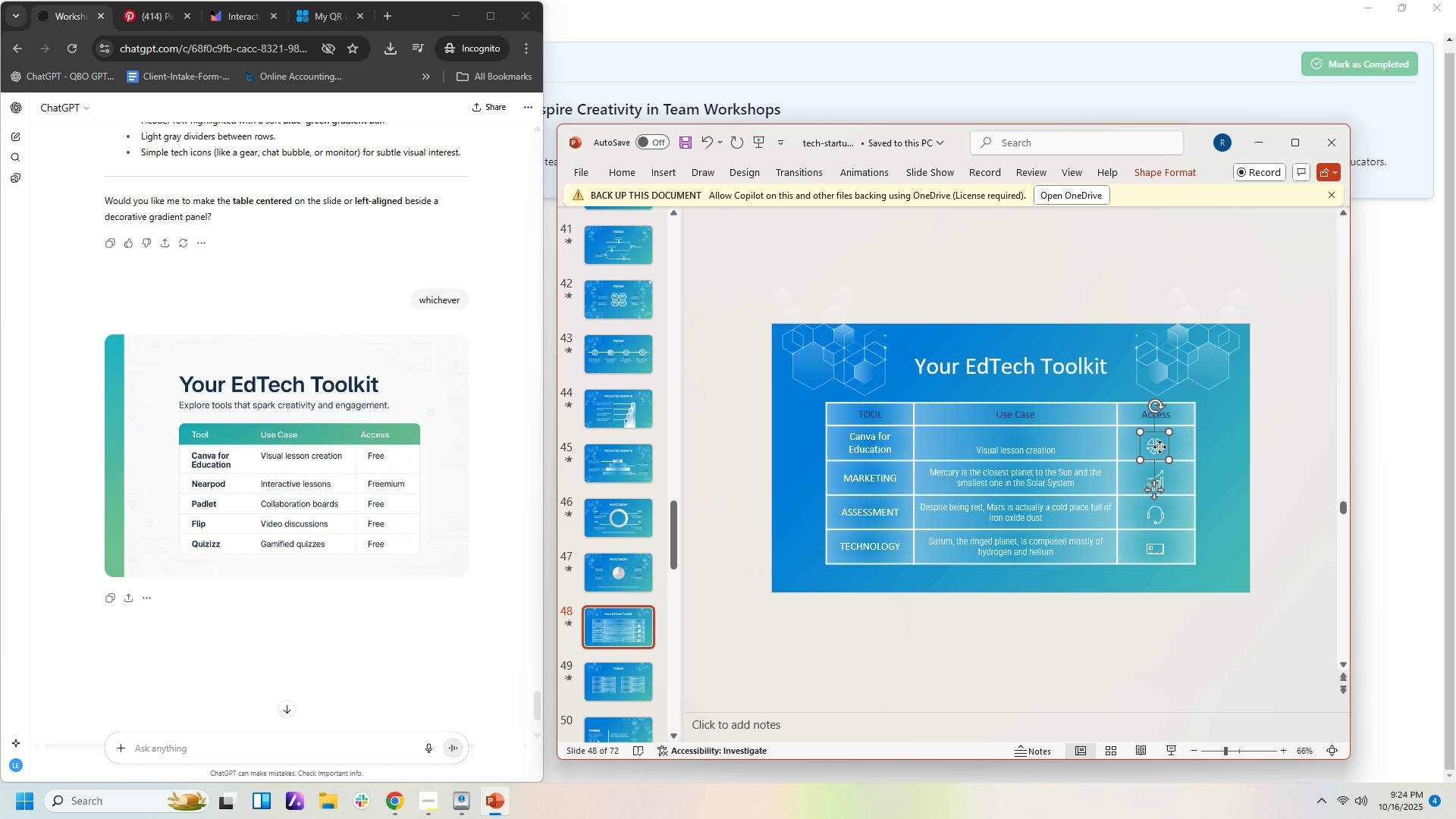 
left_click([1159, 447])
 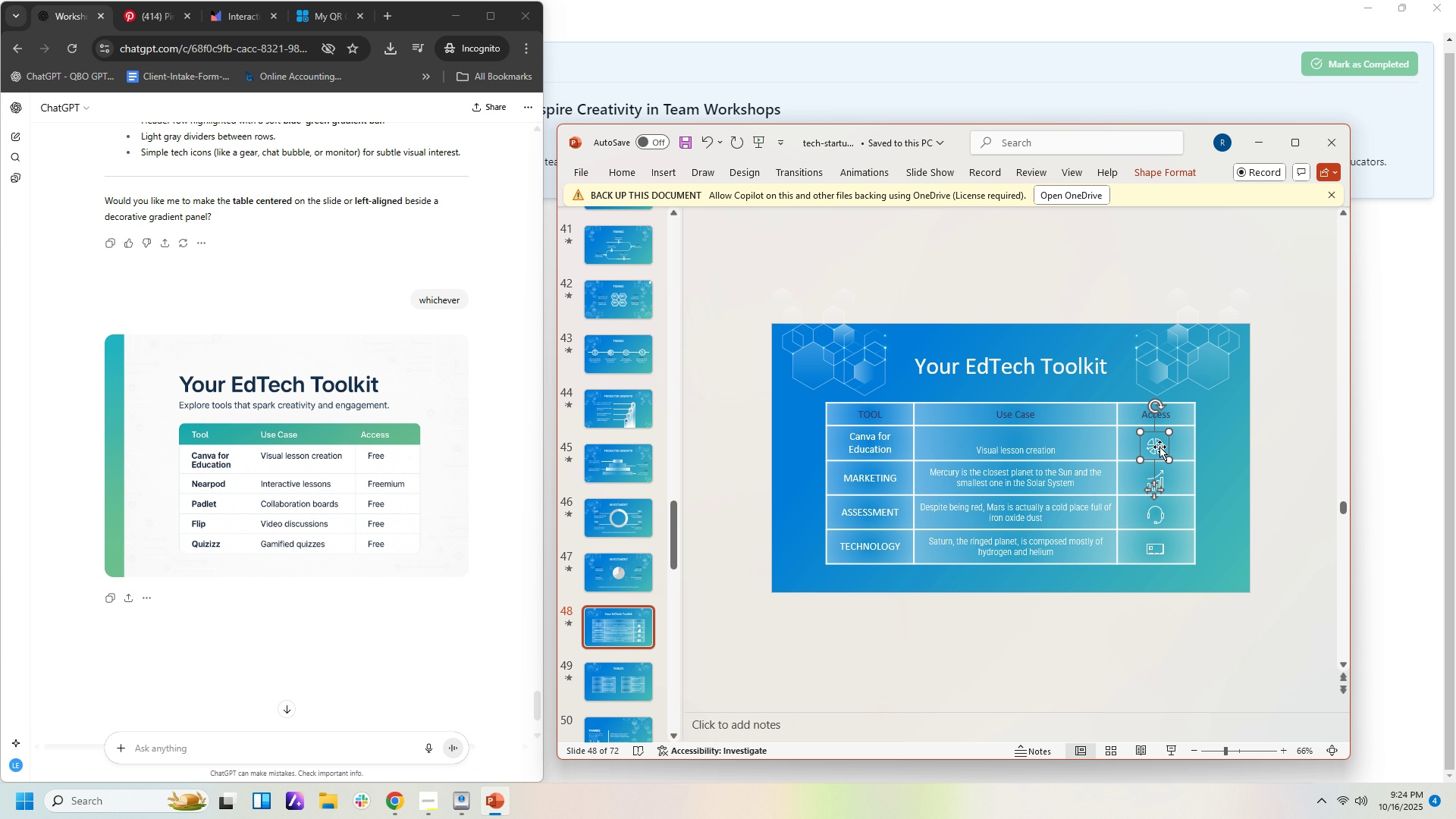 
key(Delete)
 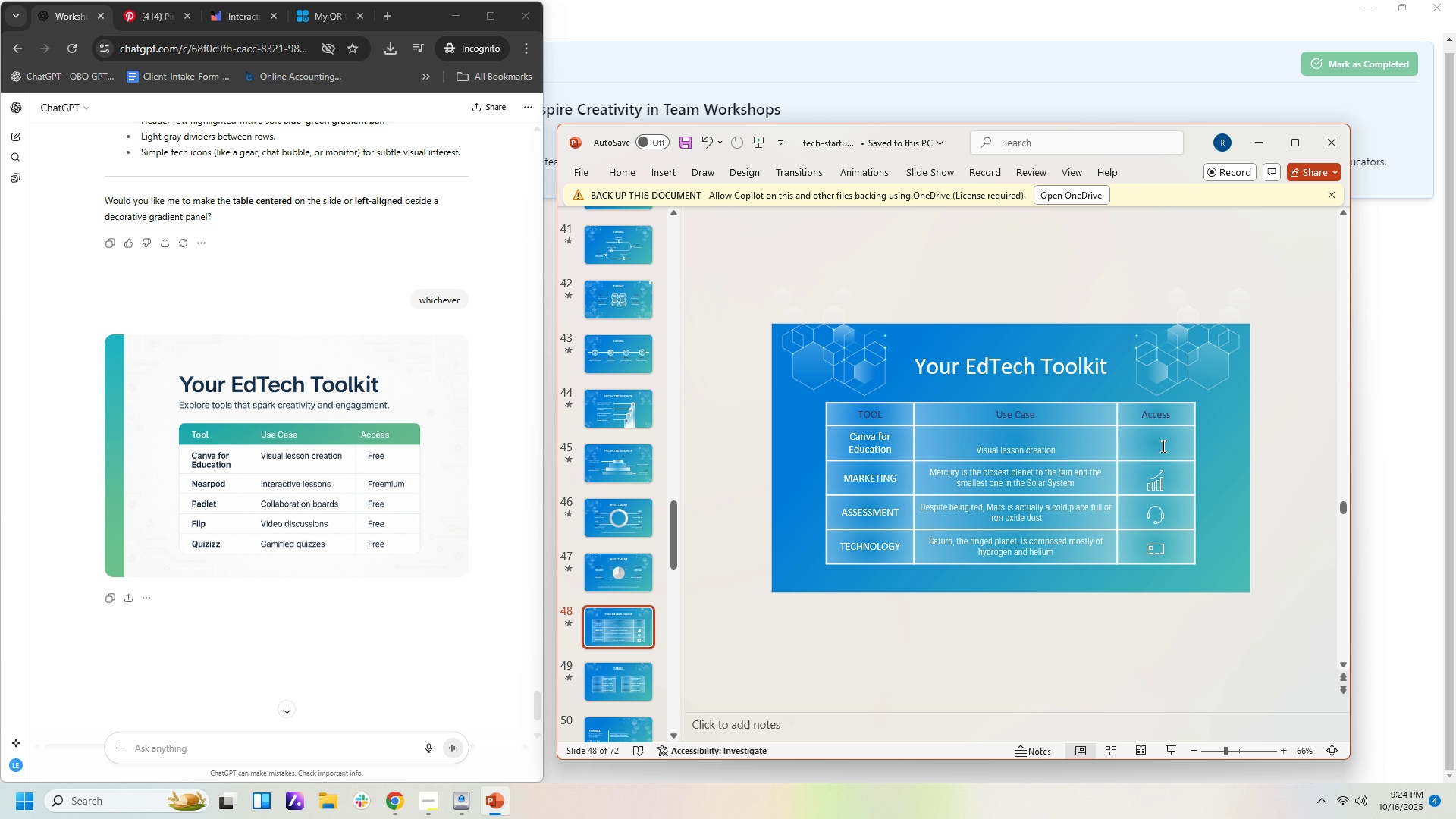 
left_click([1162, 446])
 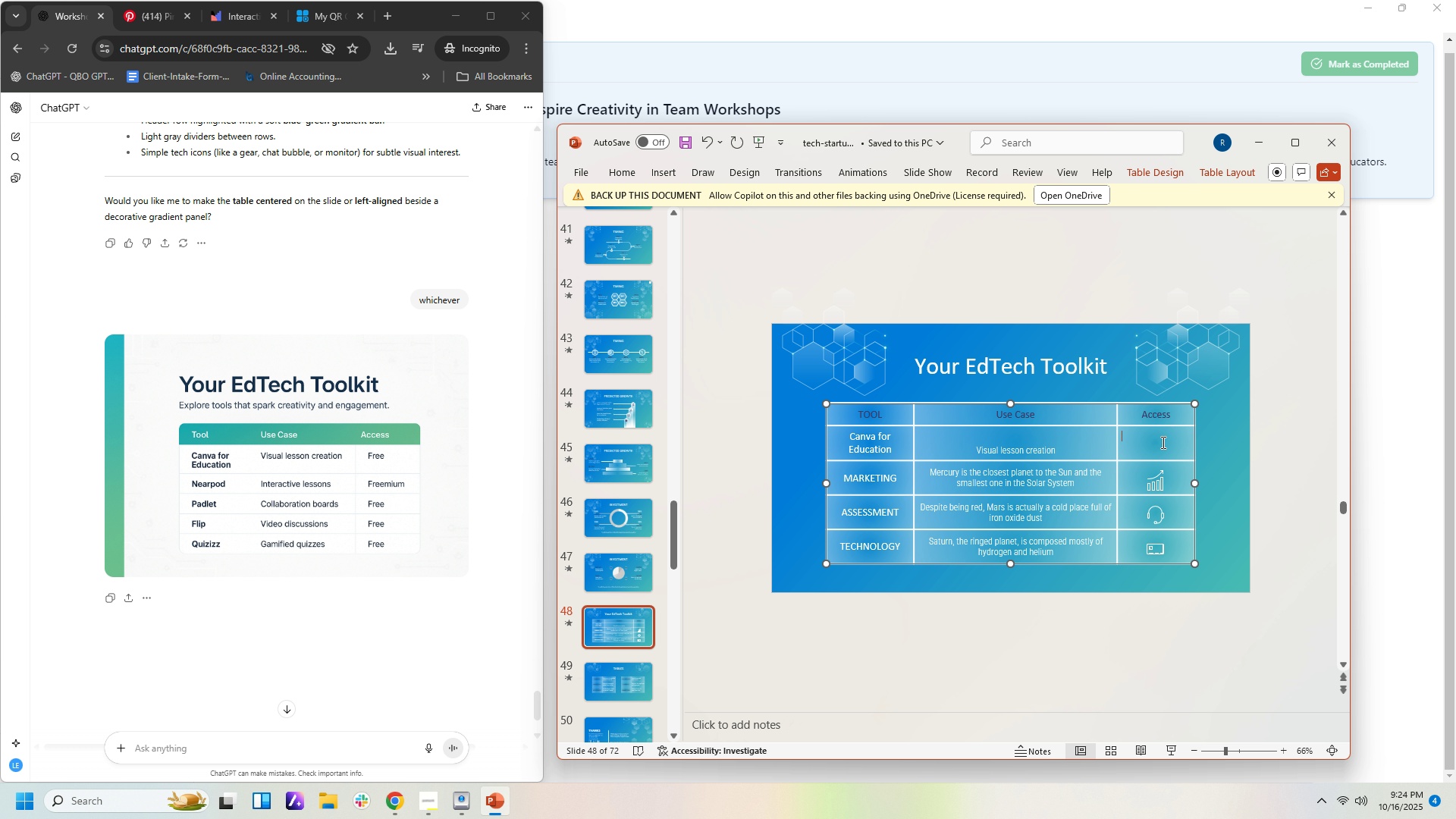 
type(Free)
 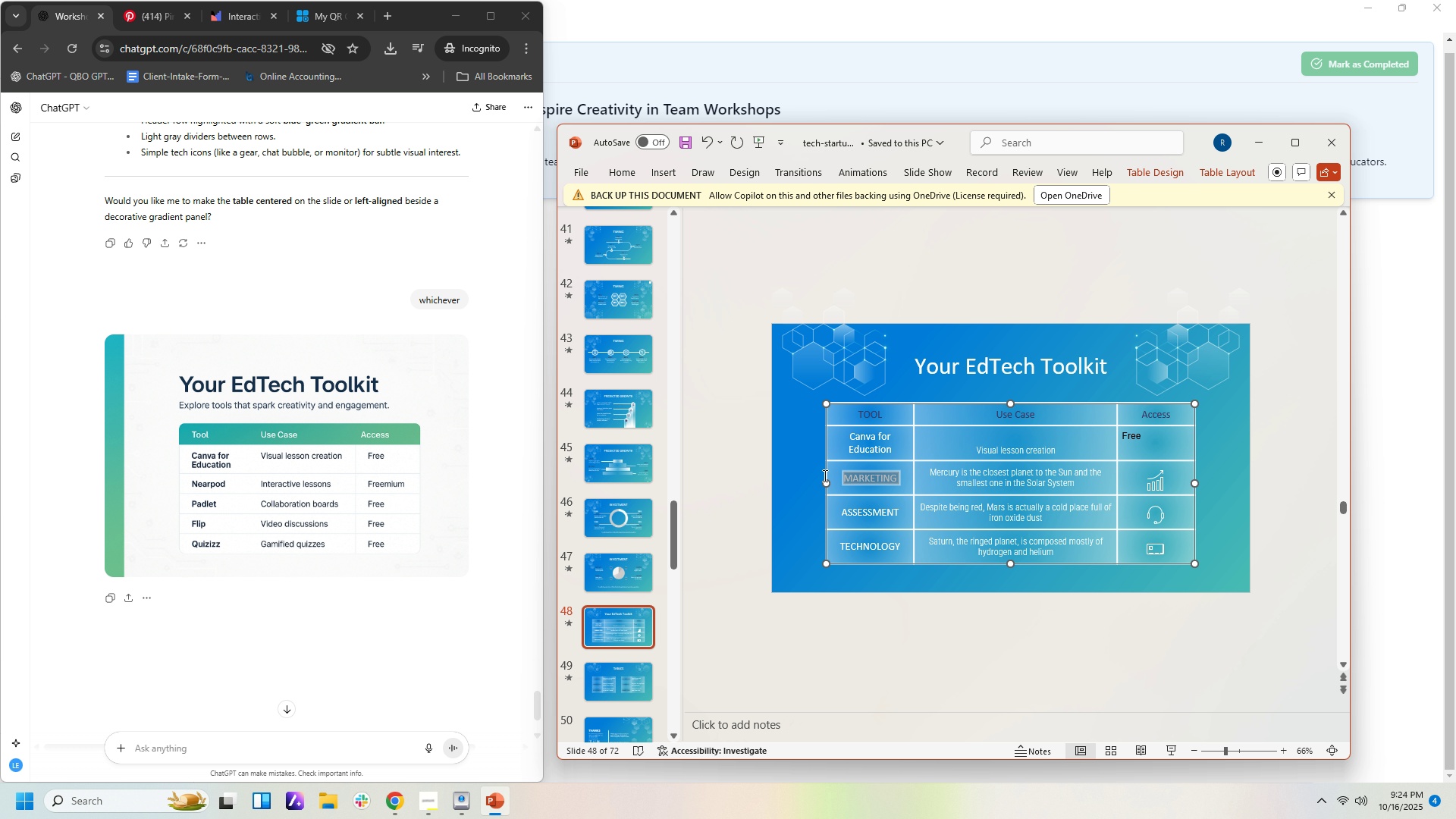 
type(Nearpod)
 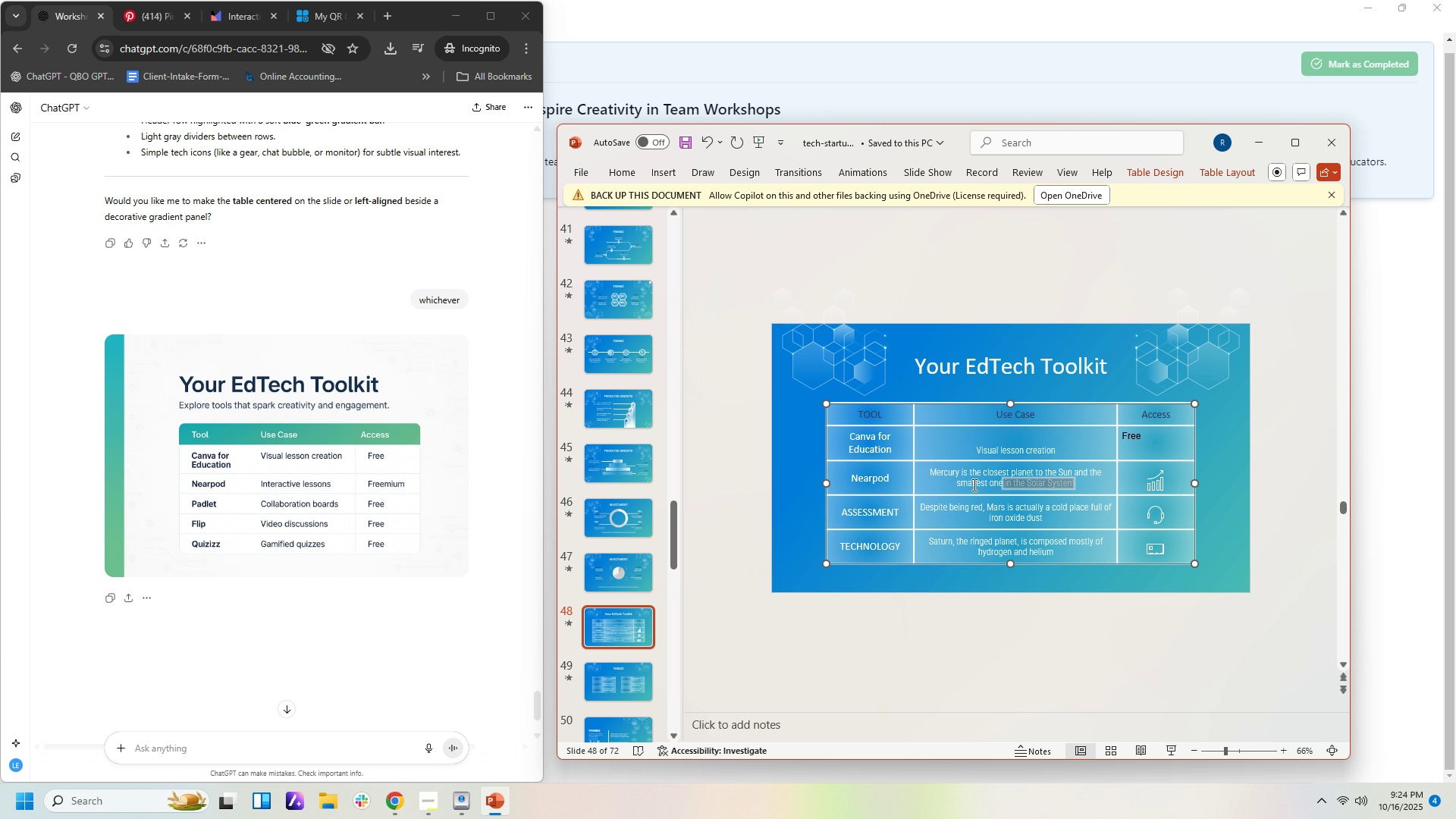 
type(Interctie)
key(Backspace)
type(ve)
key(Backspace)
key(Backspace)
key(Backspace)
key(Backspace)
key(Backspace)
type(av)
key(Backspace)
type(ctive lessons)
 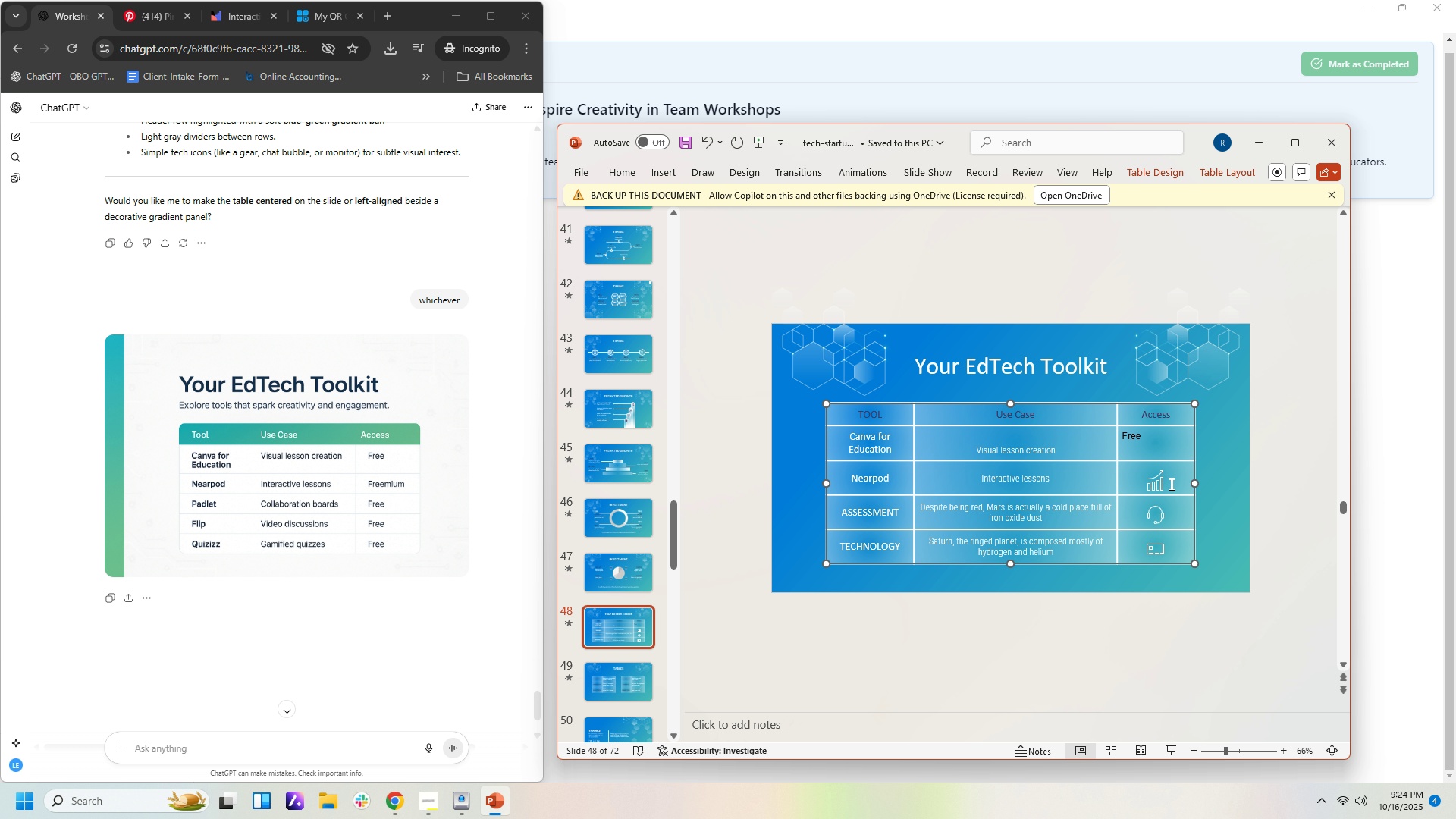 
left_click([1161, 480])
 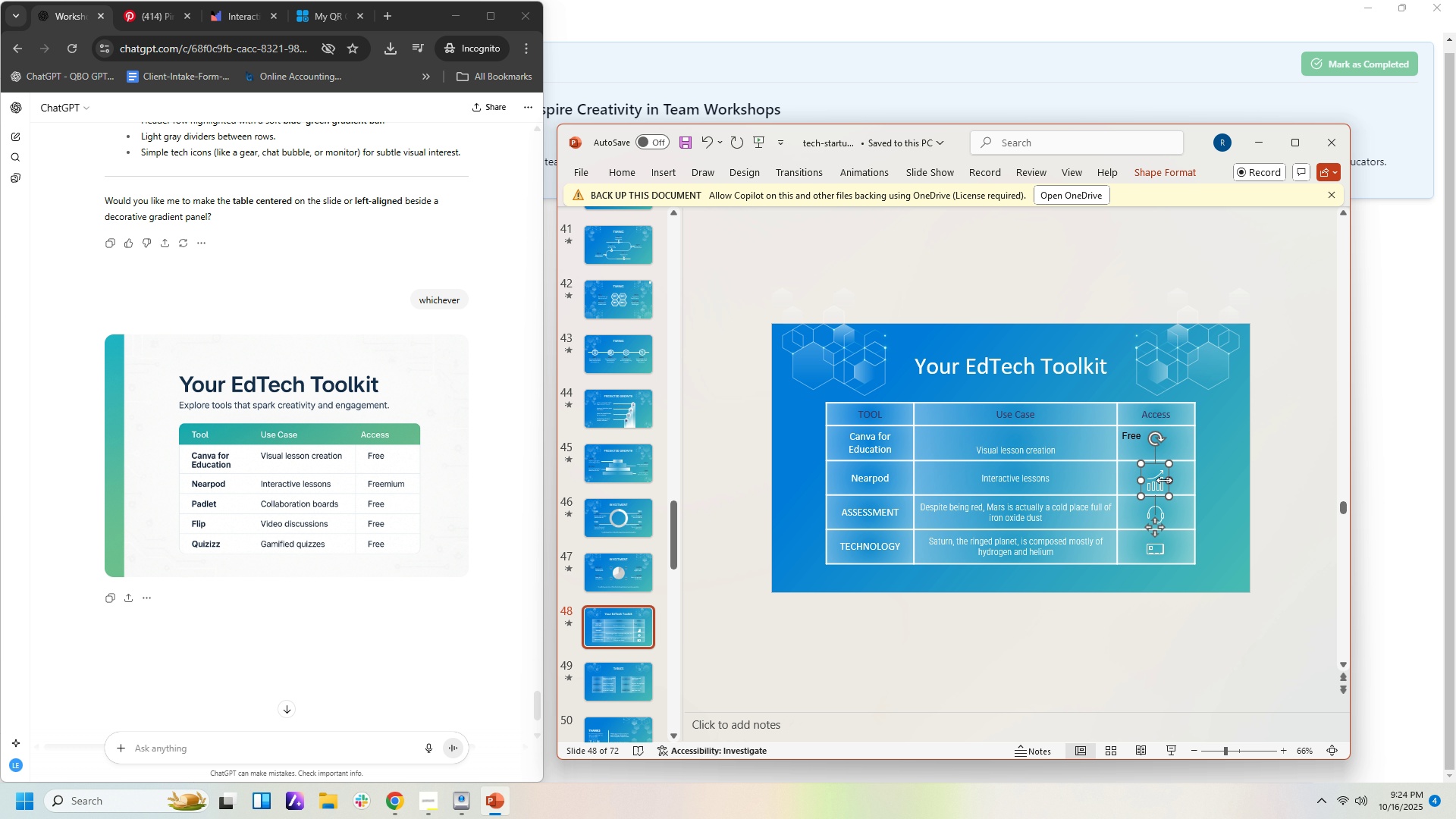 
type([Delete]Free)
 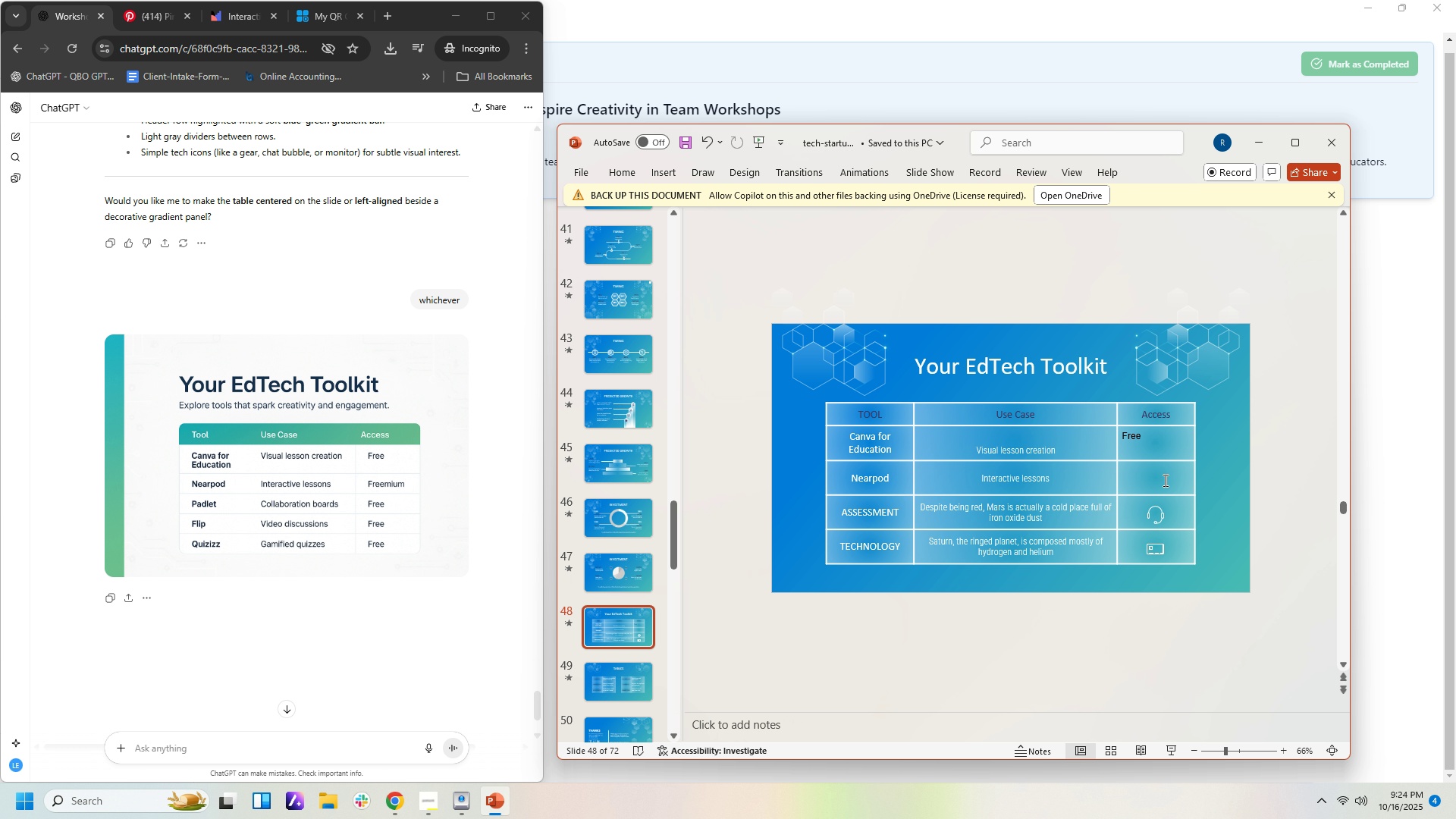 
left_click([1164, 480])
 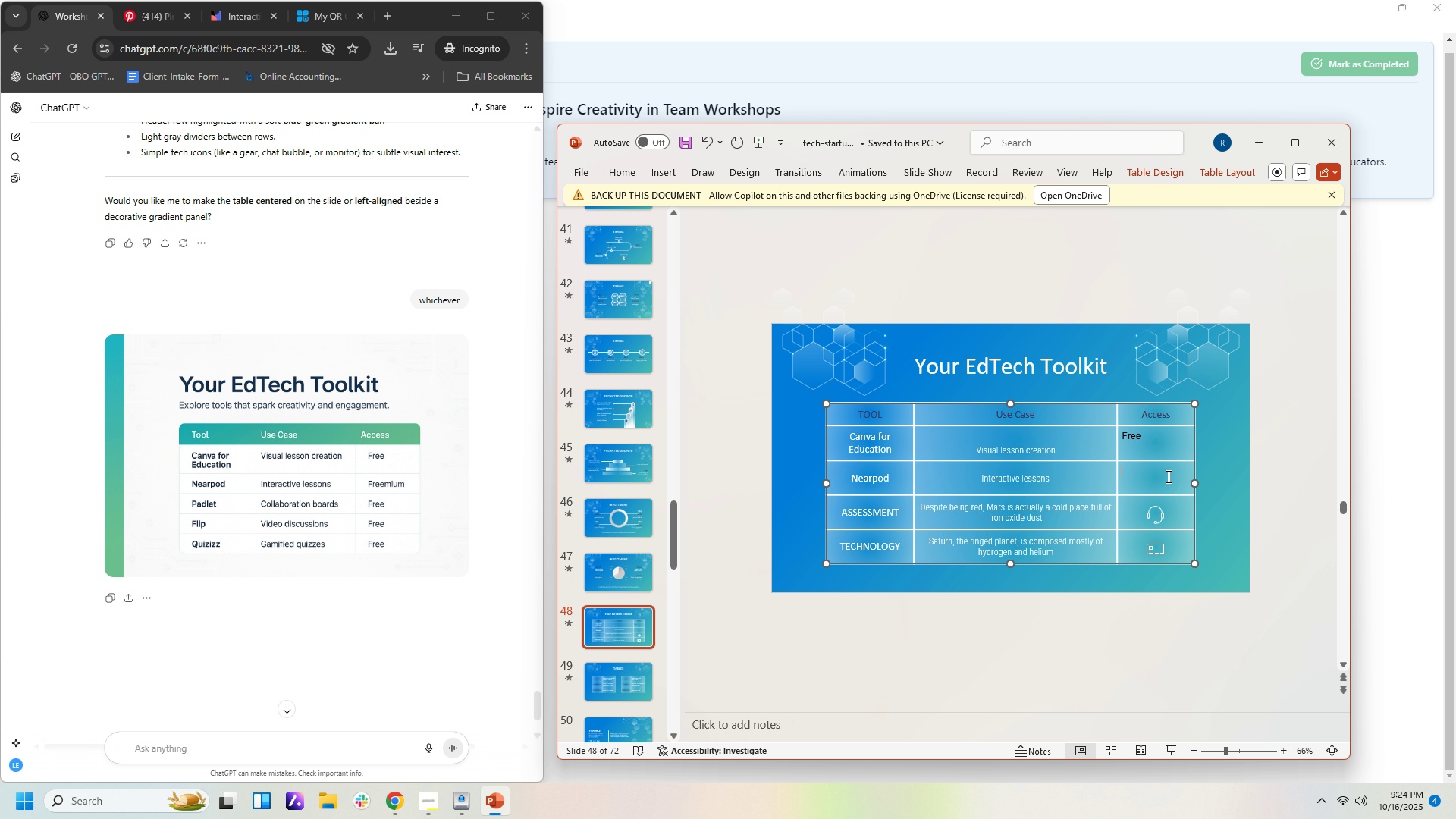 
type(Freemium)
 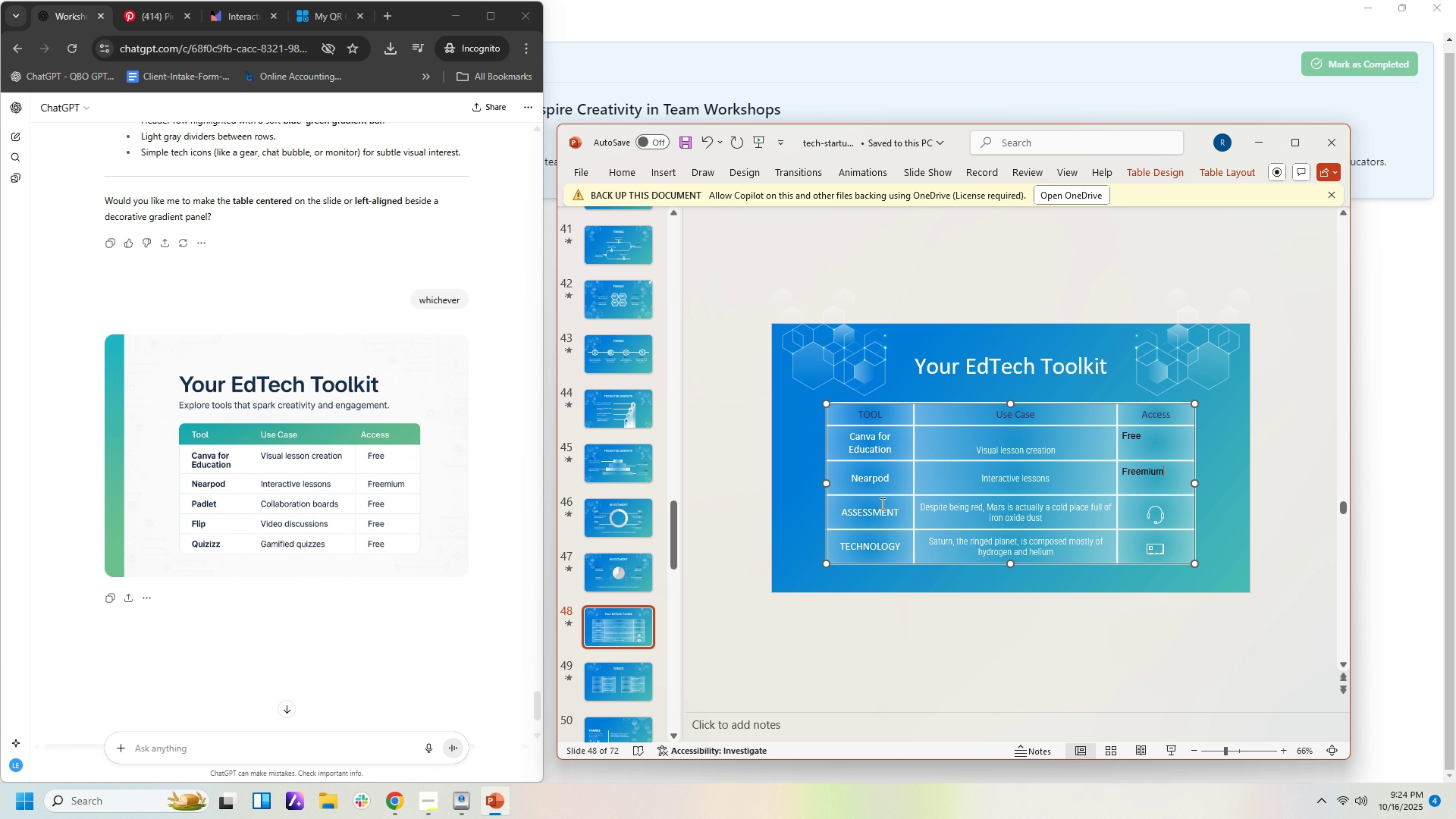 
left_click([887, 507])
 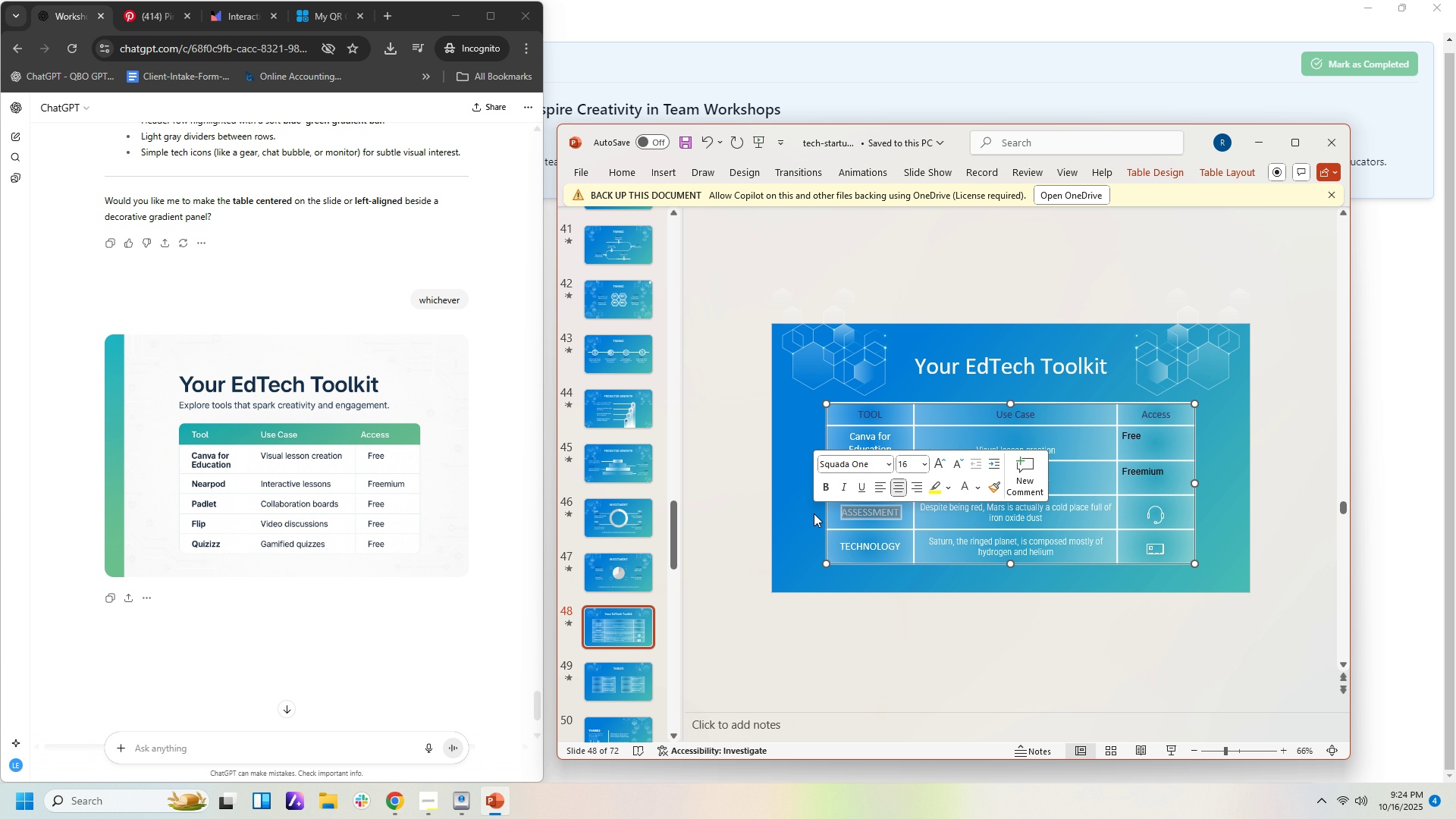 
type(Padletr)
key(Backspace)
 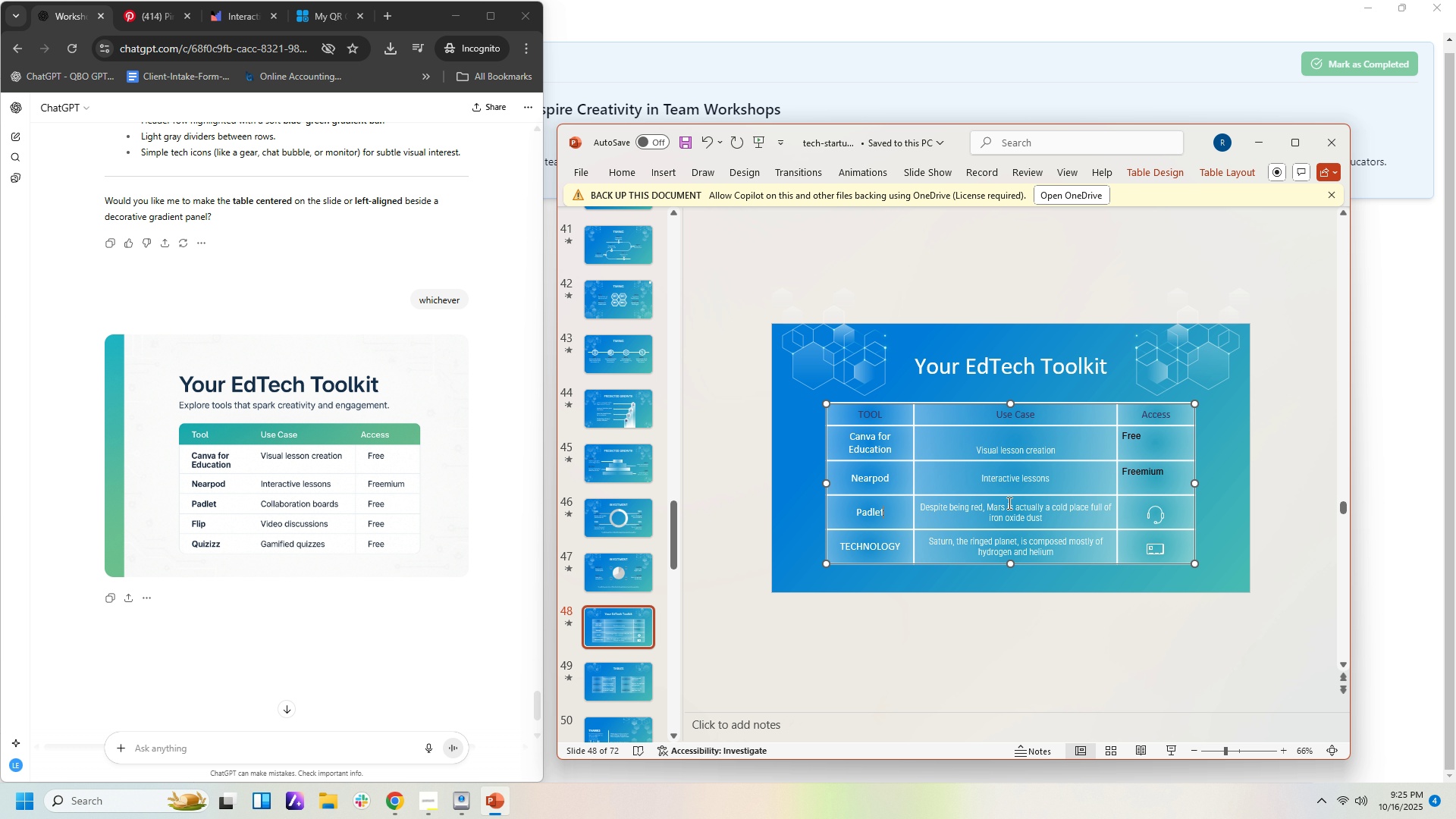 
left_click([1024, 522])
 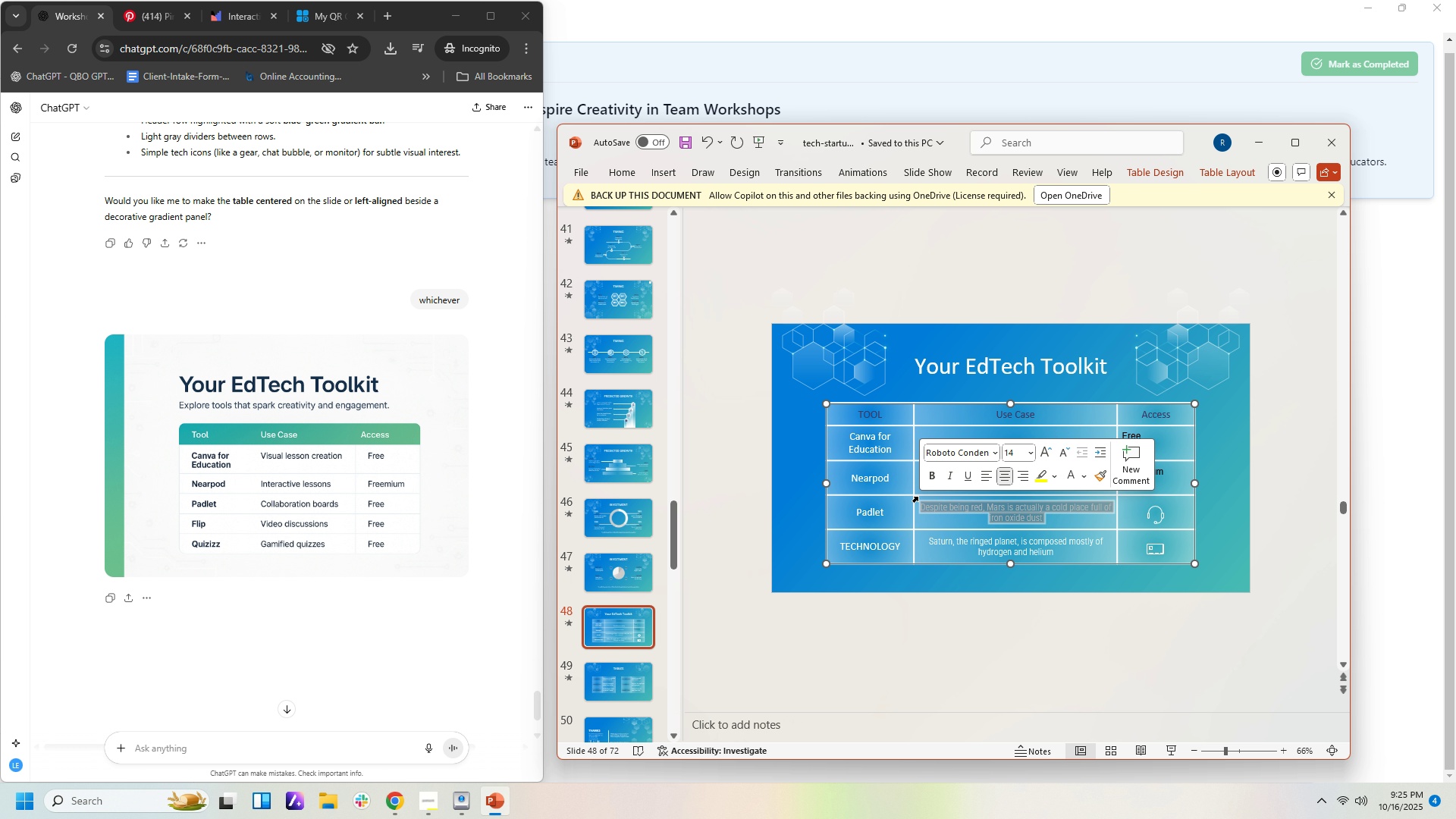 
type(Collaboration boards)
 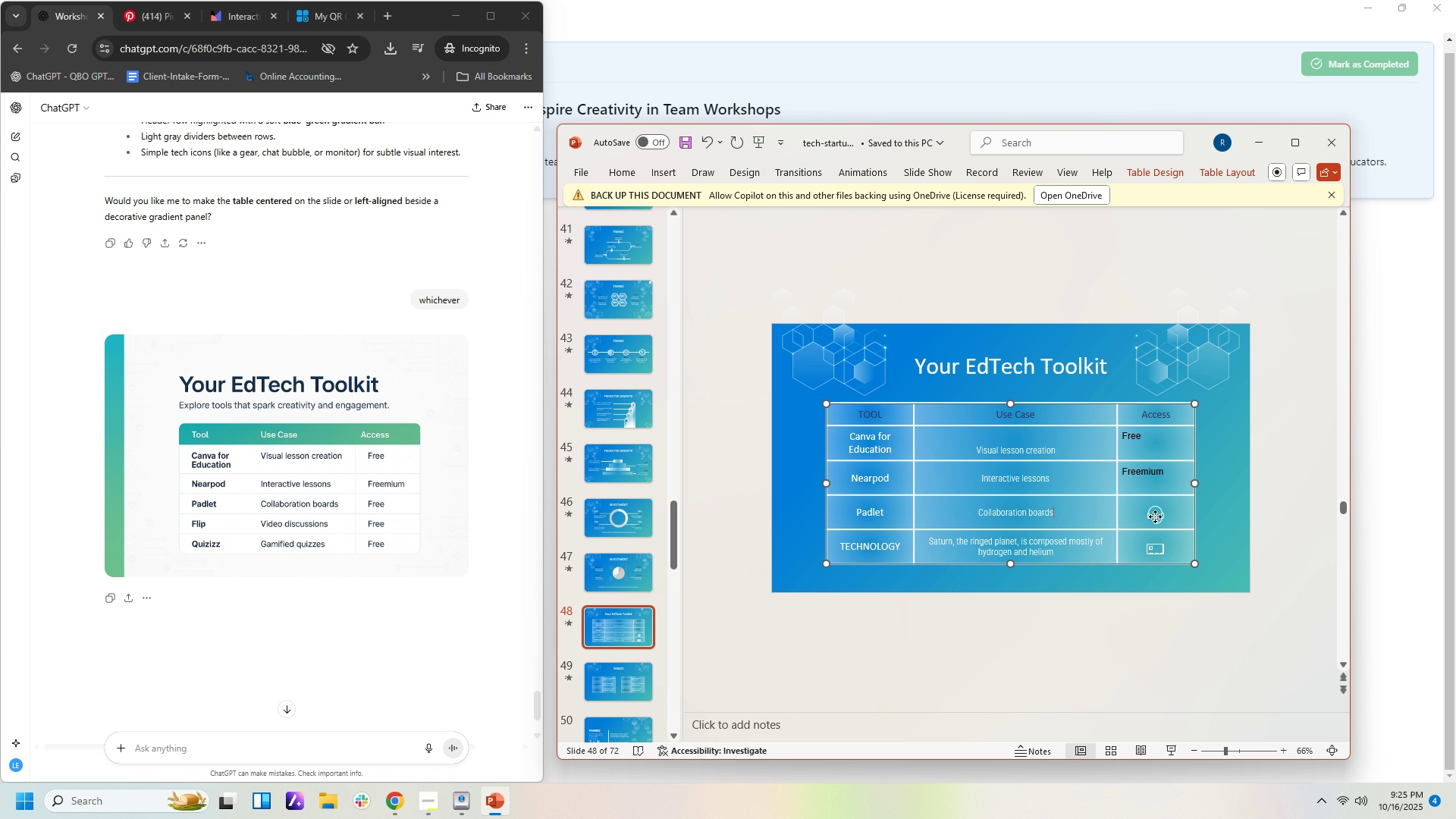 
double_click([1162, 517])
 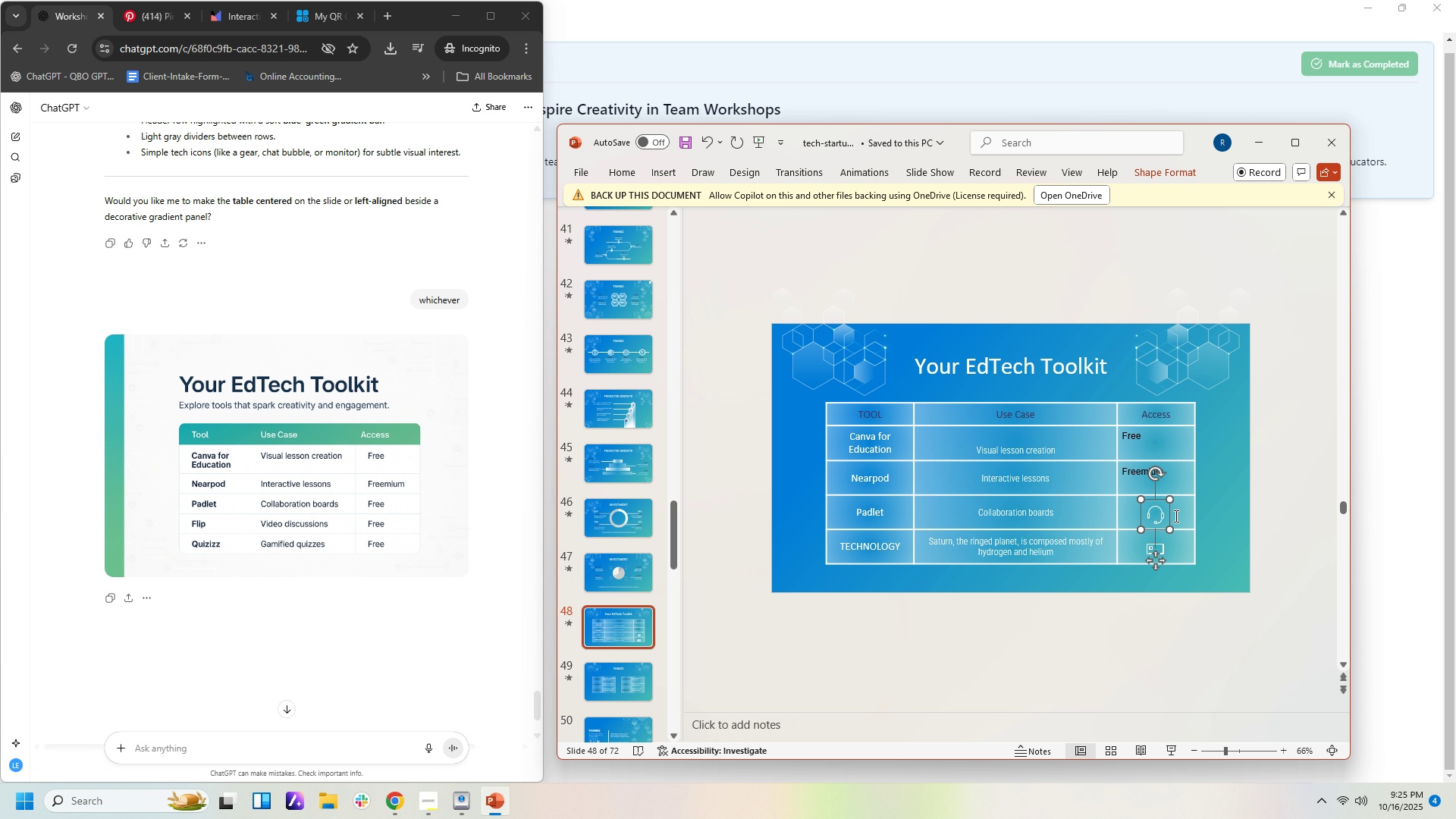 
key(Delete)
 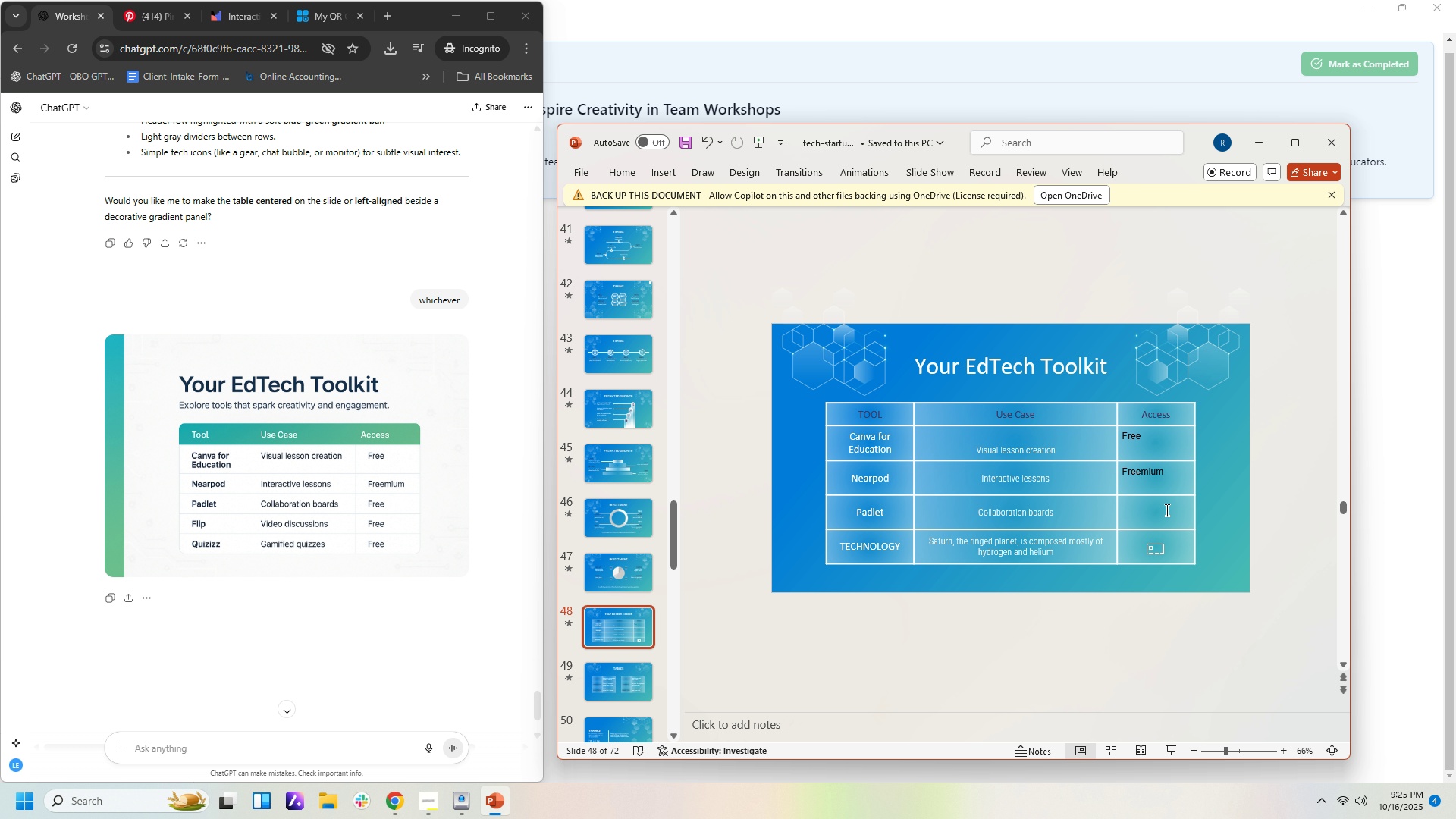 
left_click([1166, 510])
 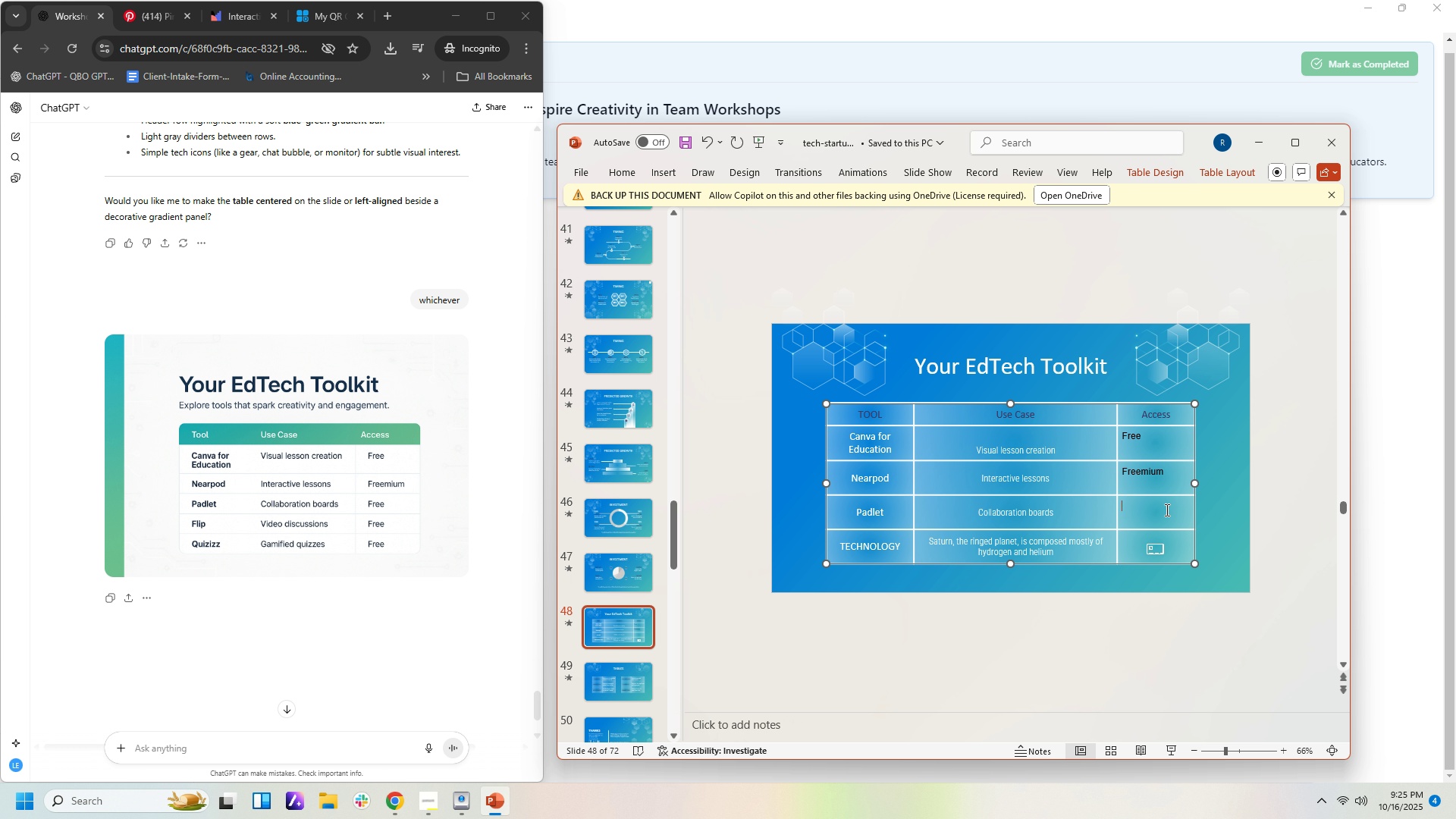 
type(Free)
 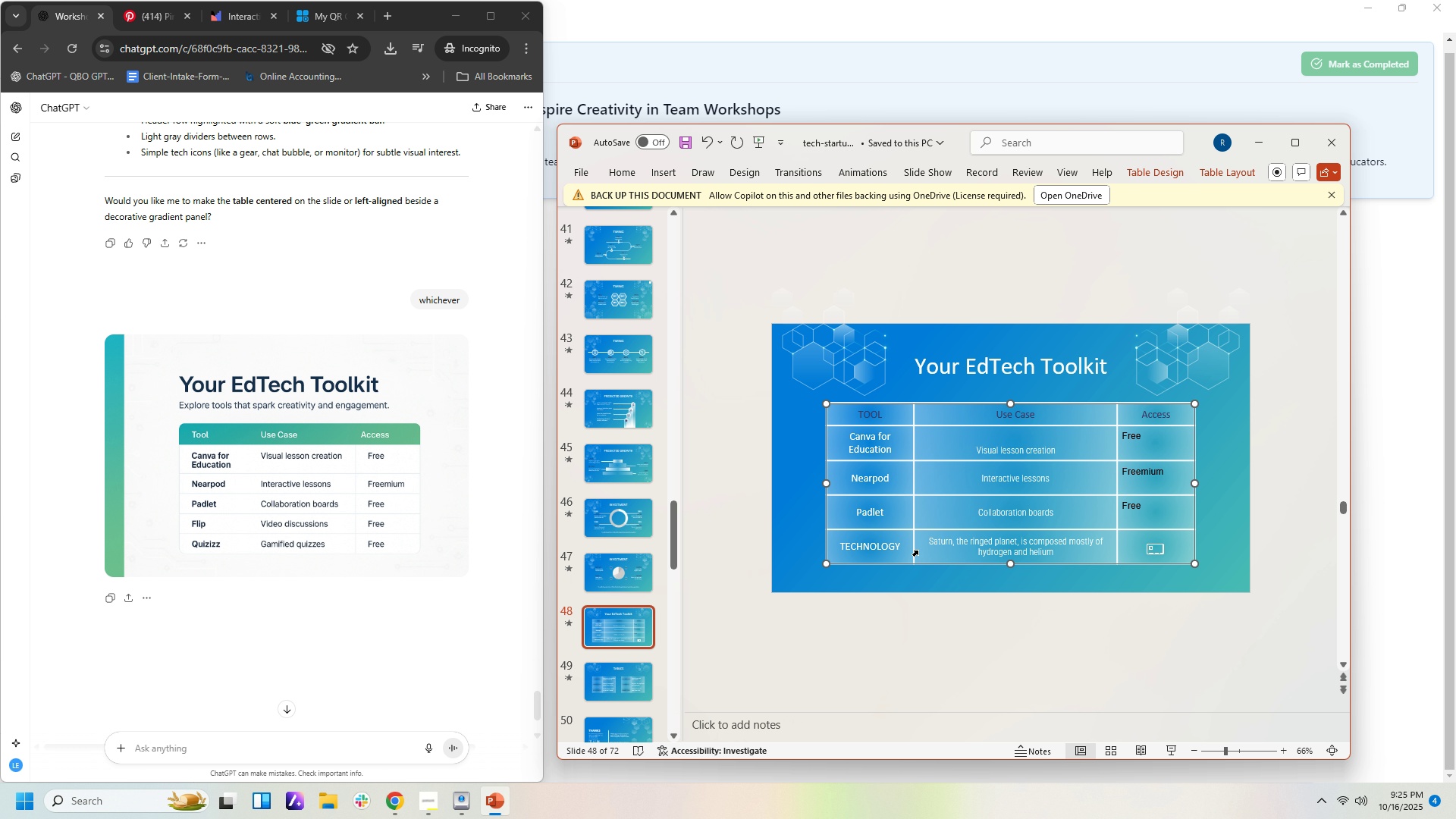 
left_click_drag(start_coordinate=[906, 548], to_coordinate=[819, 548])
 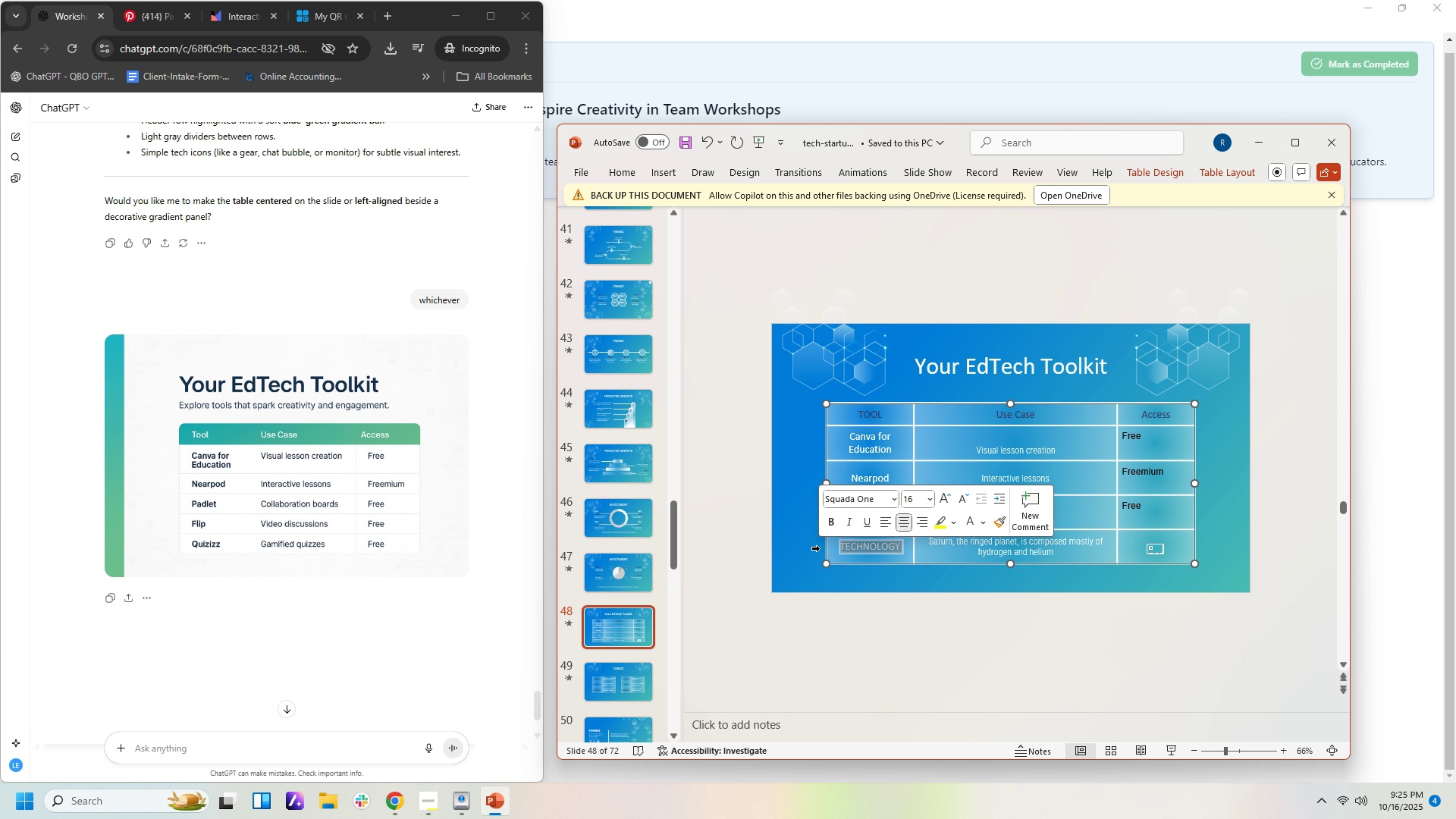 
type(Flip)
 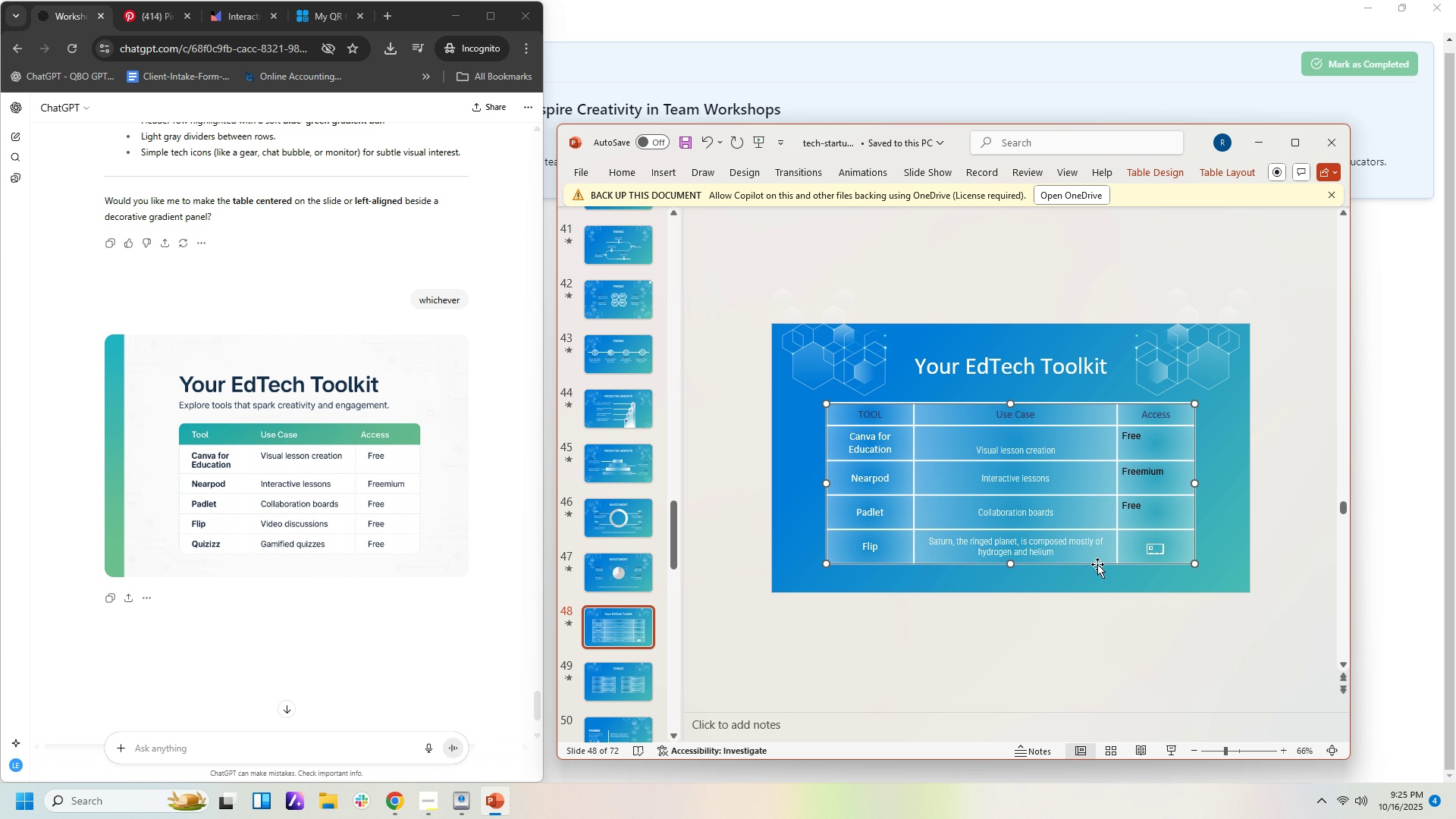 
left_click_drag(start_coordinate=[1081, 556], to_coordinate=[912, 539])
 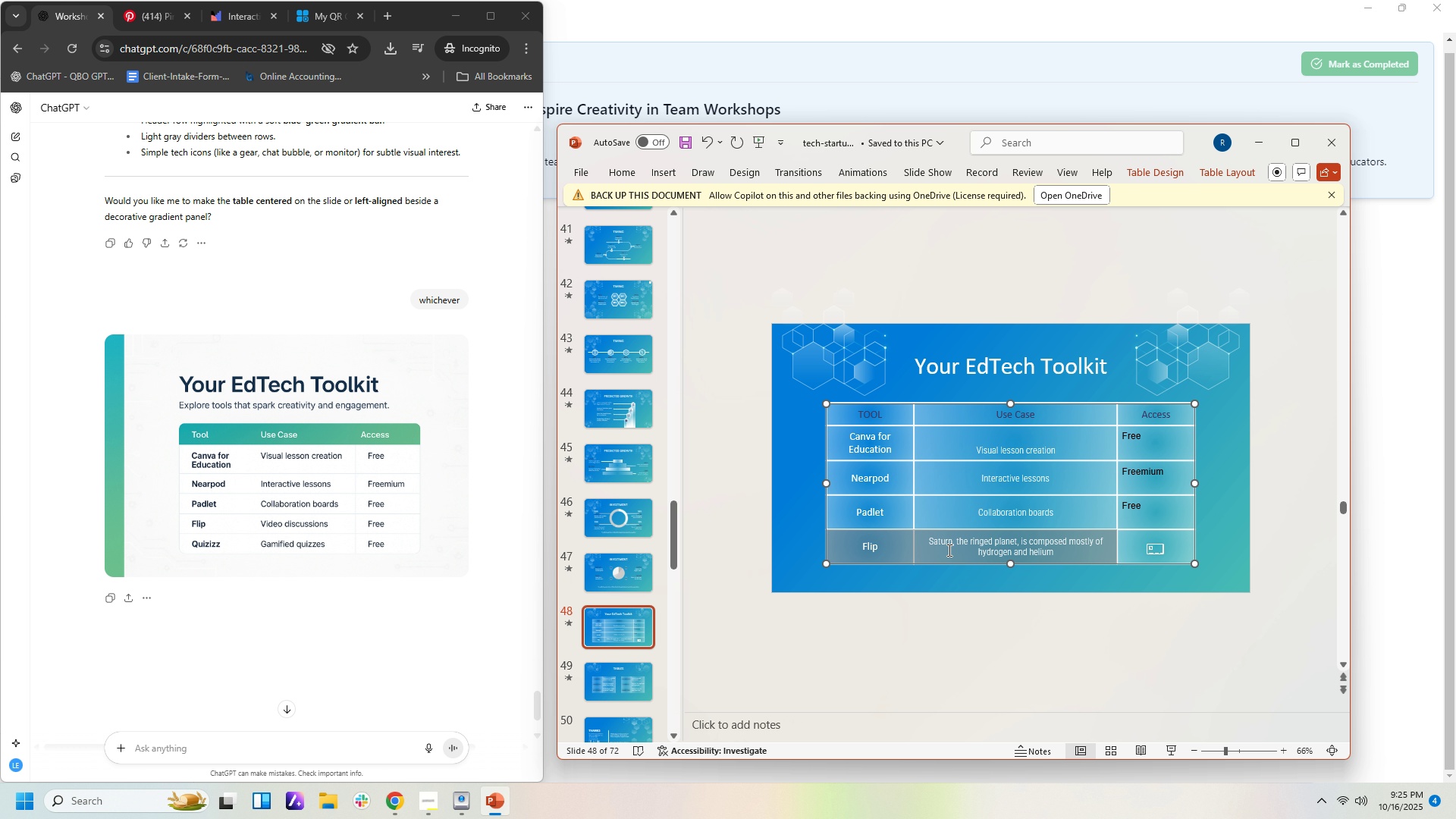 
left_click([948, 550])
 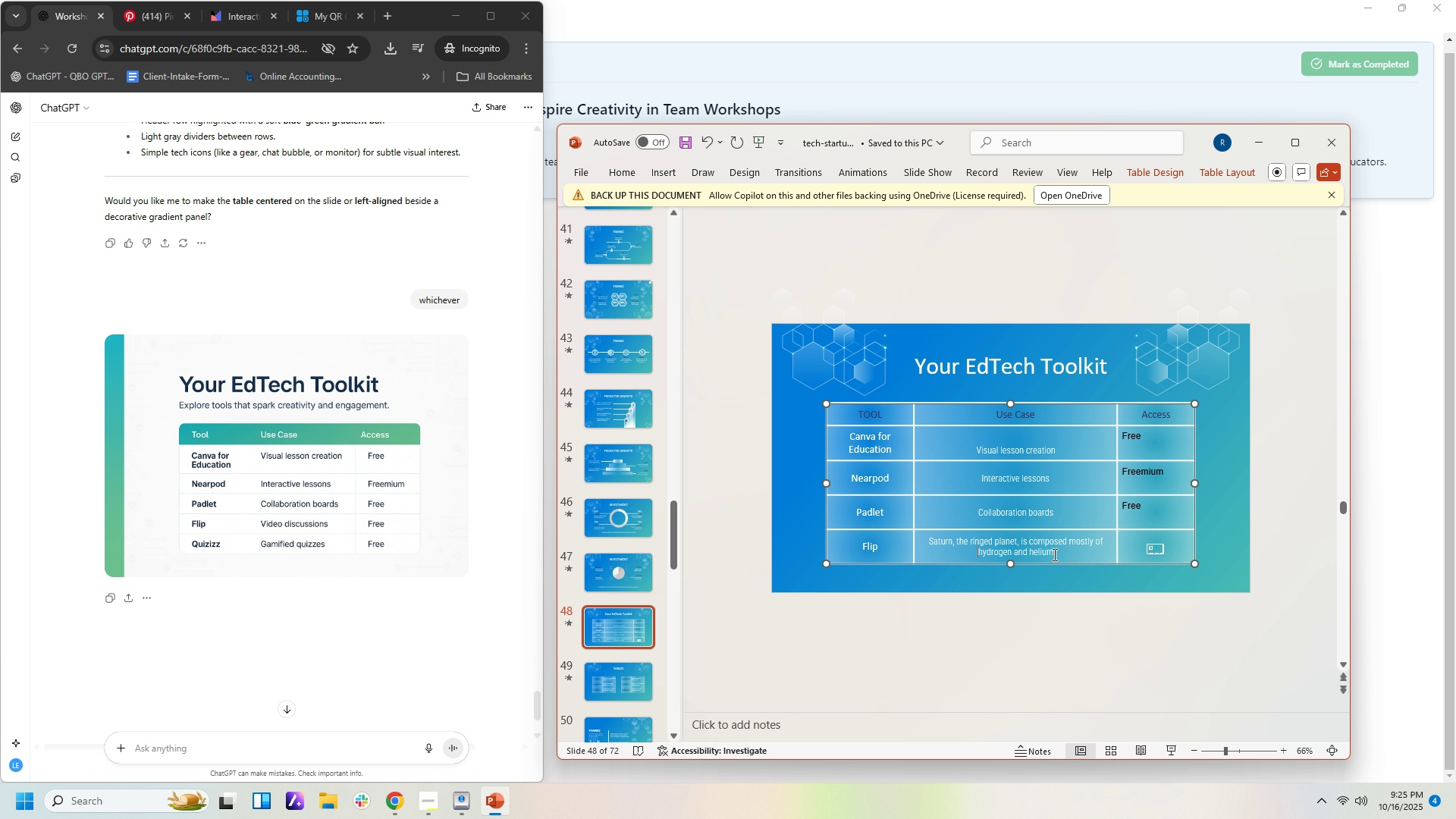 
left_click_drag(start_coordinate=[1053, 554], to_coordinate=[930, 537])
 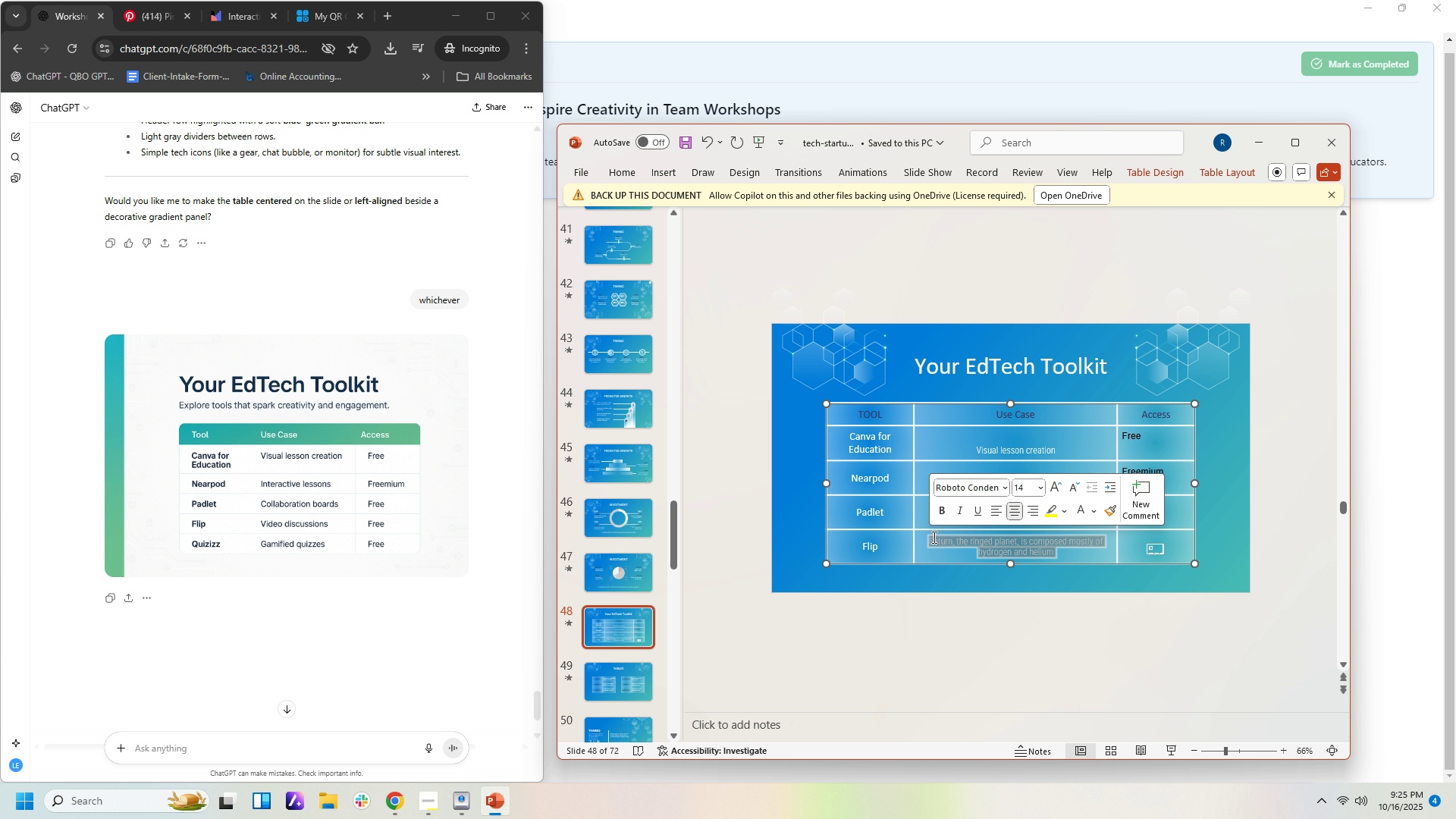 
type(Video discussions)
 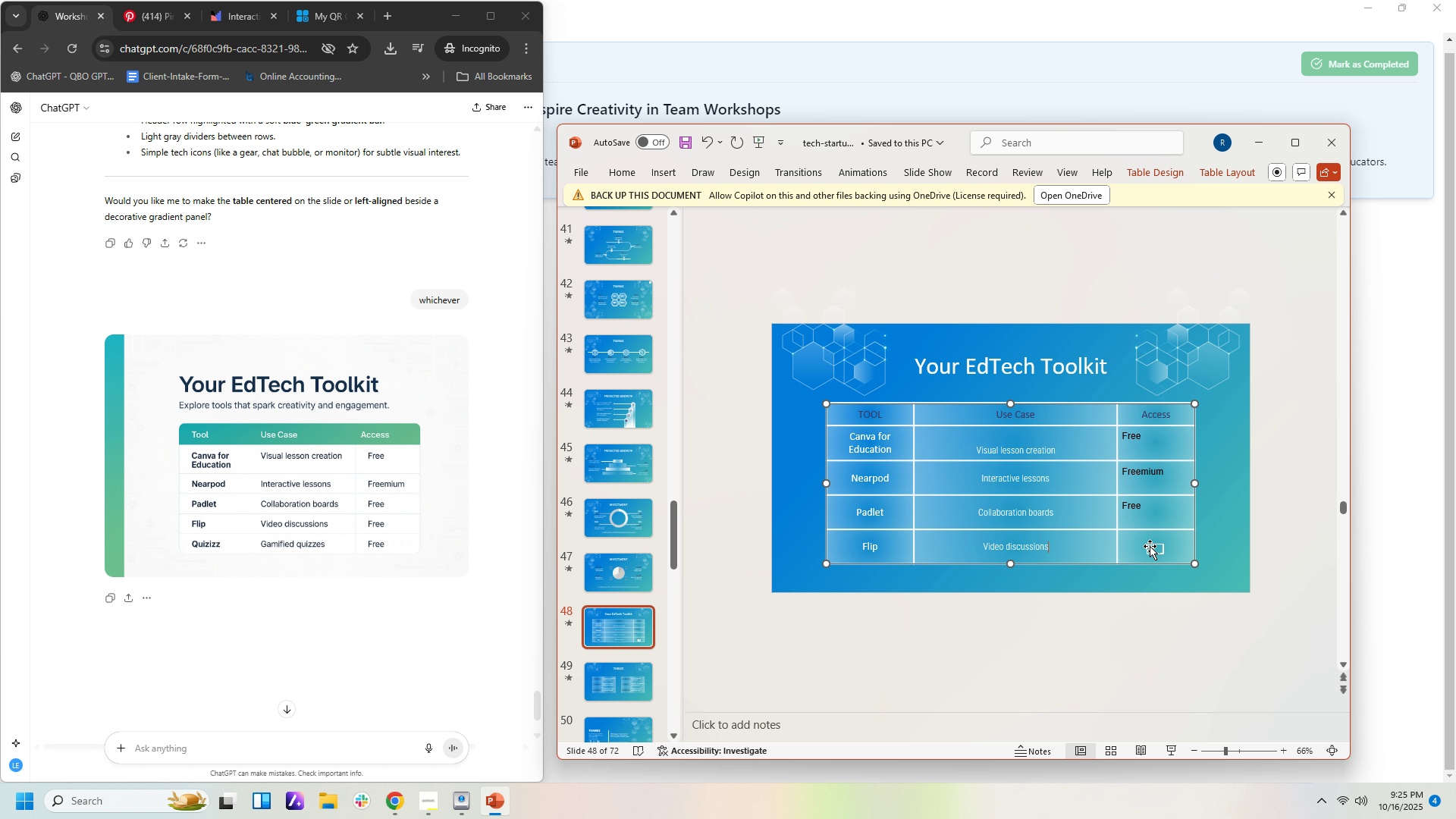 
left_click([1150, 546])
 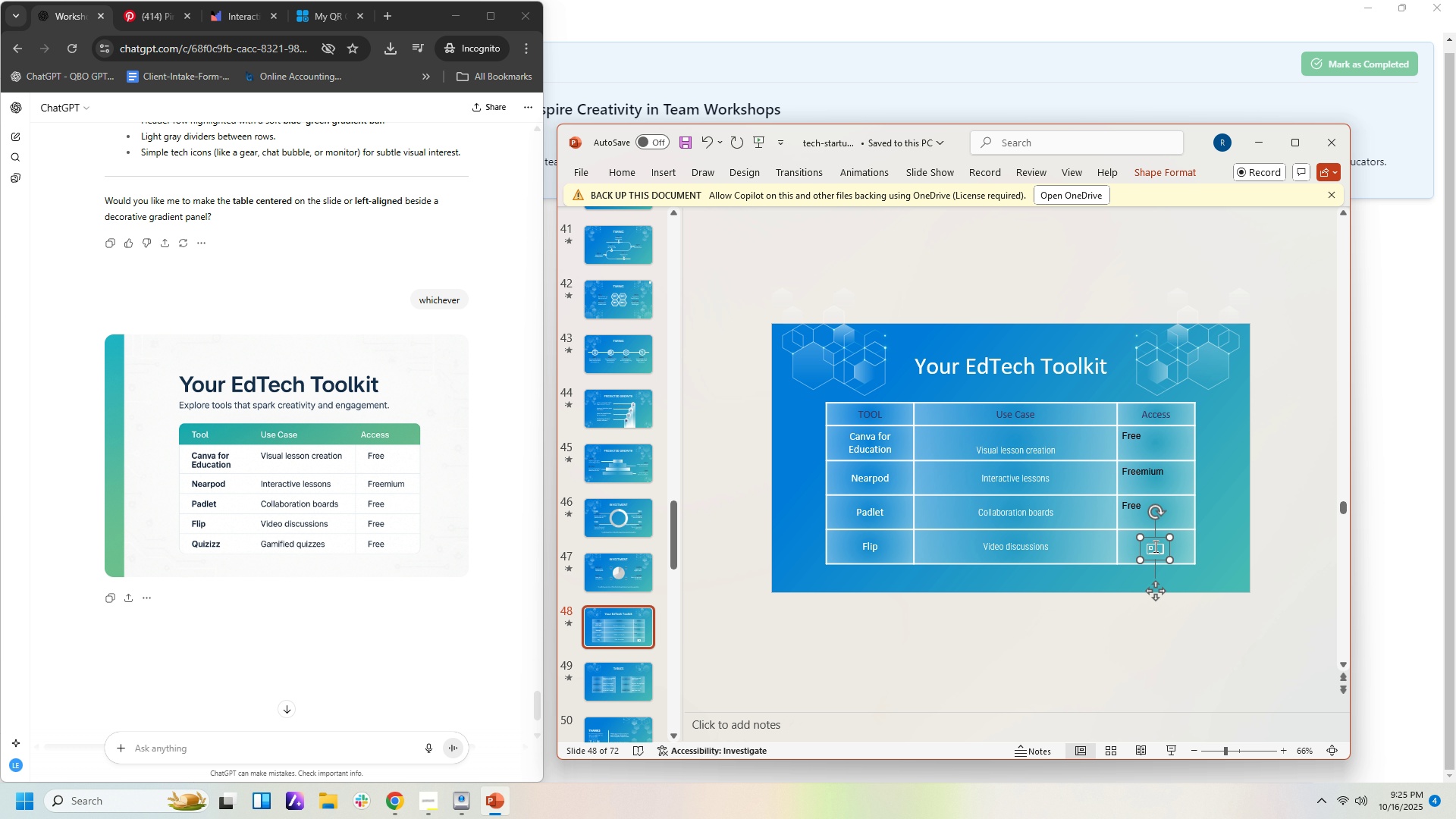 
type([Delete]Fre)
 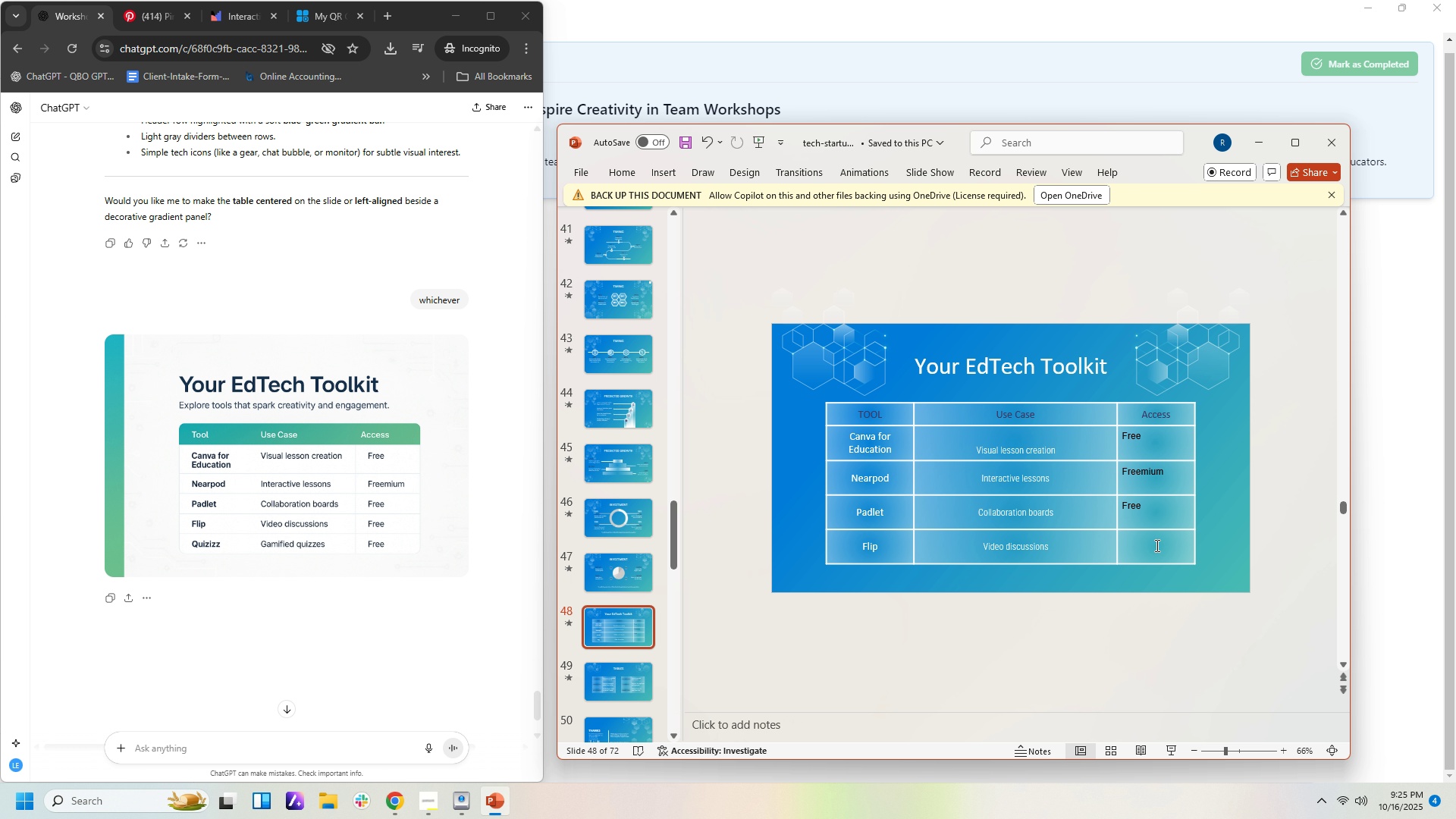 
left_click([1156, 545])
 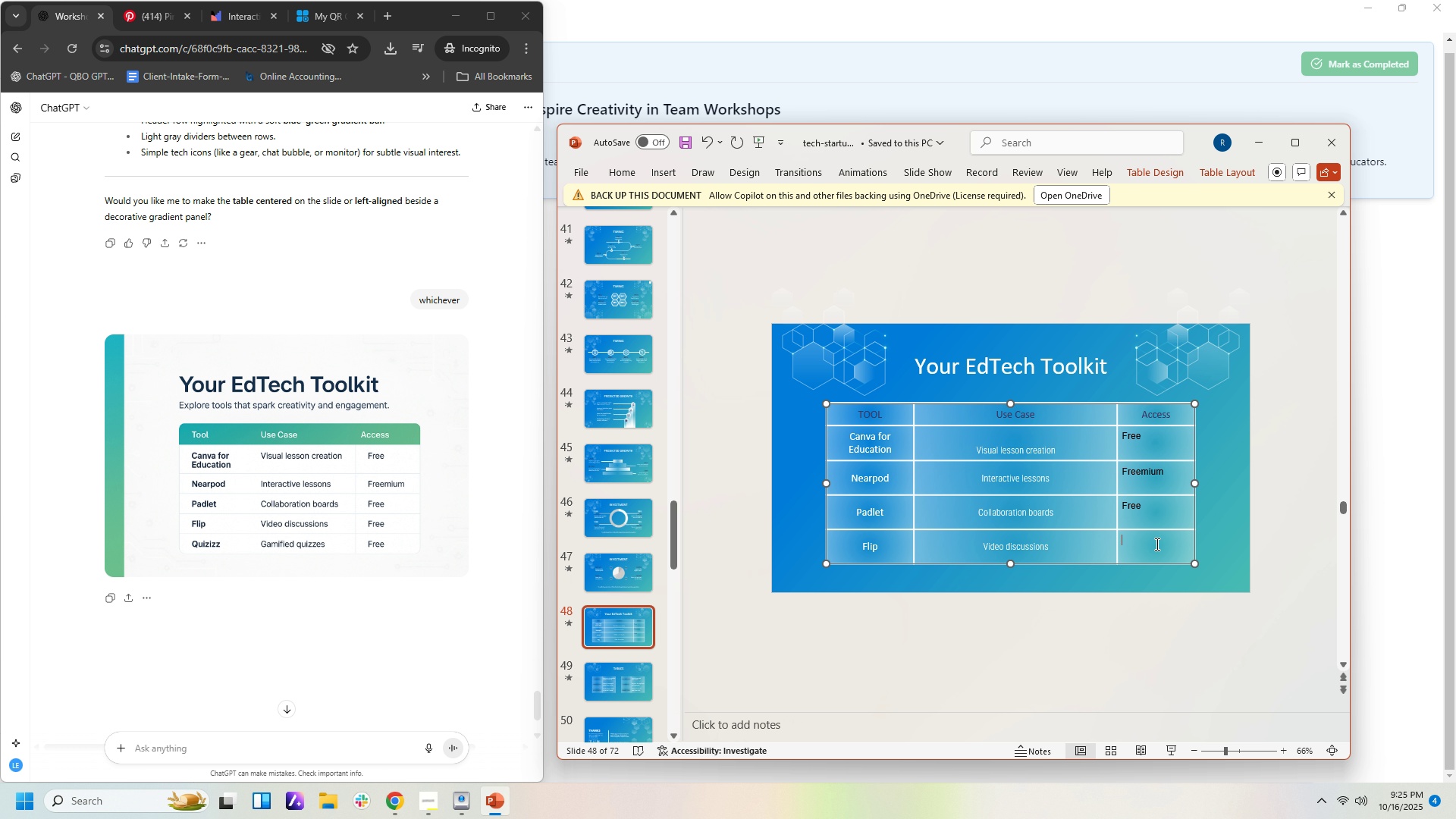 
type(Free)
 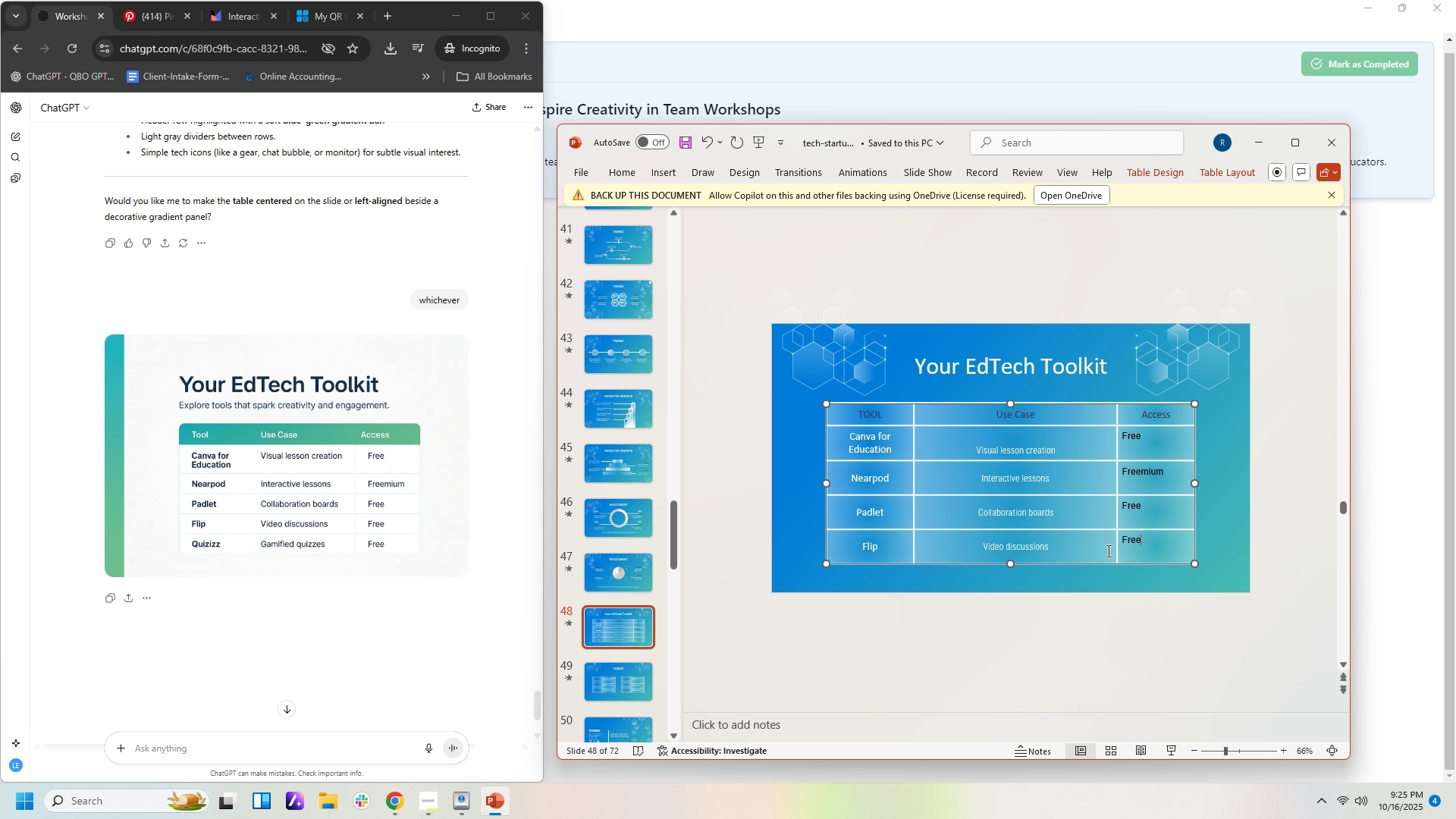 
right_click([1107, 551])
 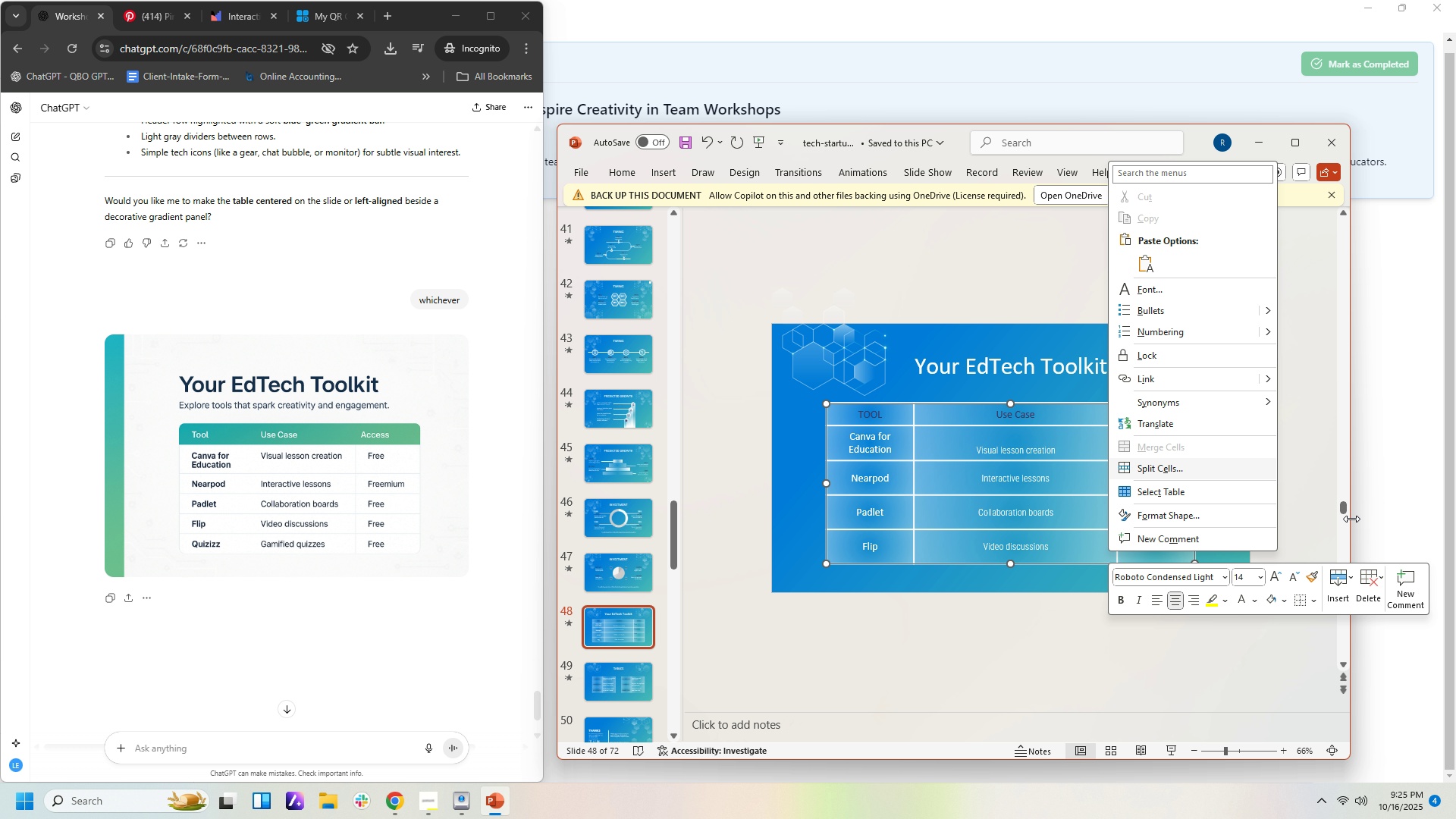 
left_click_drag(start_coordinate=[1341, 585], to_coordinate=[1345, 587])
 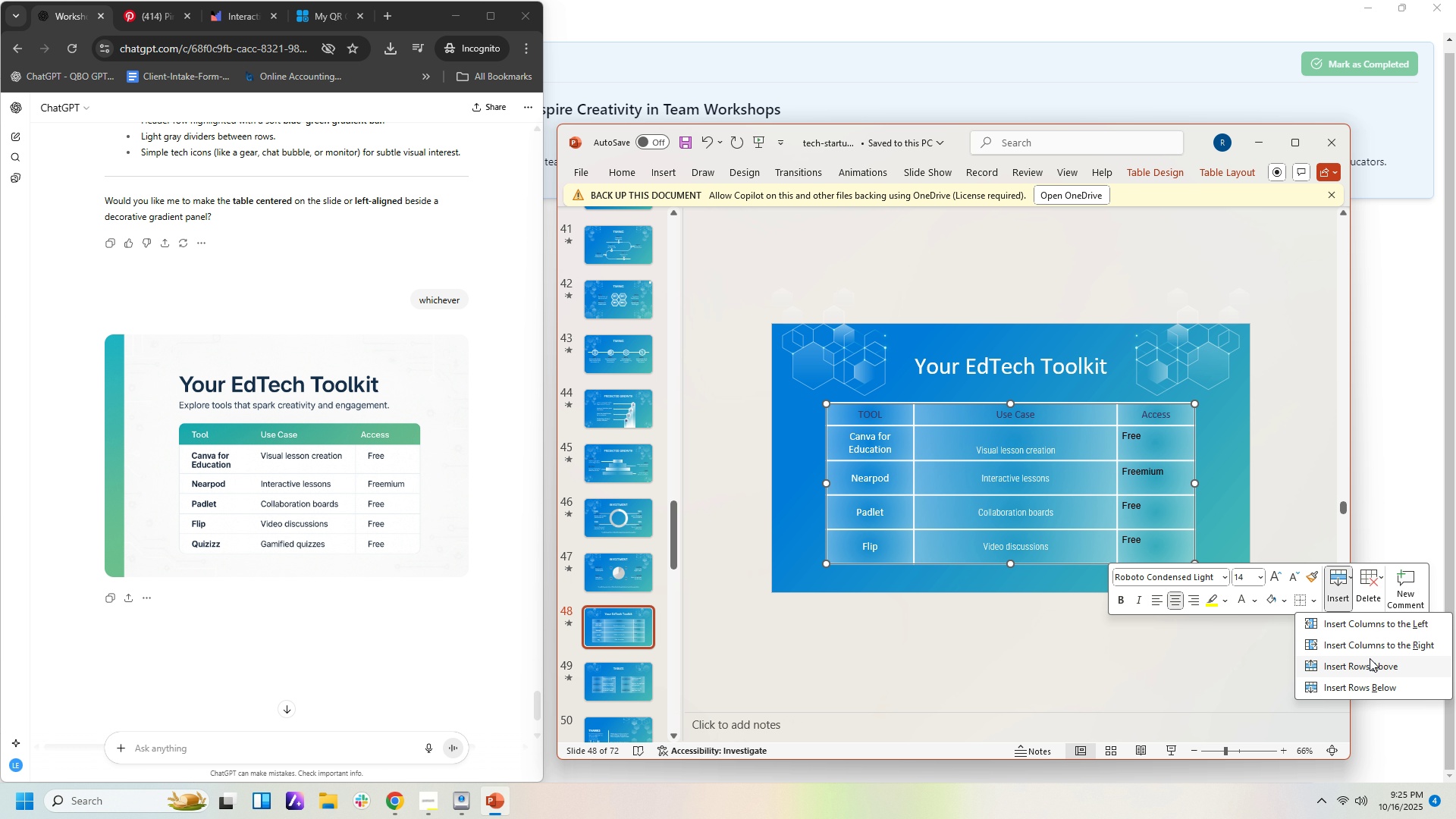 
left_click([1376, 685])
 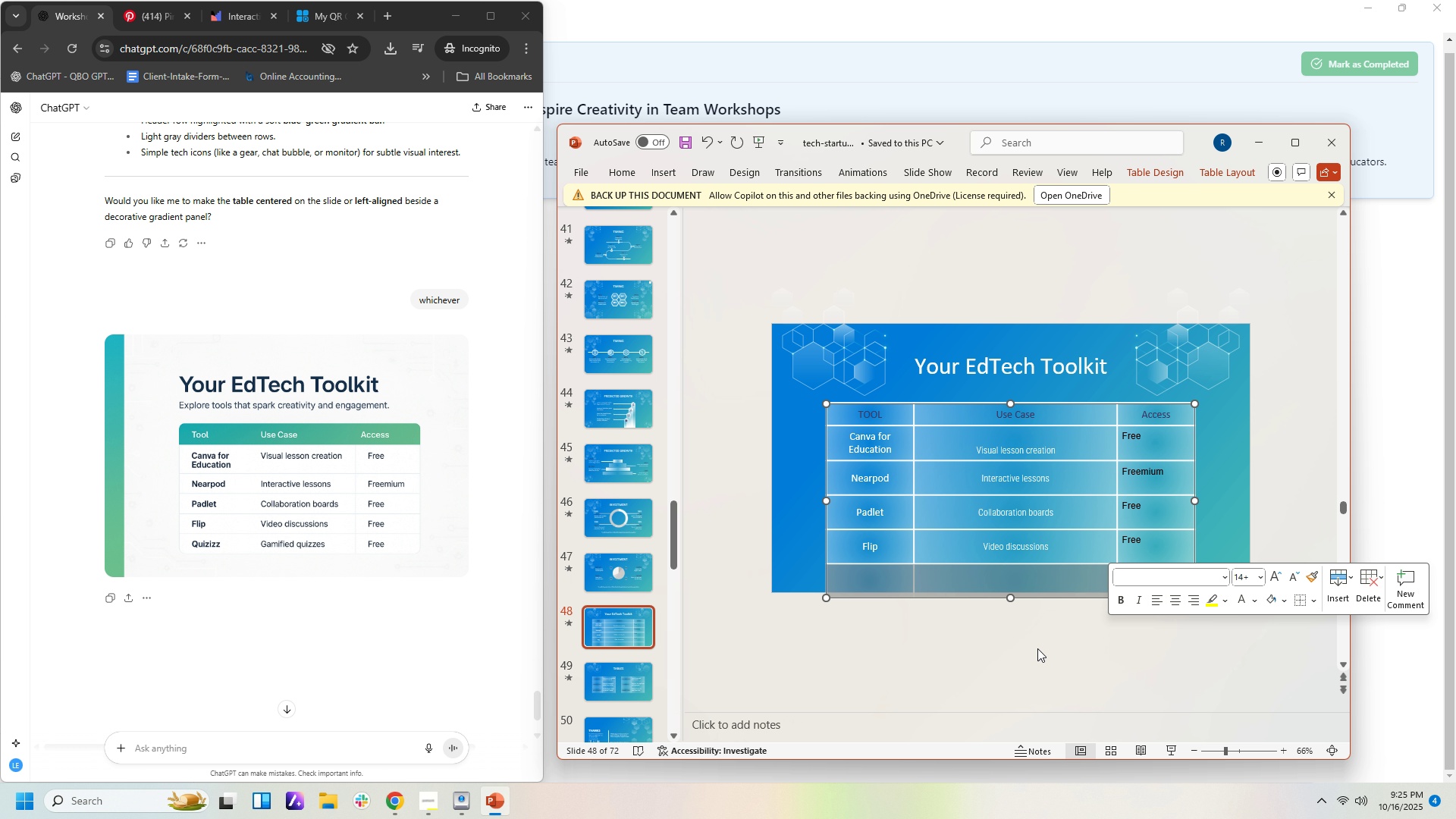 
left_click([1037, 648])
 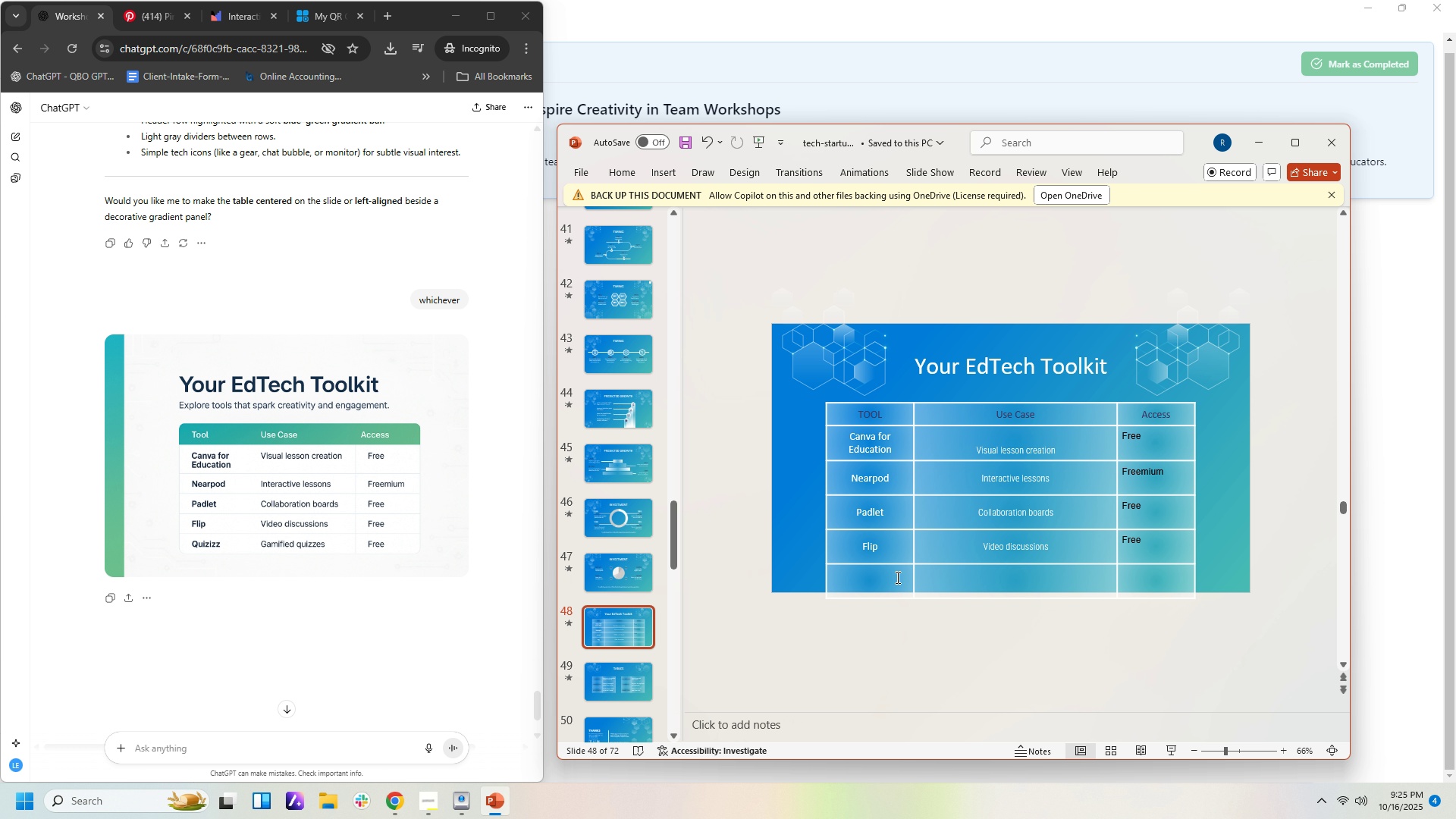 
left_click([896, 577])
 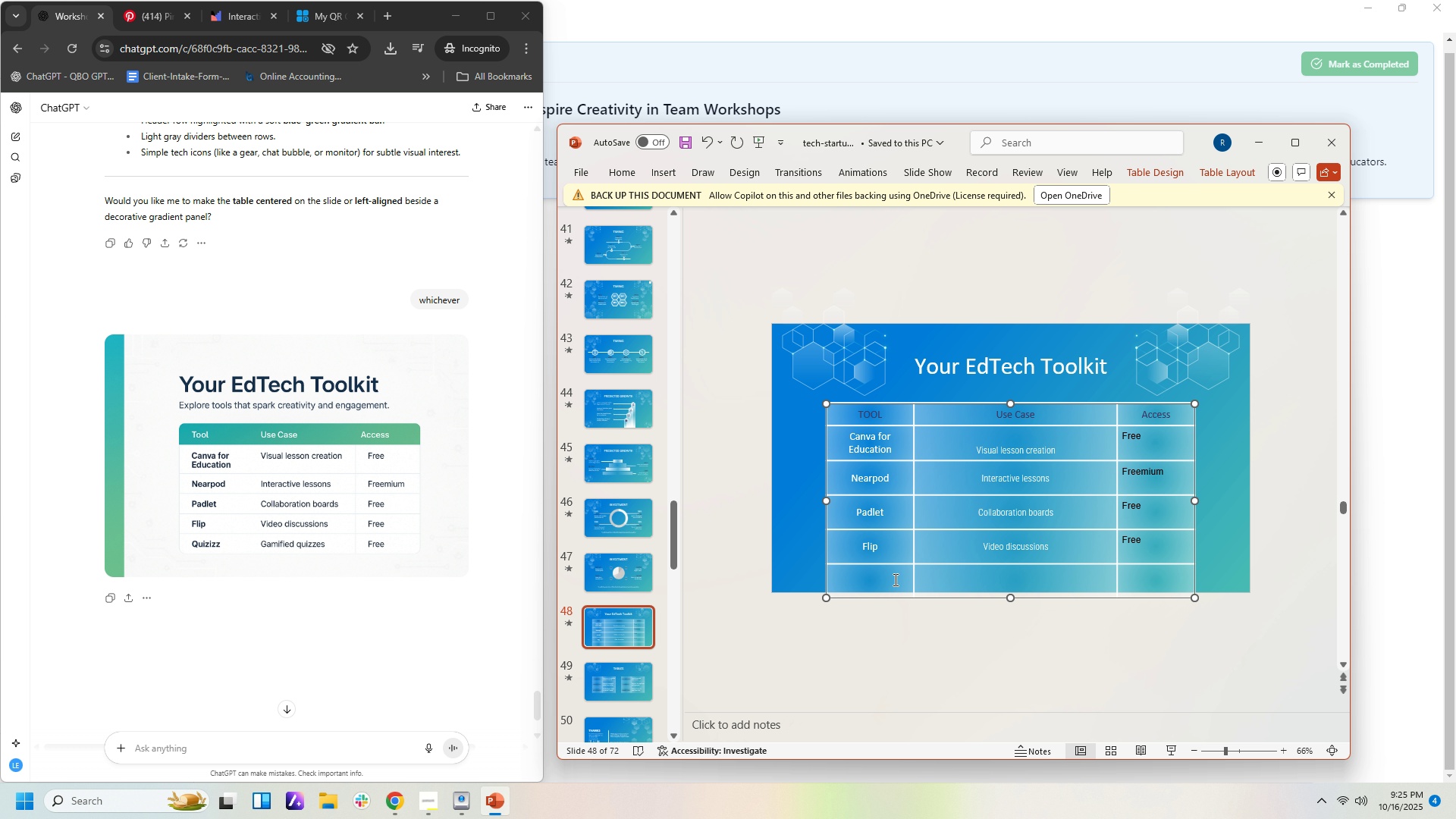 
type(Quizizz)
 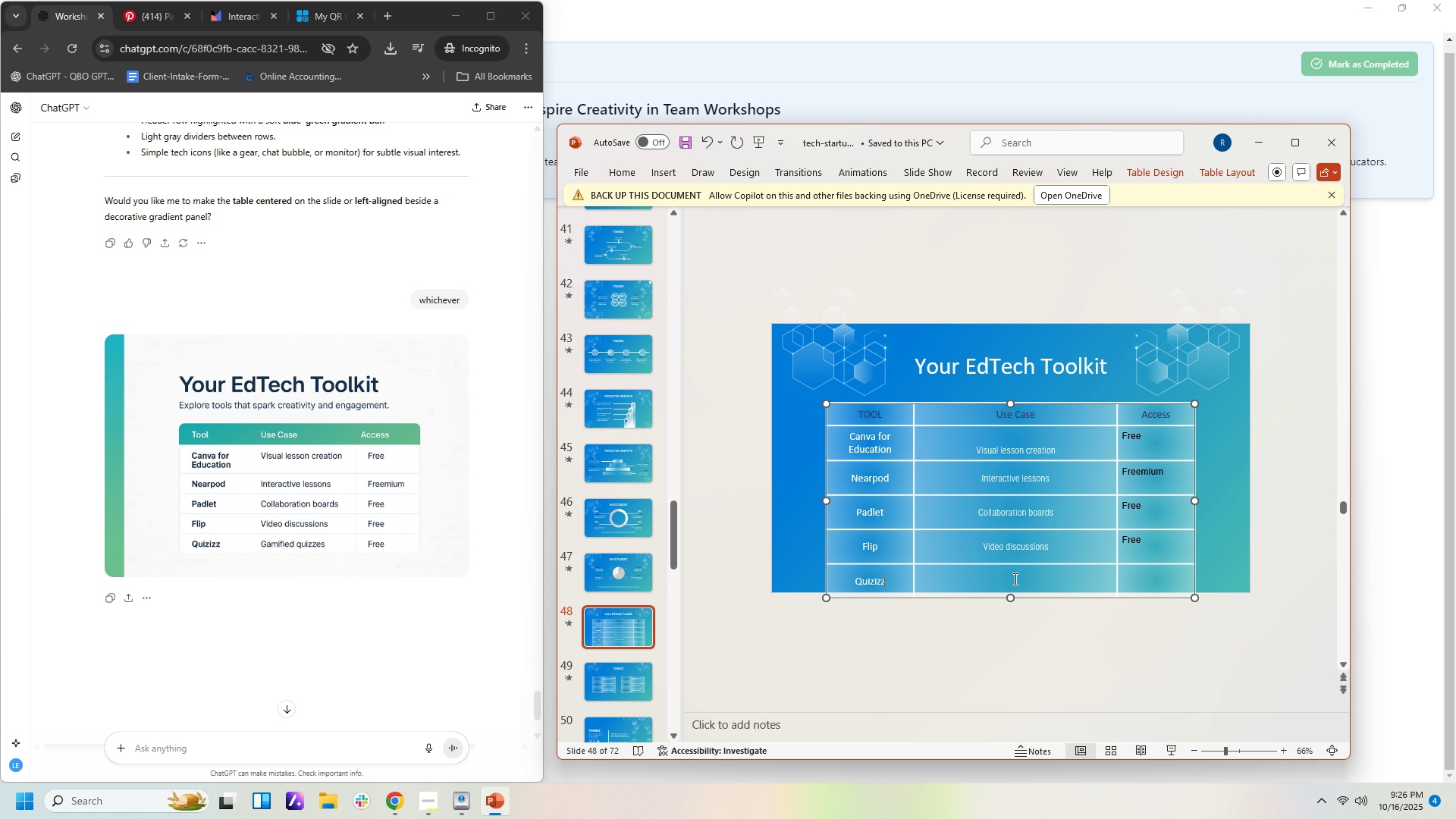 
left_click([1014, 579])
 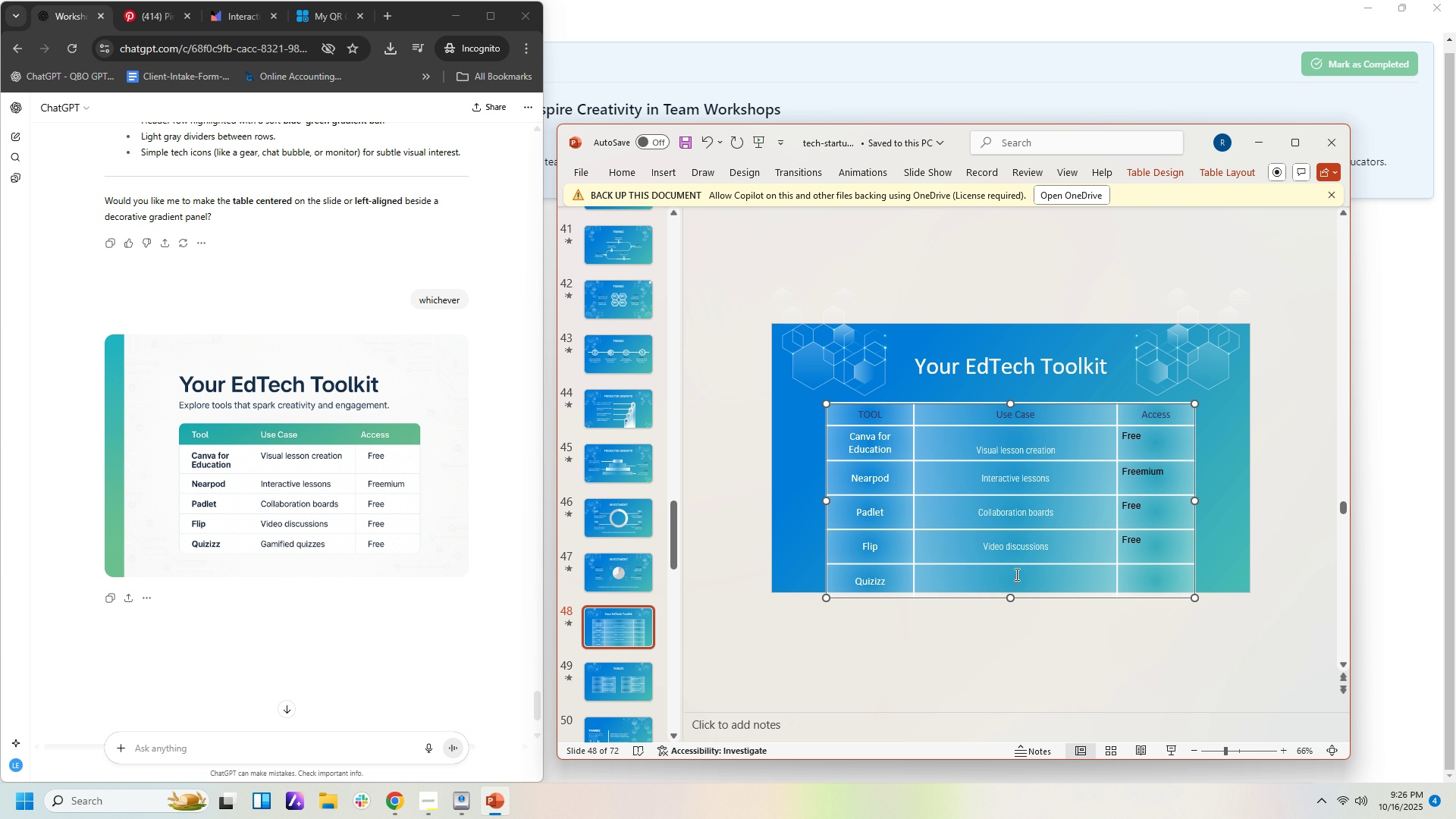 
type(Gamified quizzez)
key(Backspace)
type(s)
 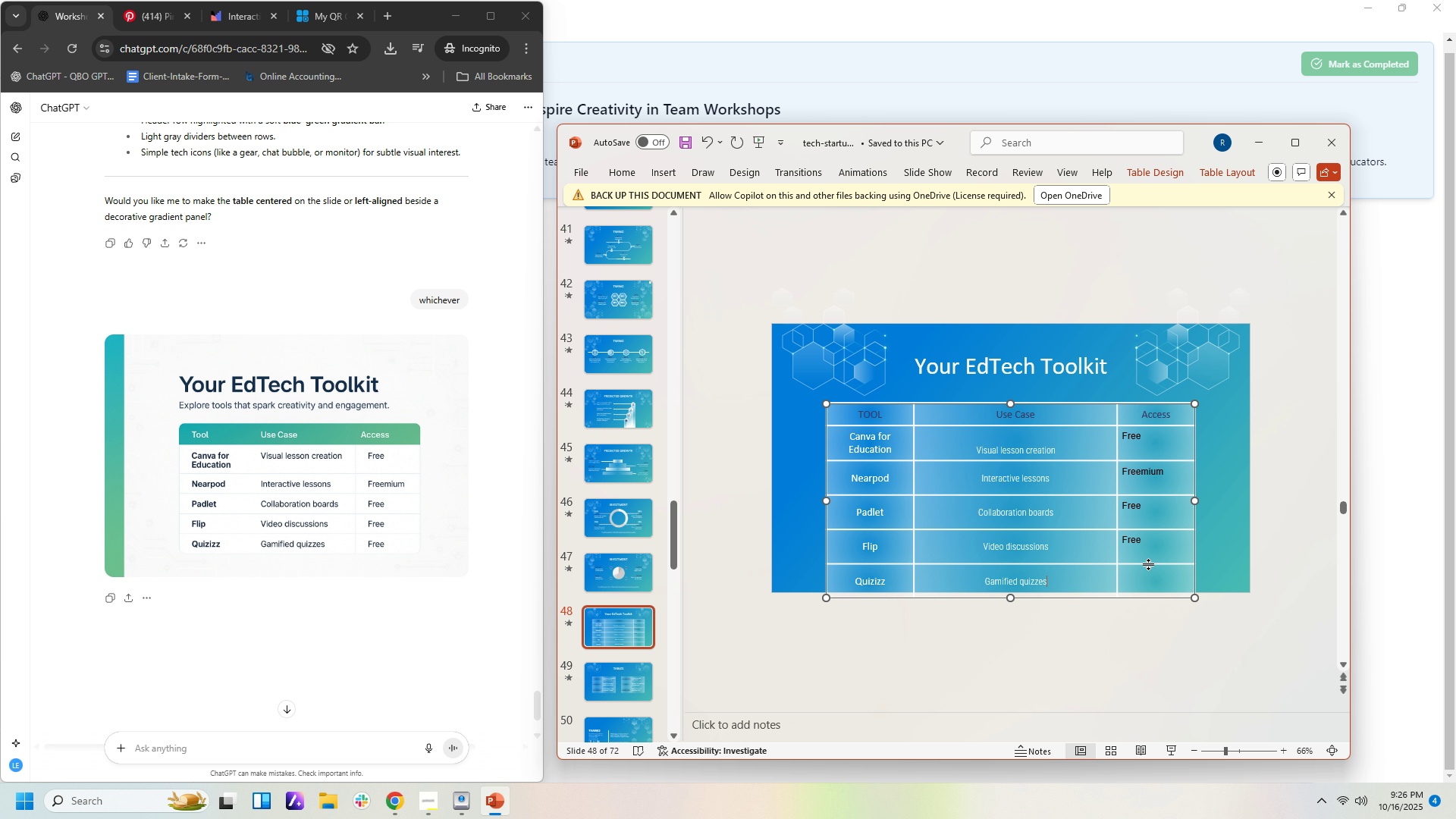 
left_click([1152, 571])
 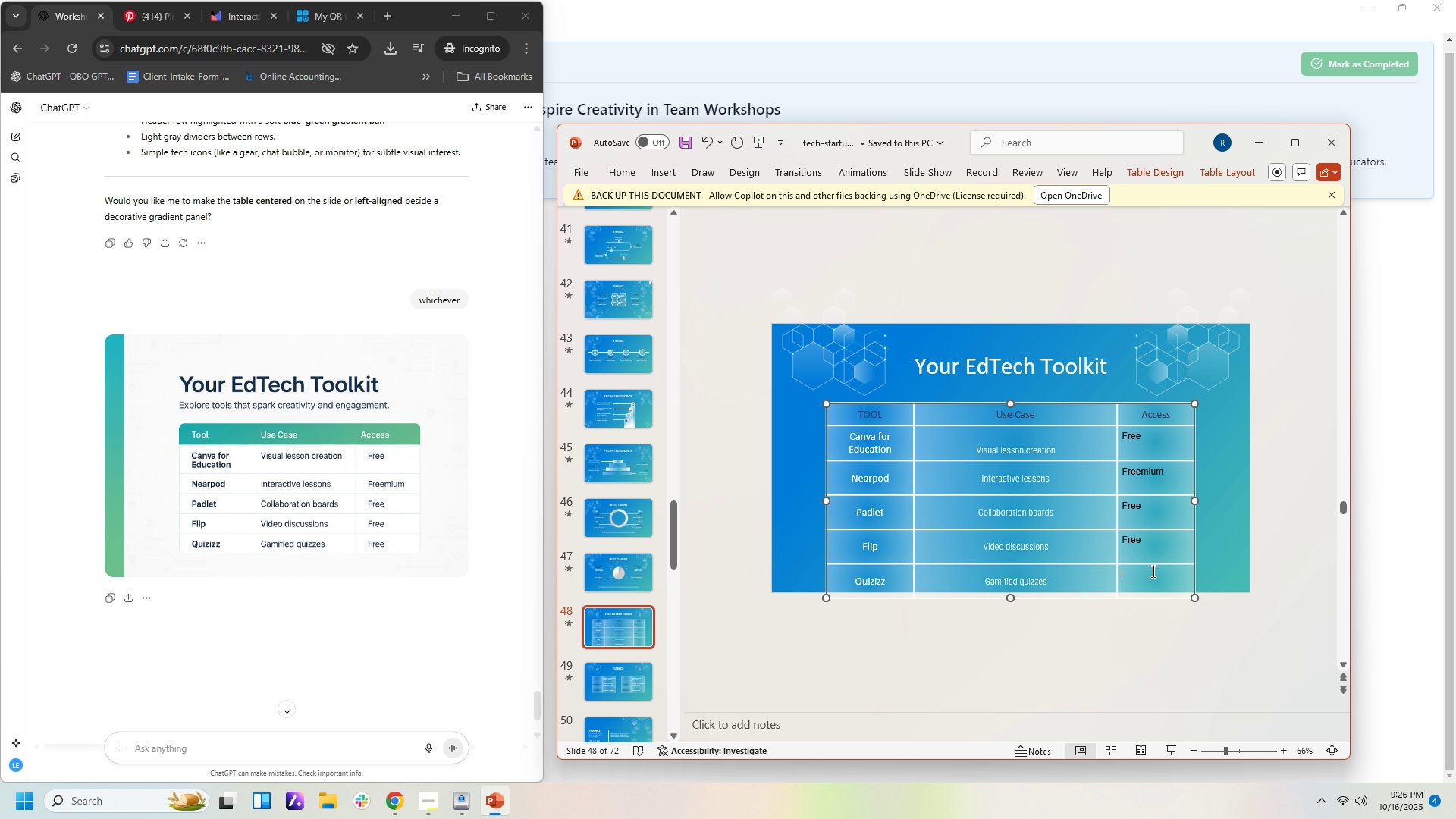 
type(Free)
 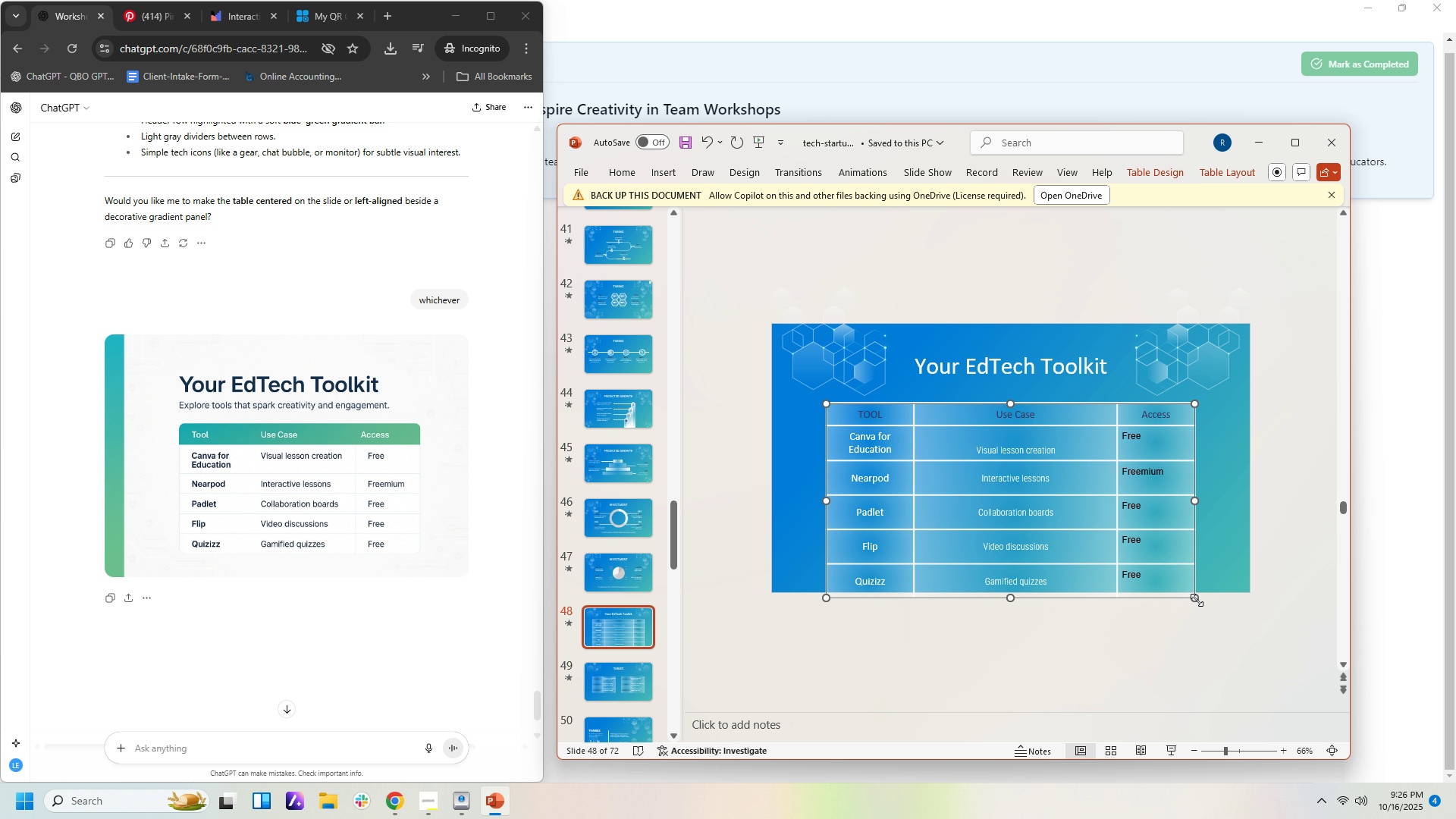 
left_click_drag(start_coordinate=[1011, 594], to_coordinate=[1009, 580])
 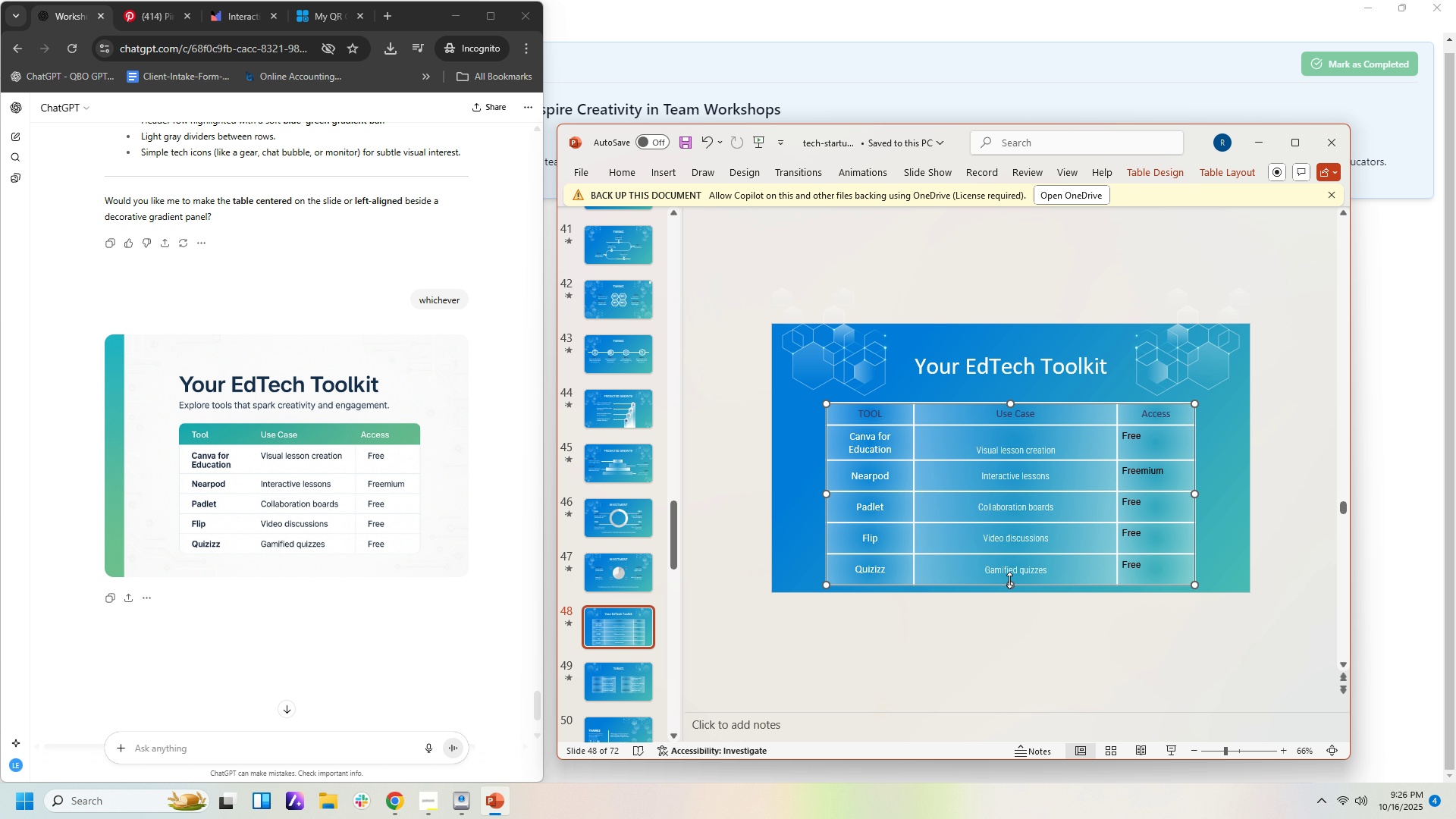 
left_click_drag(start_coordinate=[1009, 580], to_coordinate=[1009, 575])
 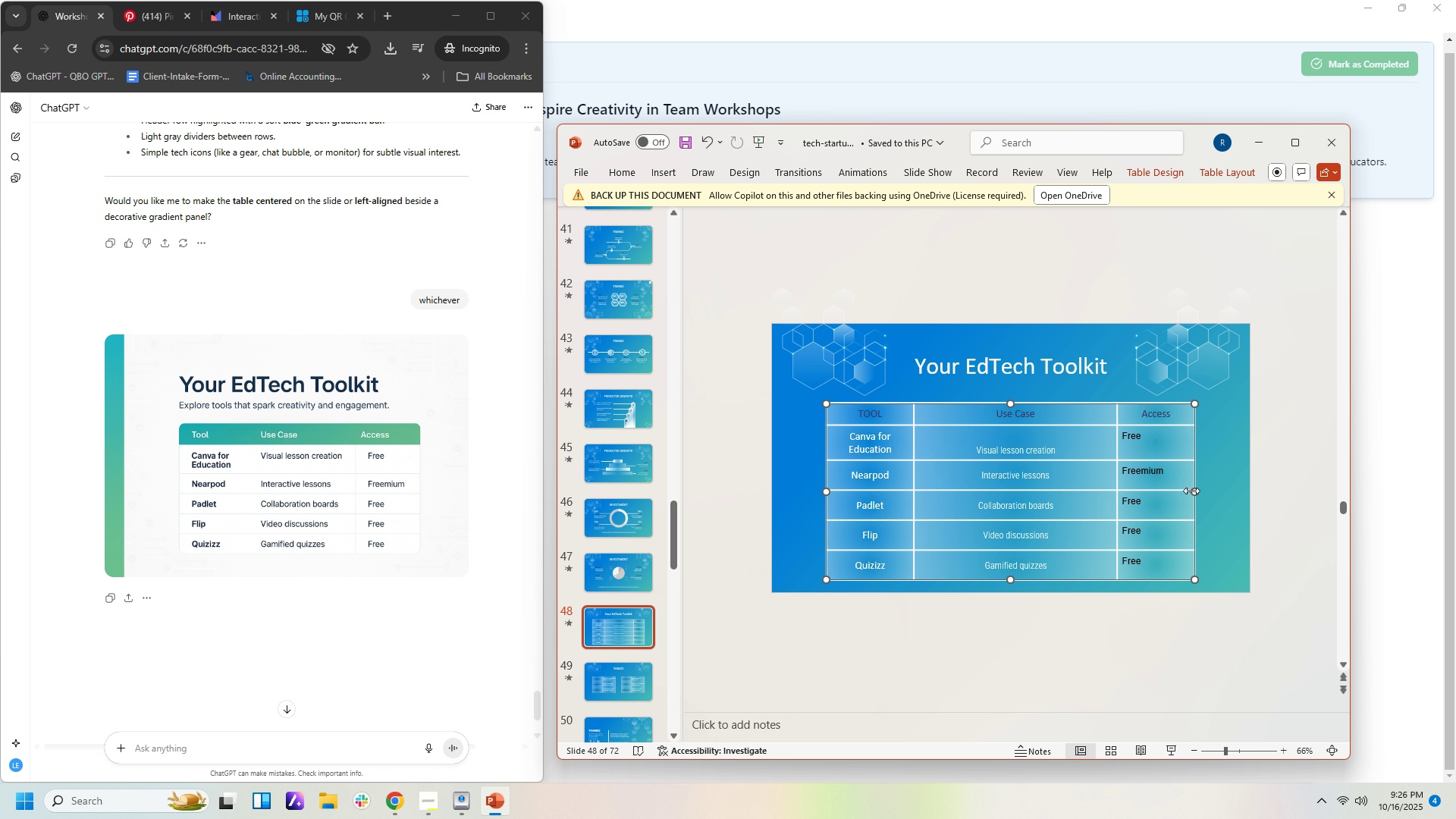 
left_click_drag(start_coordinate=[1191, 491], to_coordinate=[1158, 493])
 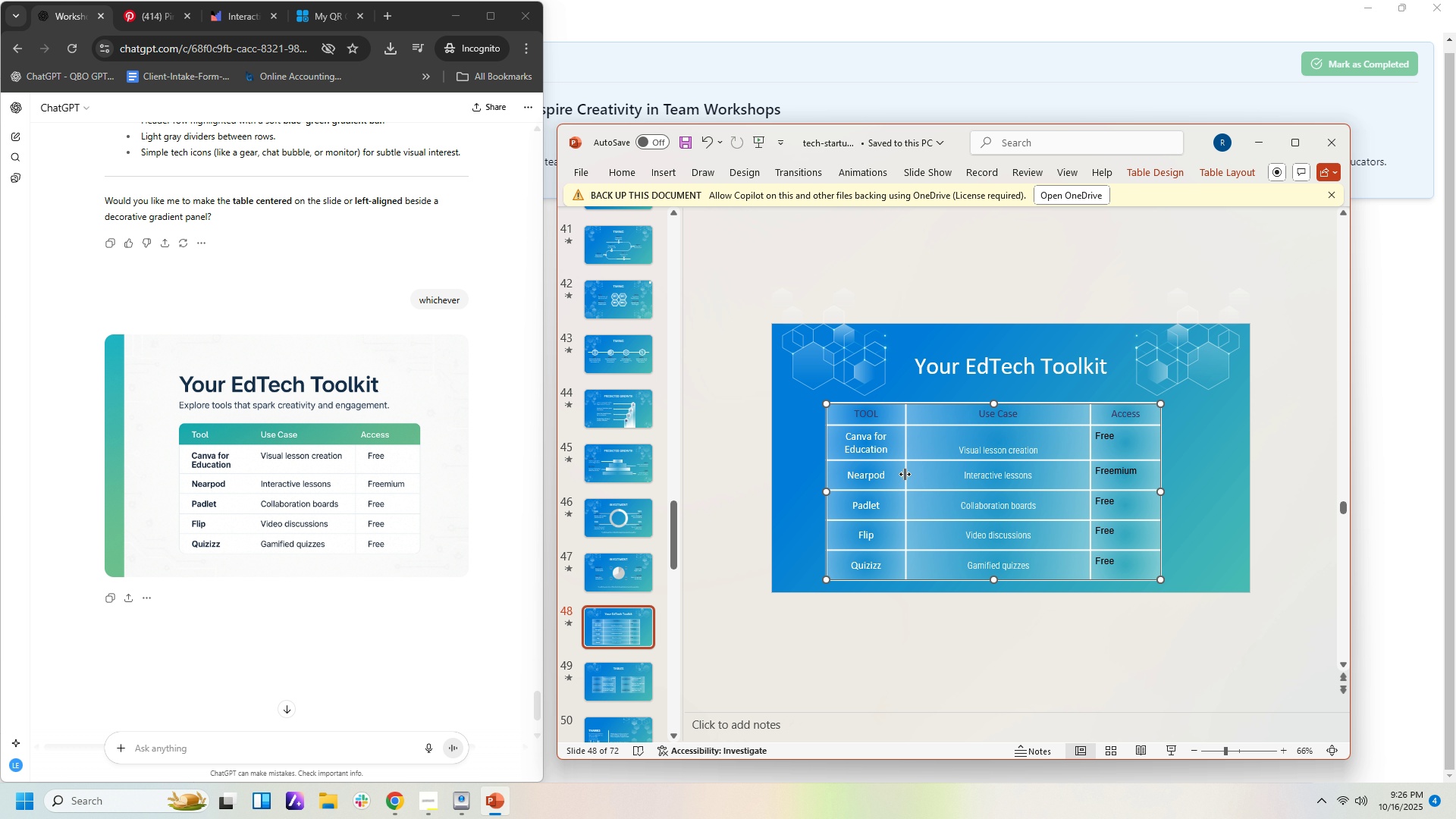 
left_click_drag(start_coordinate=[905, 474], to_coordinate=[939, 478])
 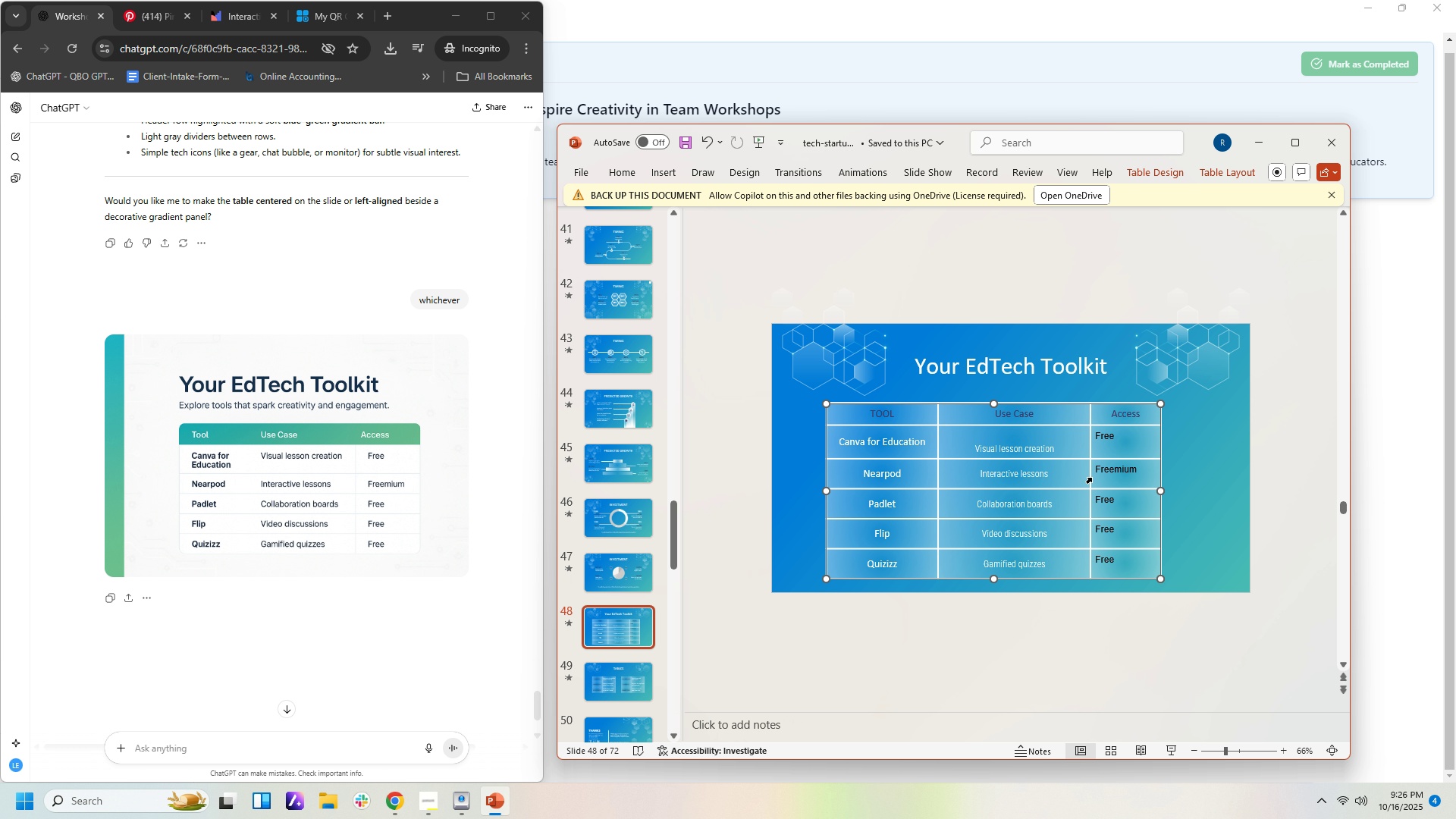 
left_click([1091, 478])
 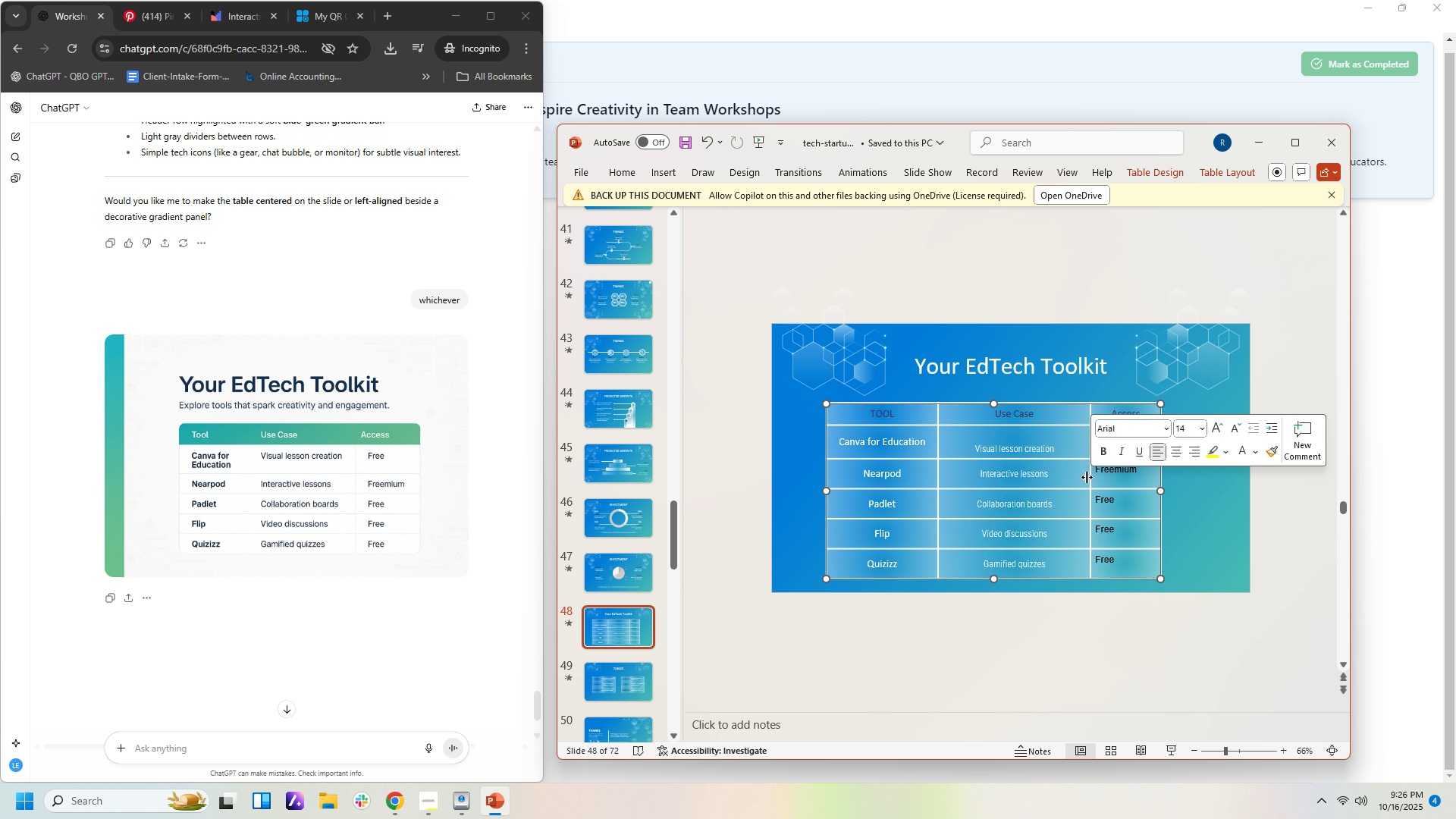 
left_click_drag(start_coordinate=[1087, 477], to_coordinate=[1065, 477])
 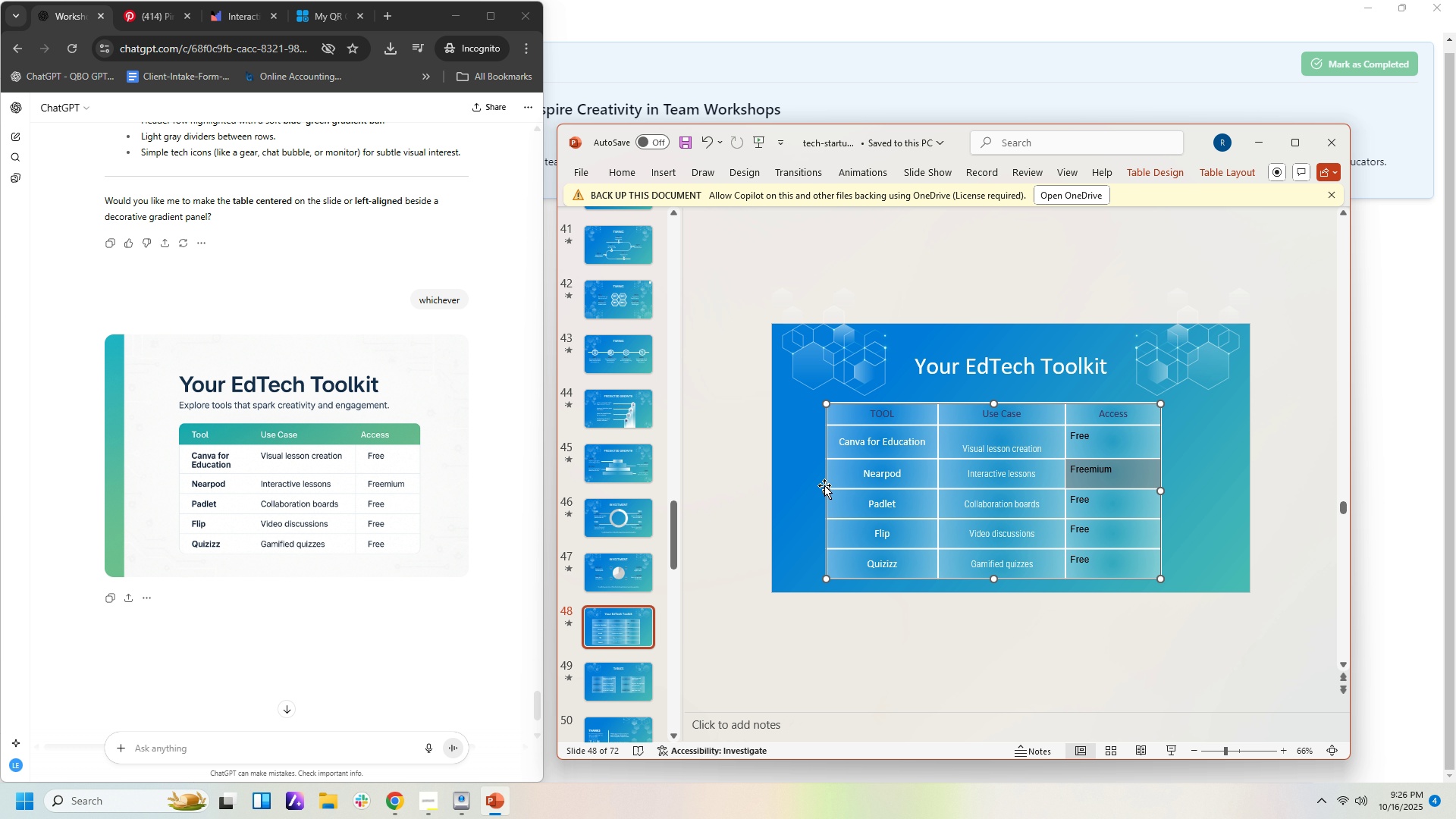 
left_click_drag(start_coordinate=[827, 491], to_coordinate=[843, 492])
 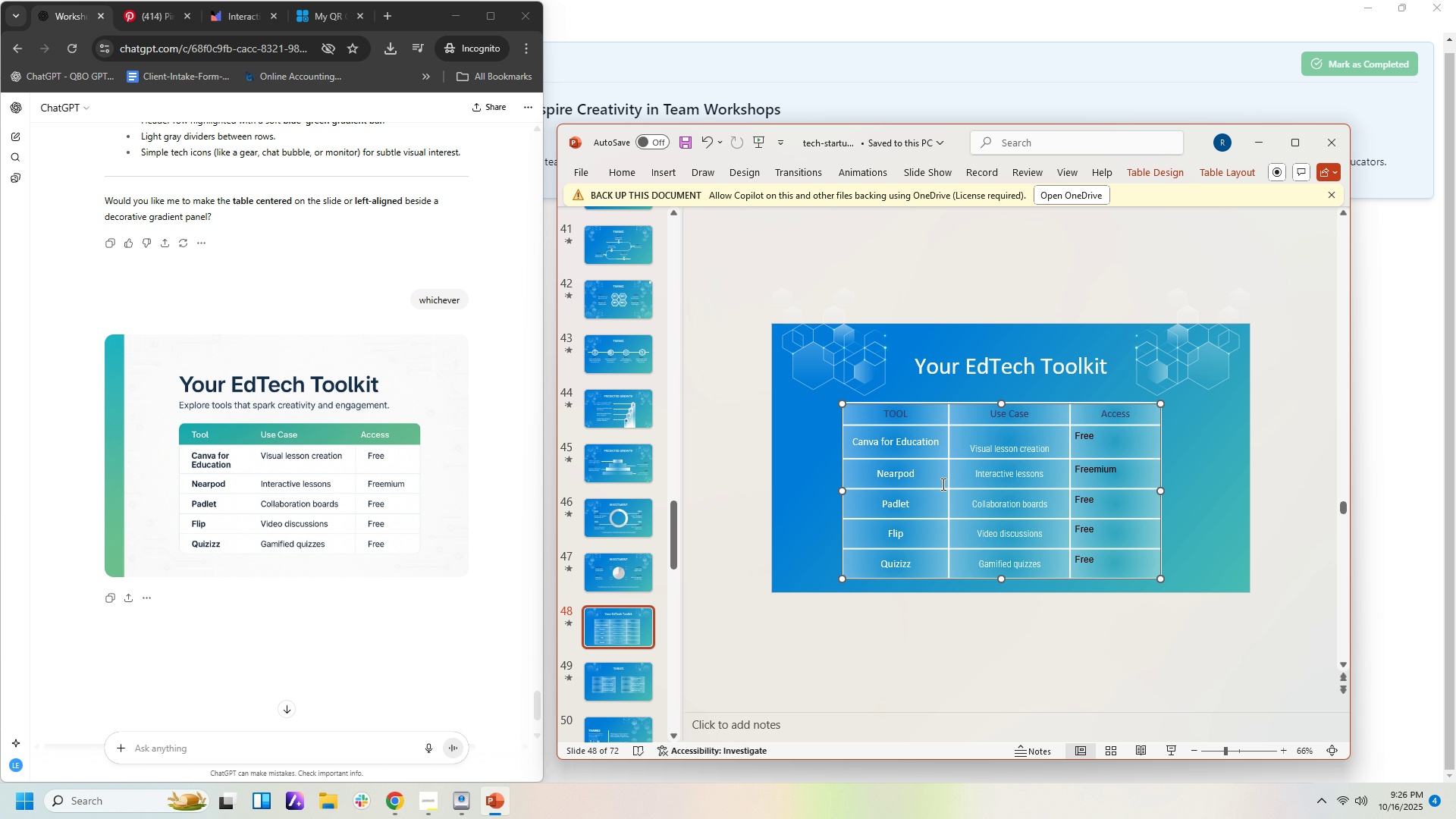 
left_click_drag(start_coordinate=[947, 480], to_coordinate=[936, 480])
 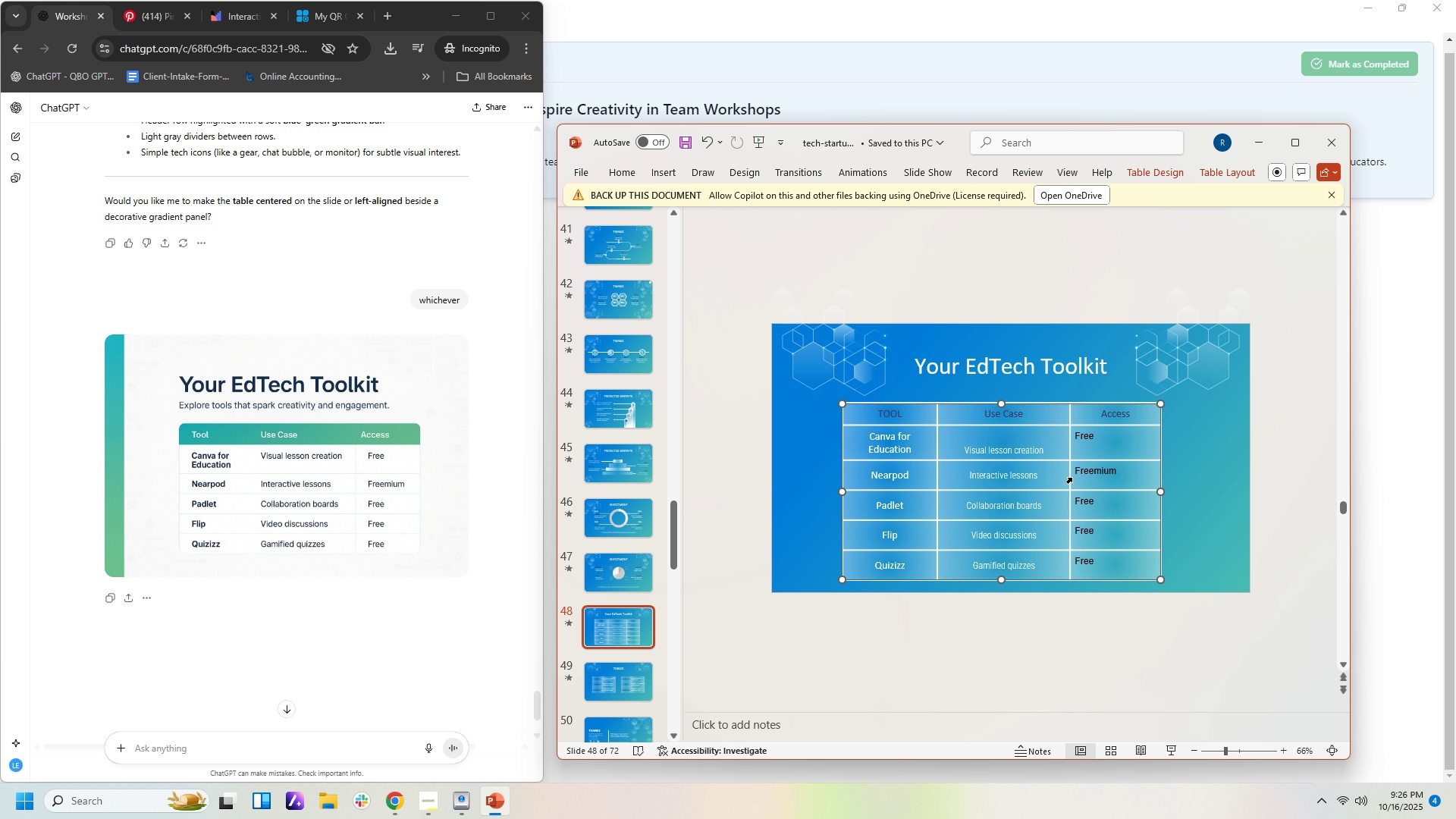 
left_click_drag(start_coordinate=[1069, 478], to_coordinate=[1057, 479])
 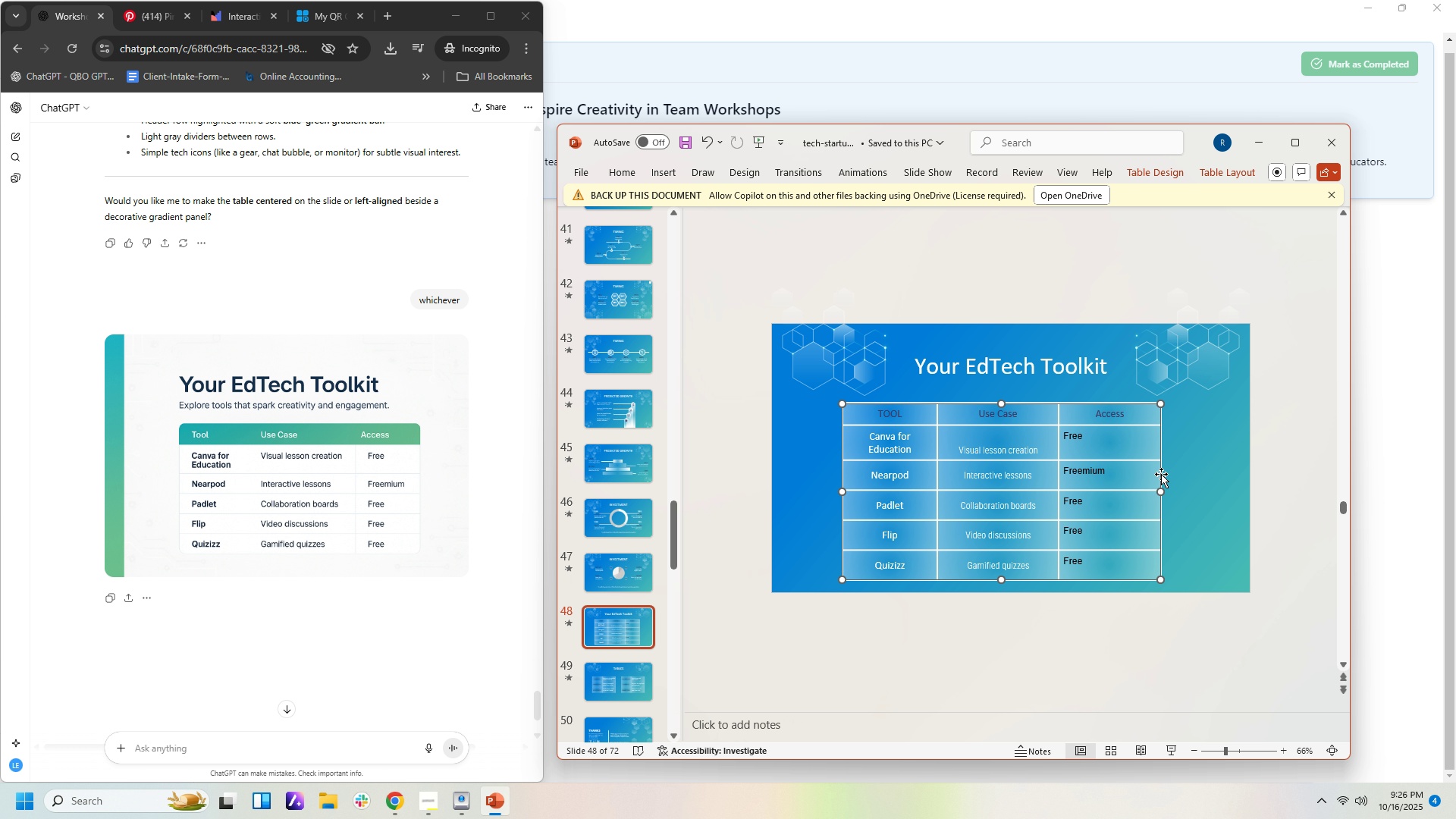 
left_click_drag(start_coordinate=[1161, 474], to_coordinate=[1137, 474])
 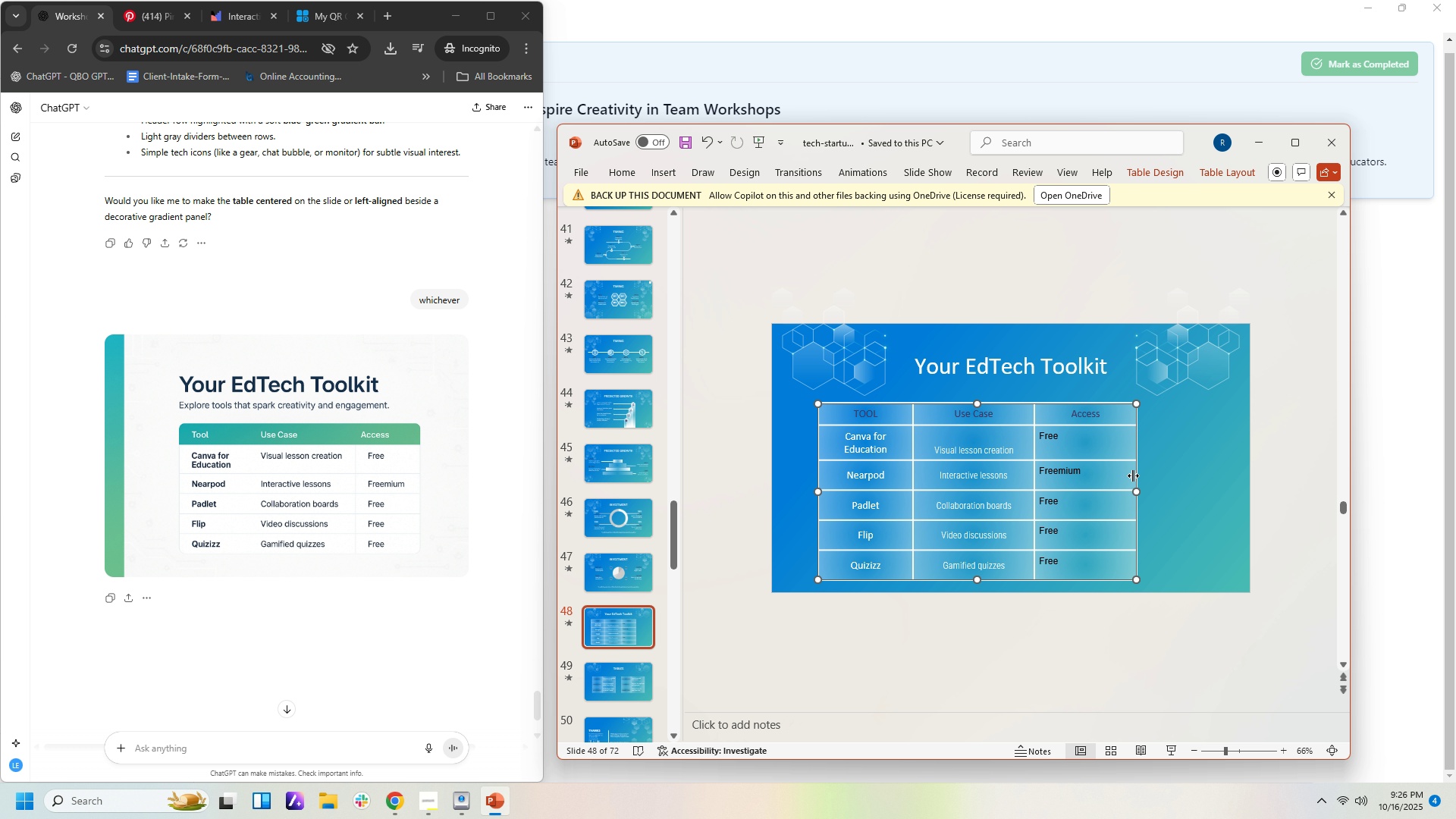 
left_click_drag(start_coordinate=[1133, 475], to_coordinate=[1111, 475])
 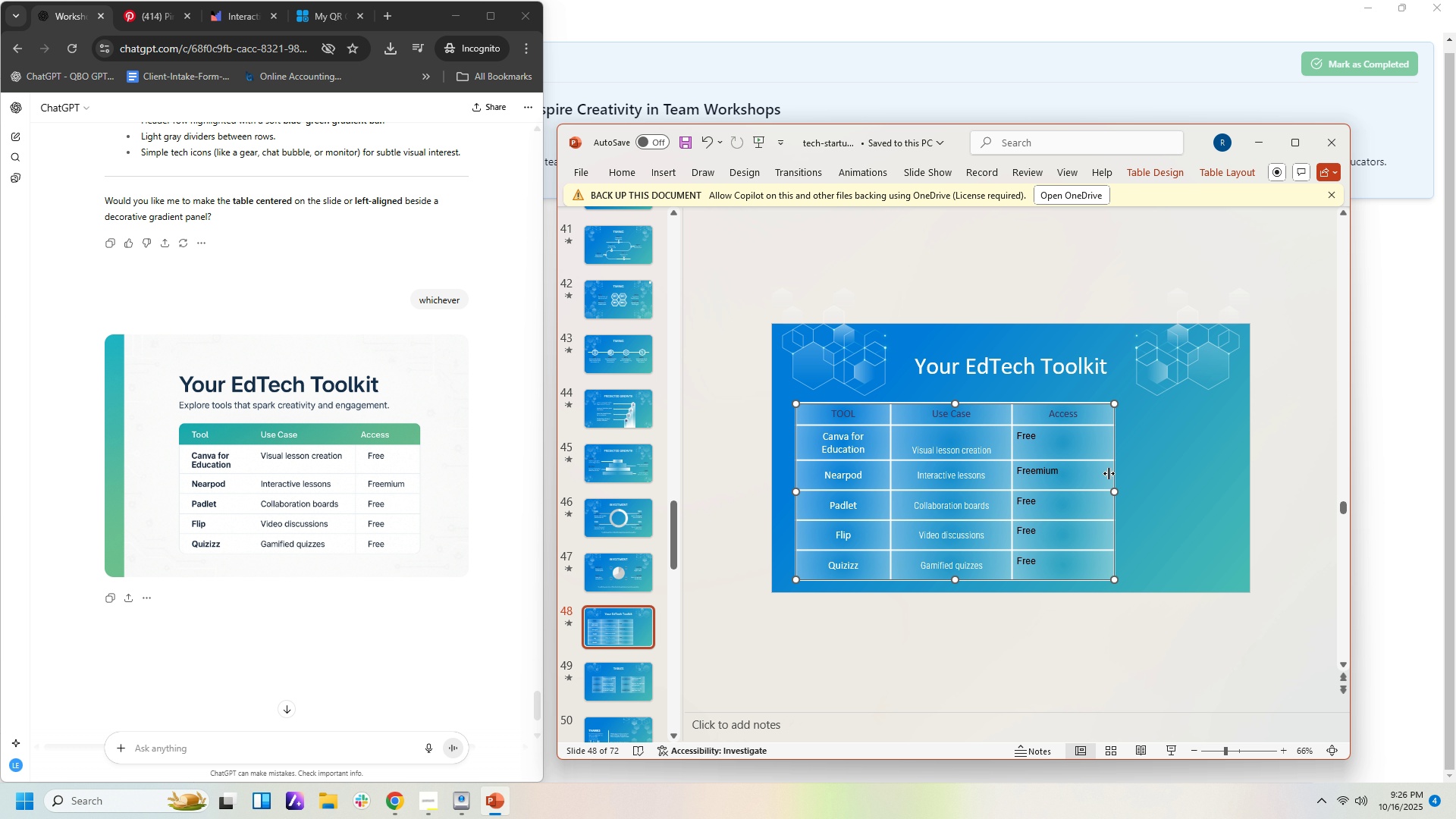 
left_click_drag(start_coordinate=[1109, 473], to_coordinate=[1090, 473])
 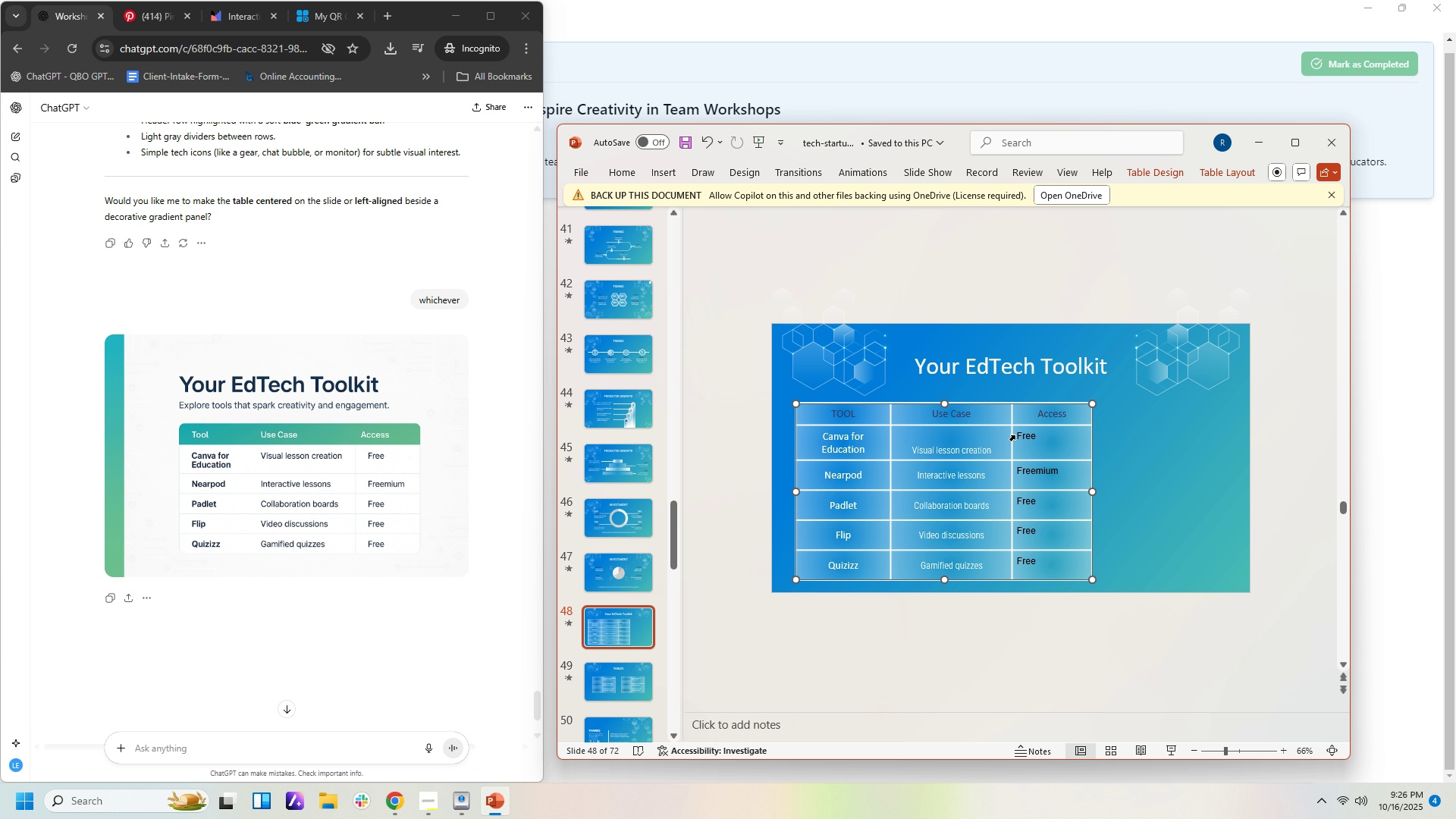 
left_click_drag(start_coordinate=[1018, 435], to_coordinate=[1040, 554])
 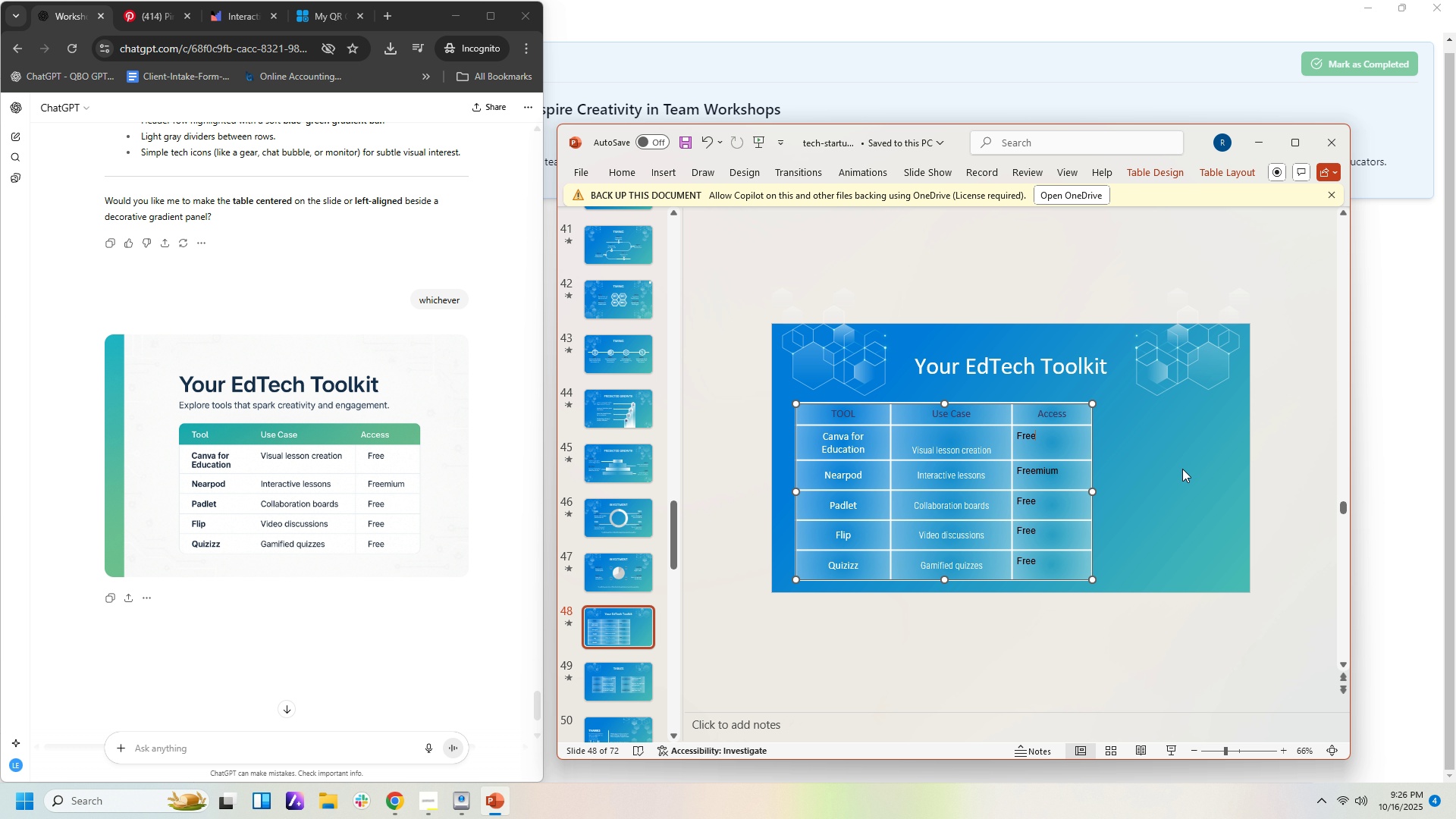 
left_click([1239, 453])
 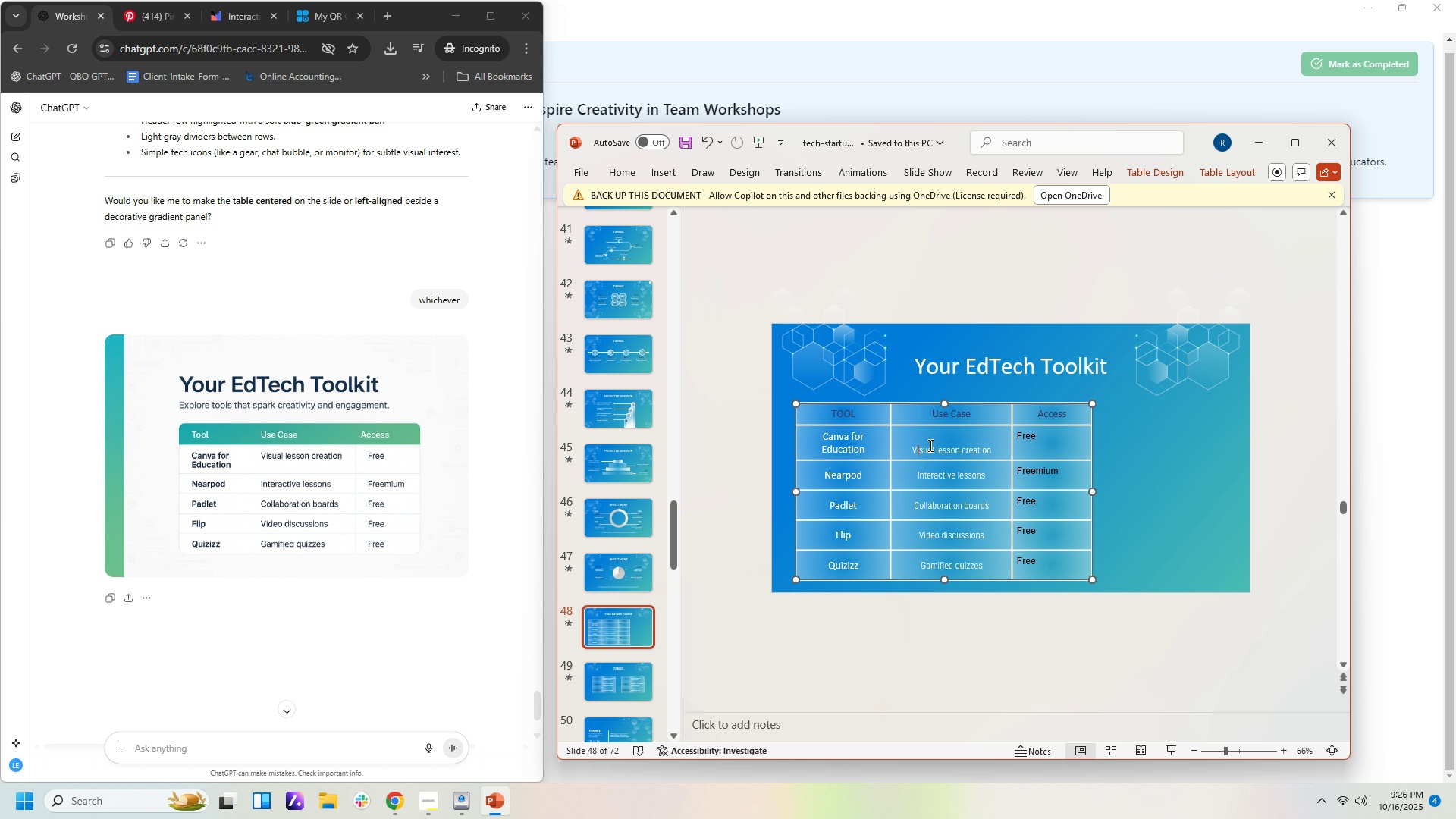 
double_click([934, 435])
 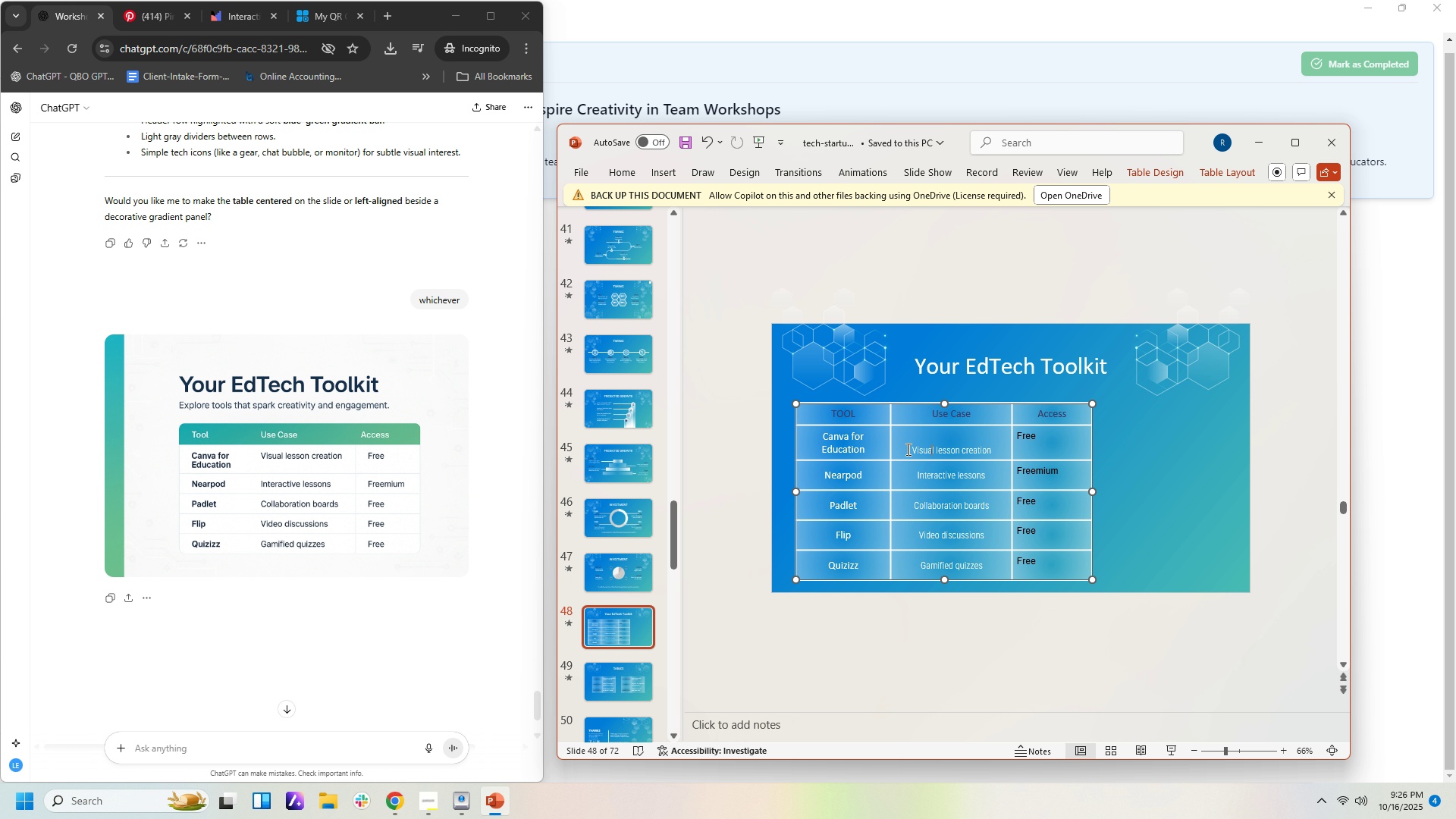 
left_click([910, 449])
 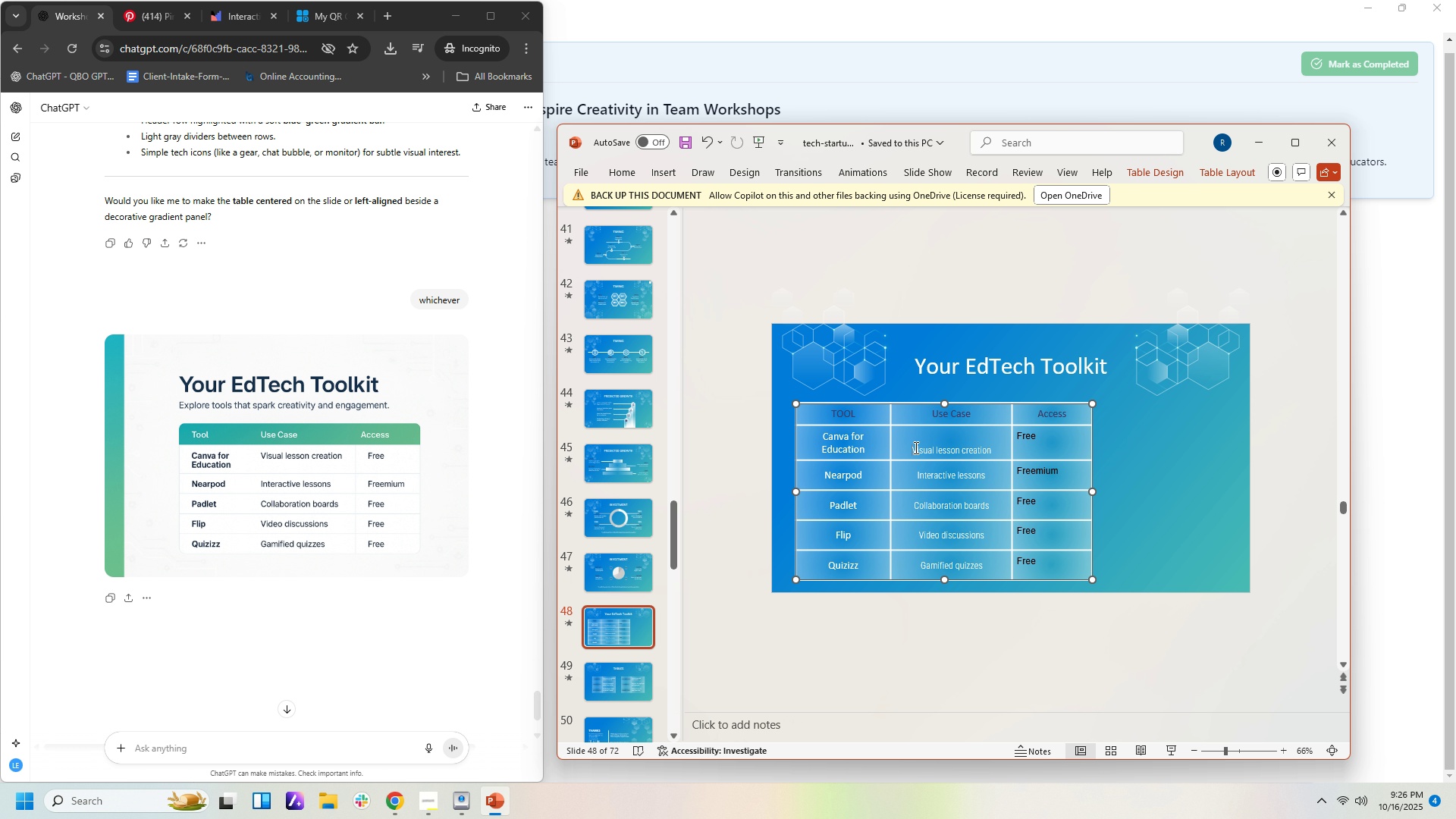 
key(Backspace)
 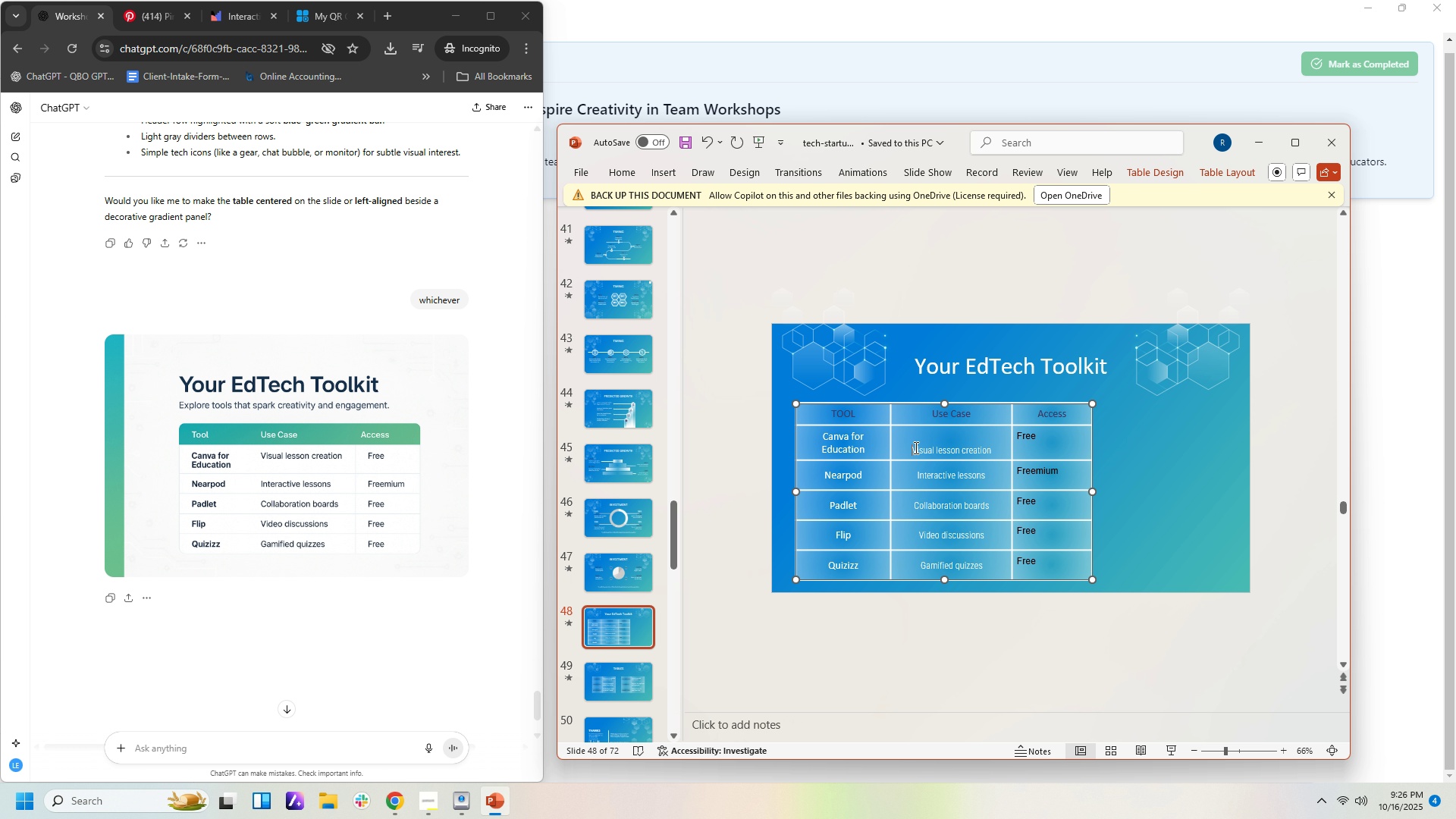 
key(Backspace)
 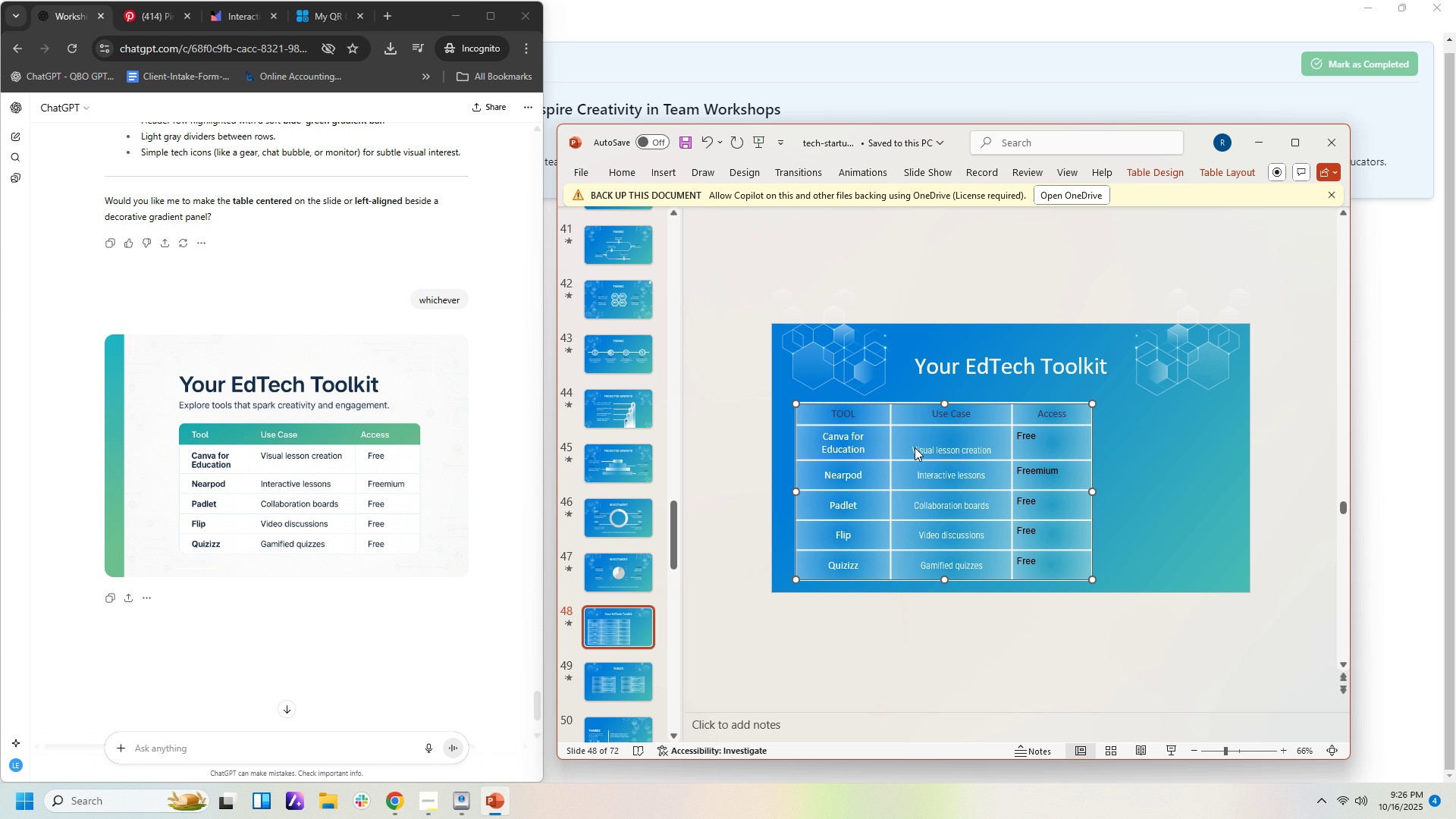 
key(Backspace)
 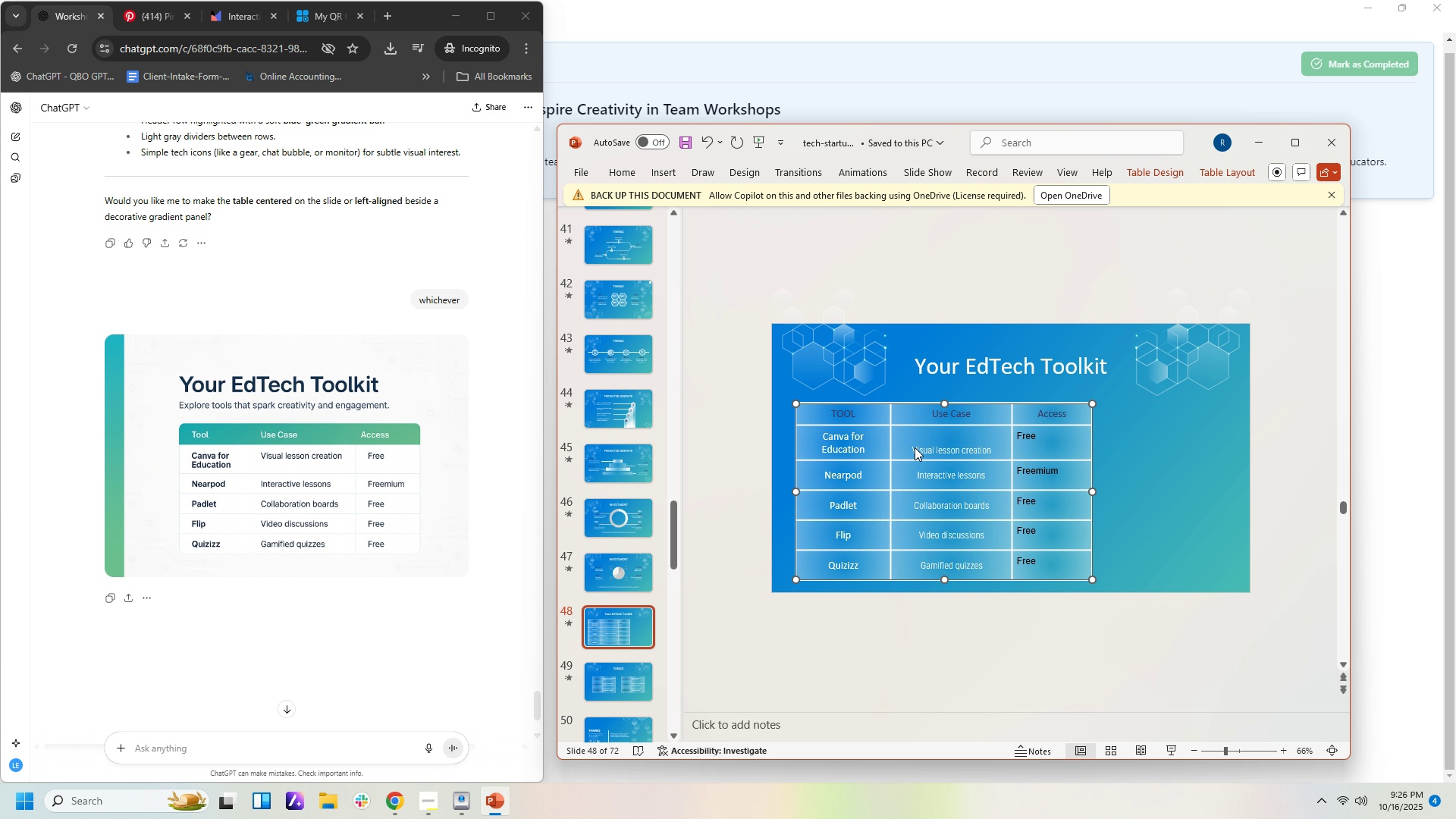 
key(Backspace)
 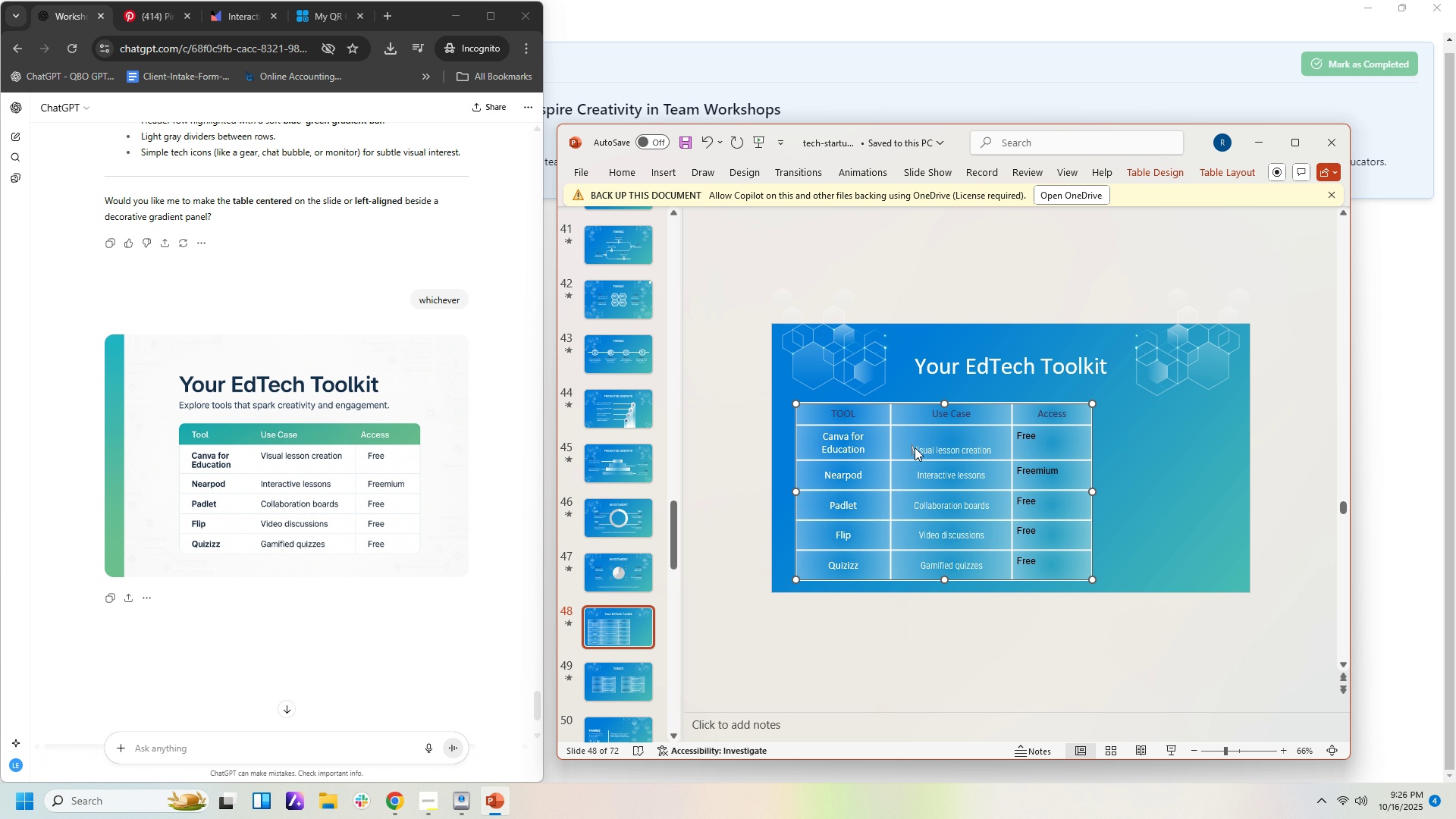 
key(Backspace)
 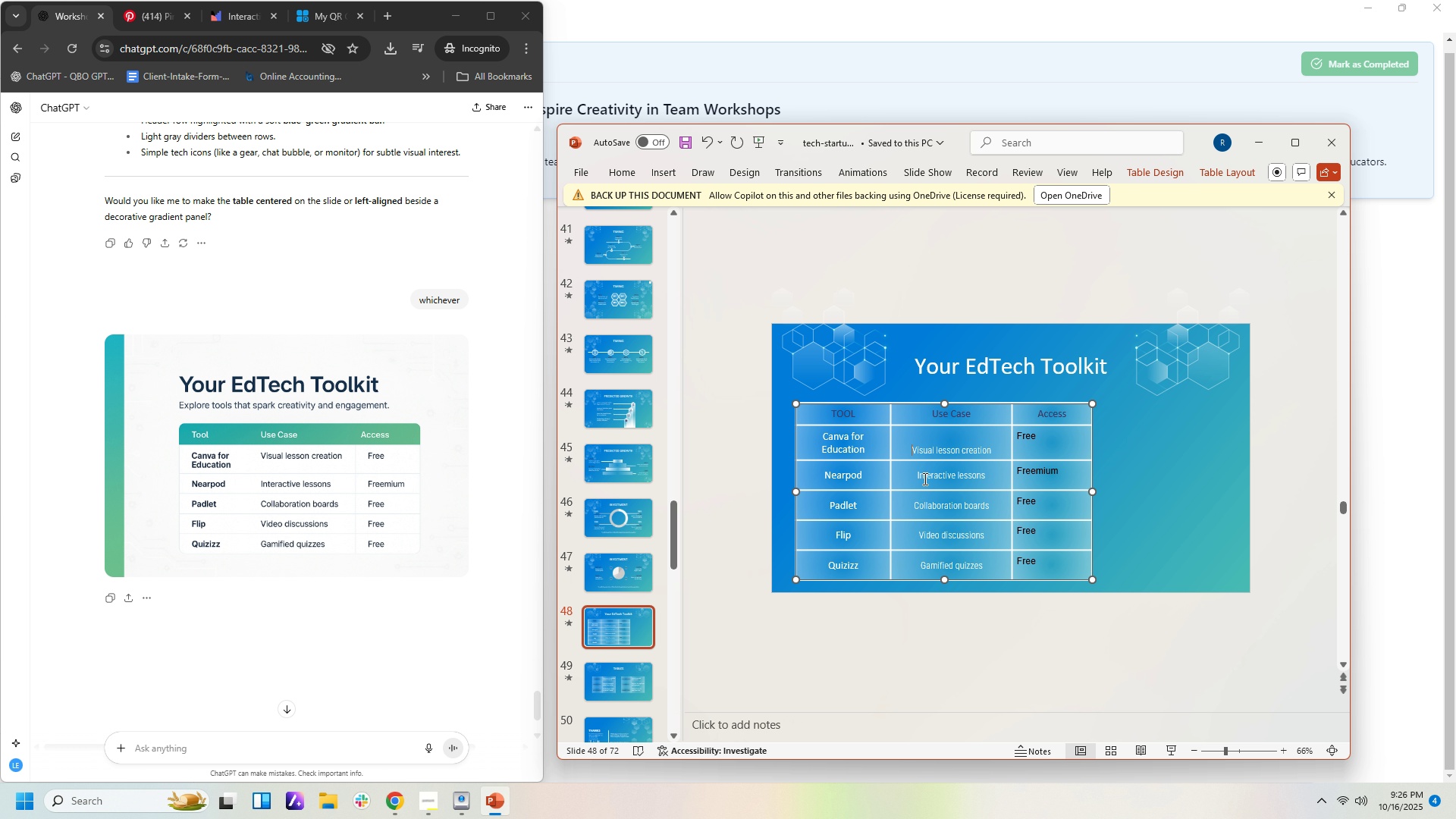 
wait(5.19)
 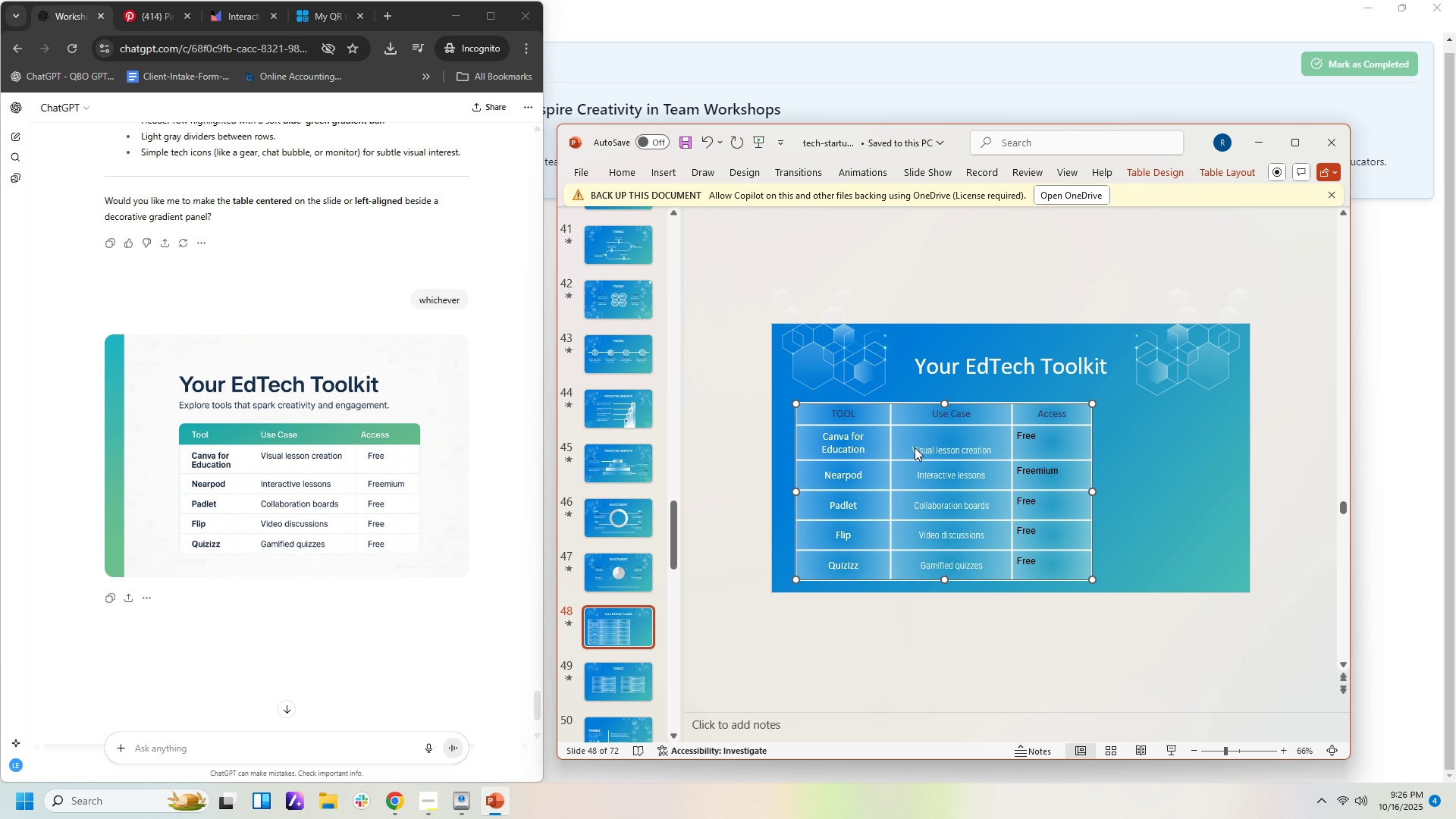 
left_click_drag(start_coordinate=[945, 451], to_coordinate=[943, 431])
 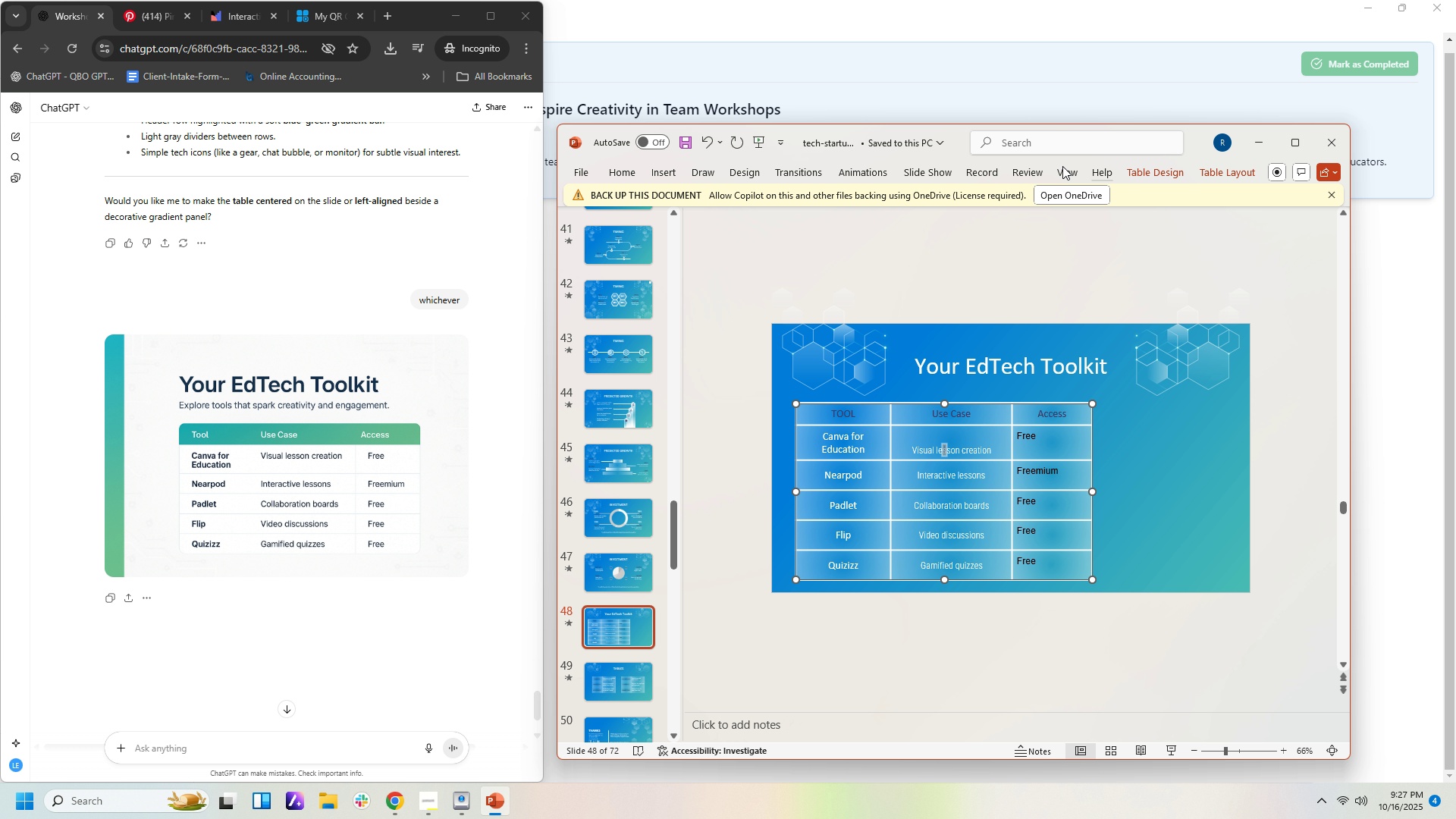 
left_click([629, 177])
 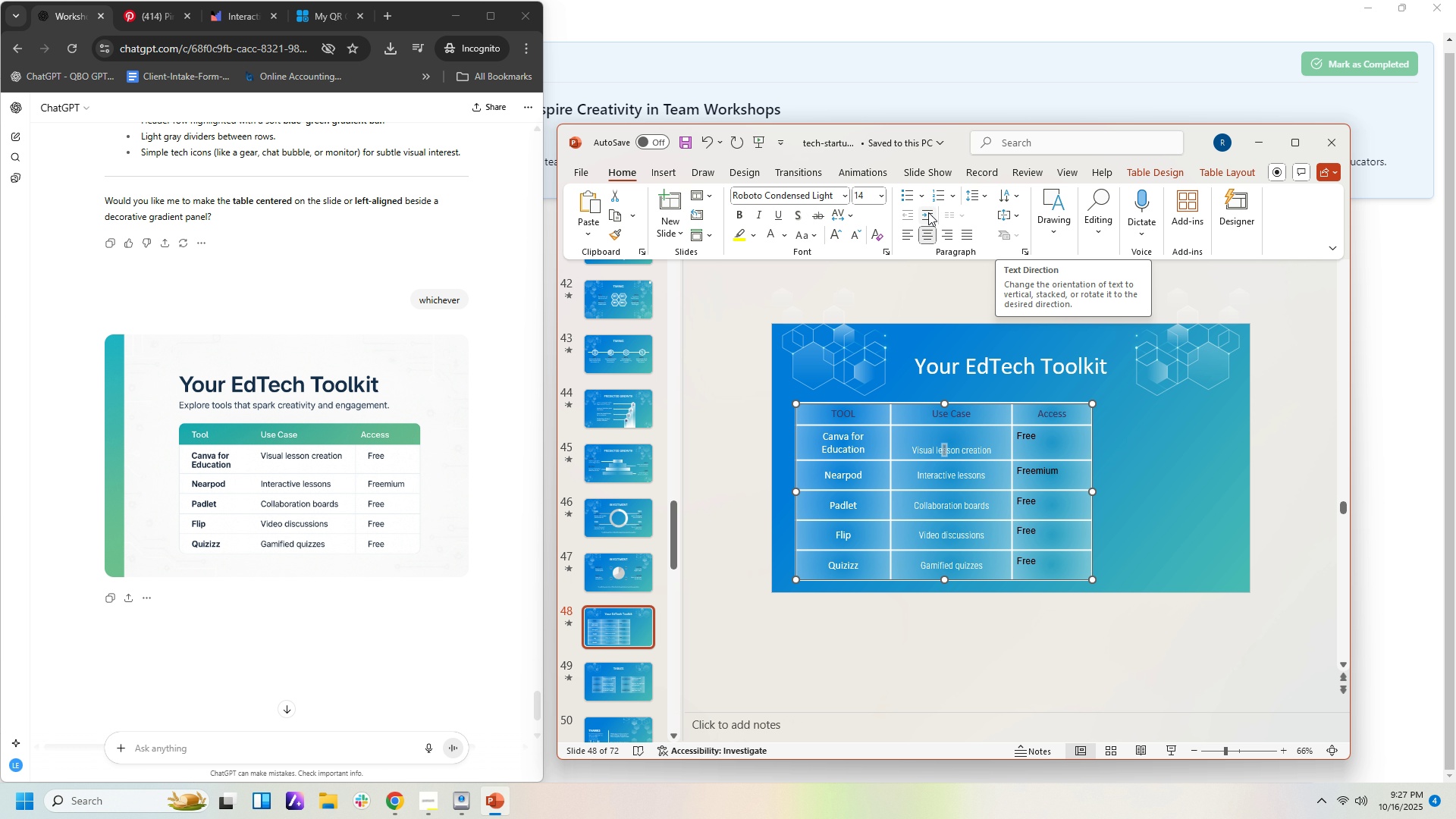 
left_click([1016, 198])
 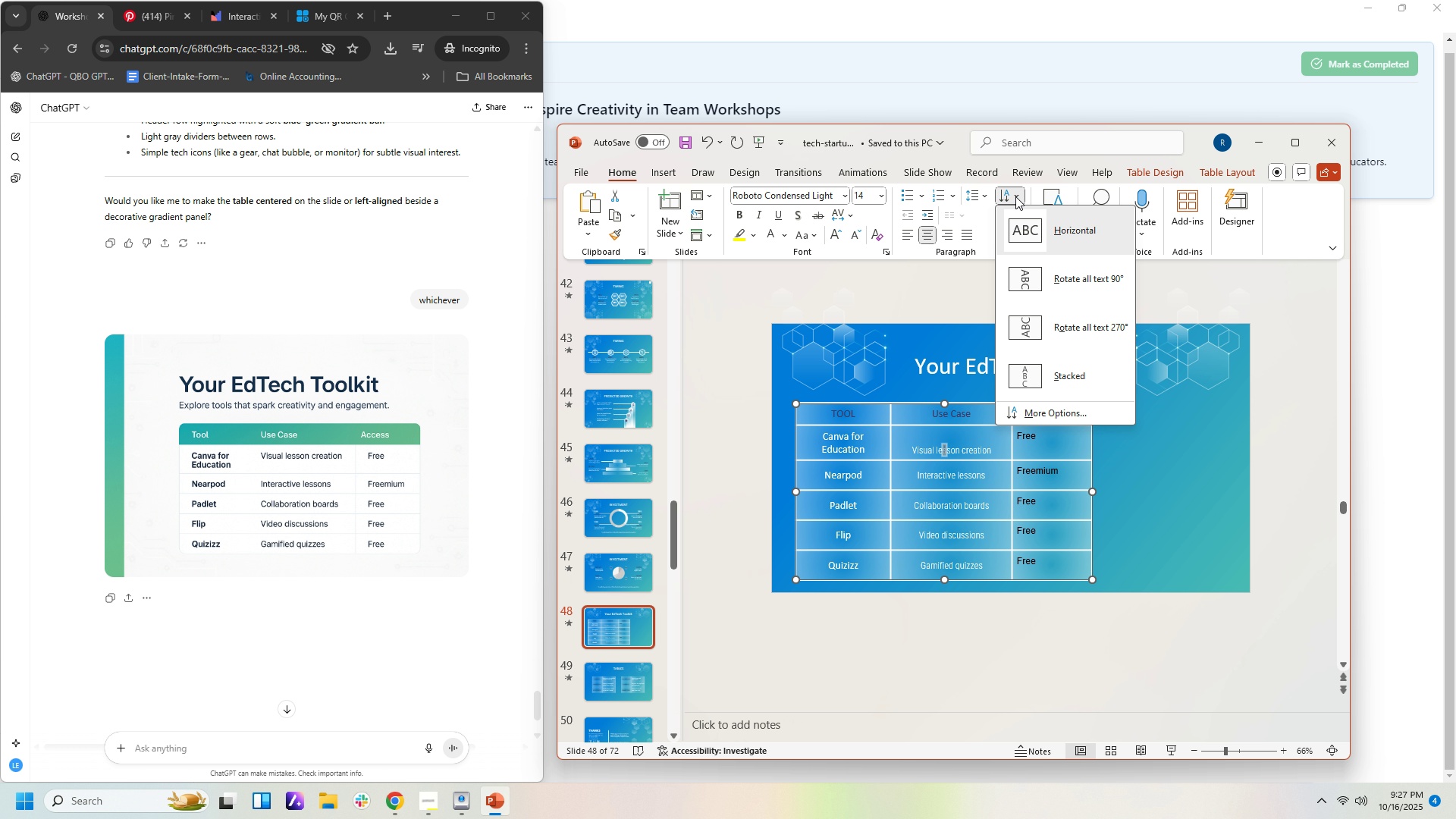 
left_click([1015, 196])
 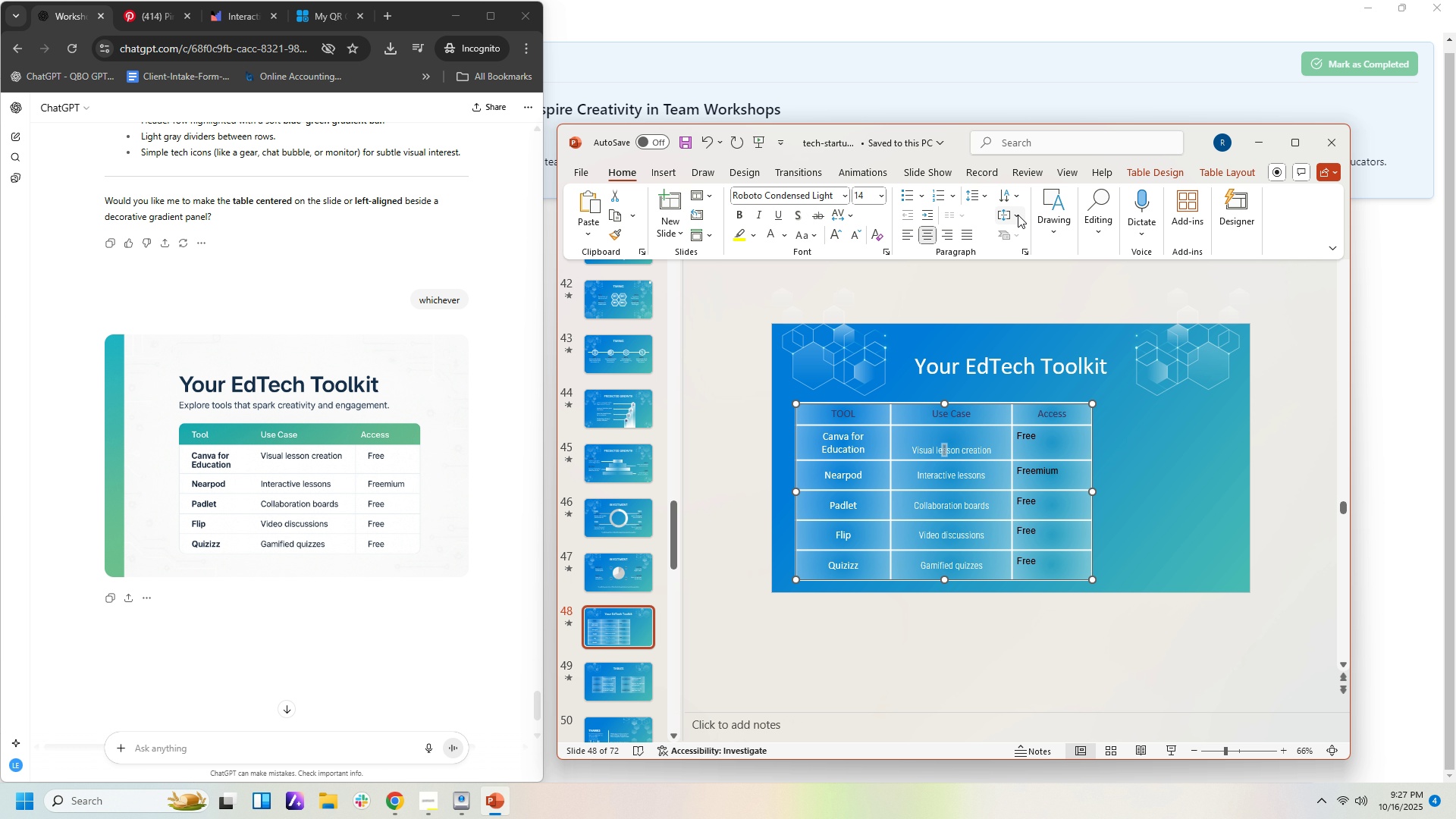 
left_click([1018, 215])
 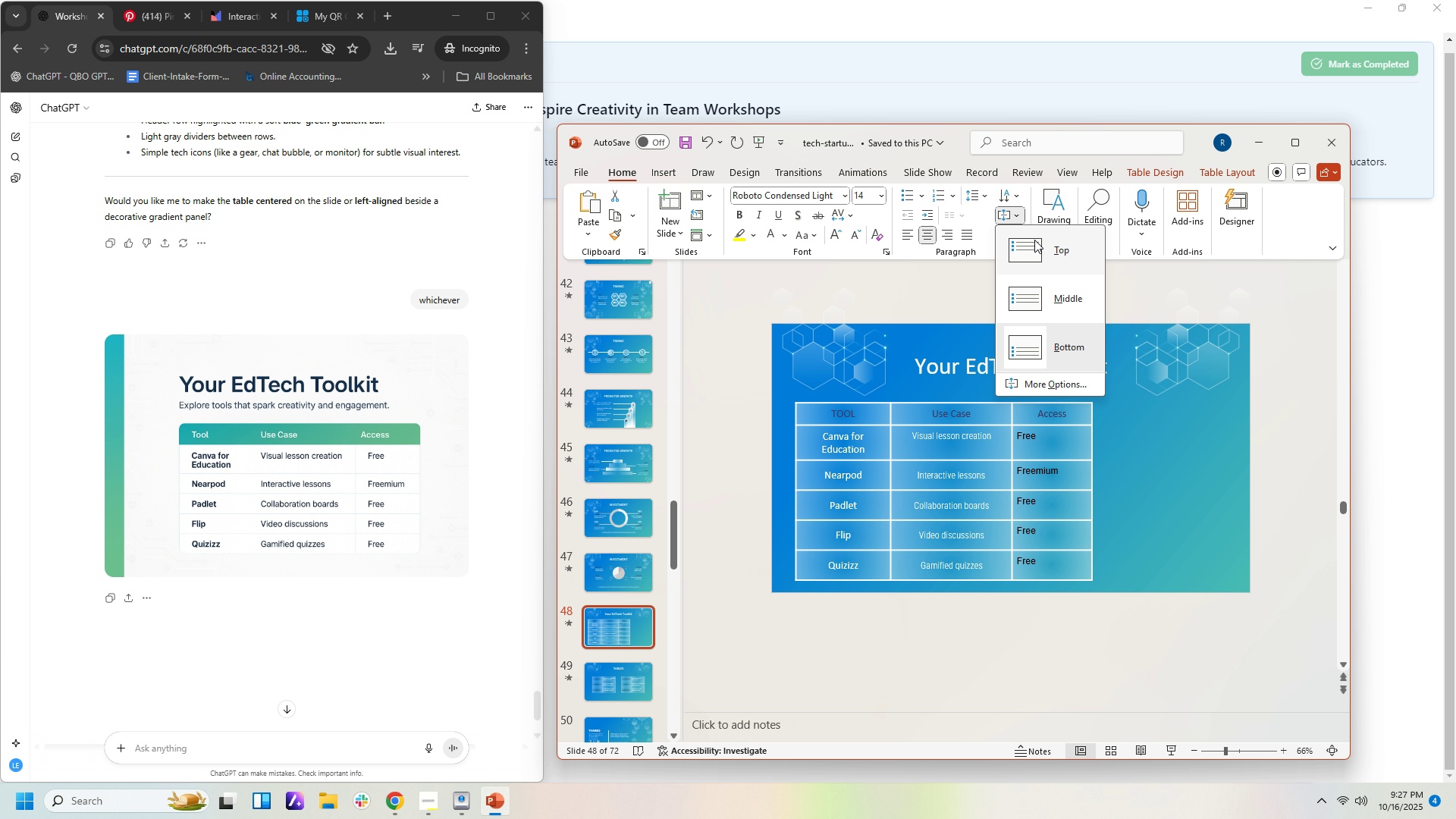 
left_click([1034, 240])
 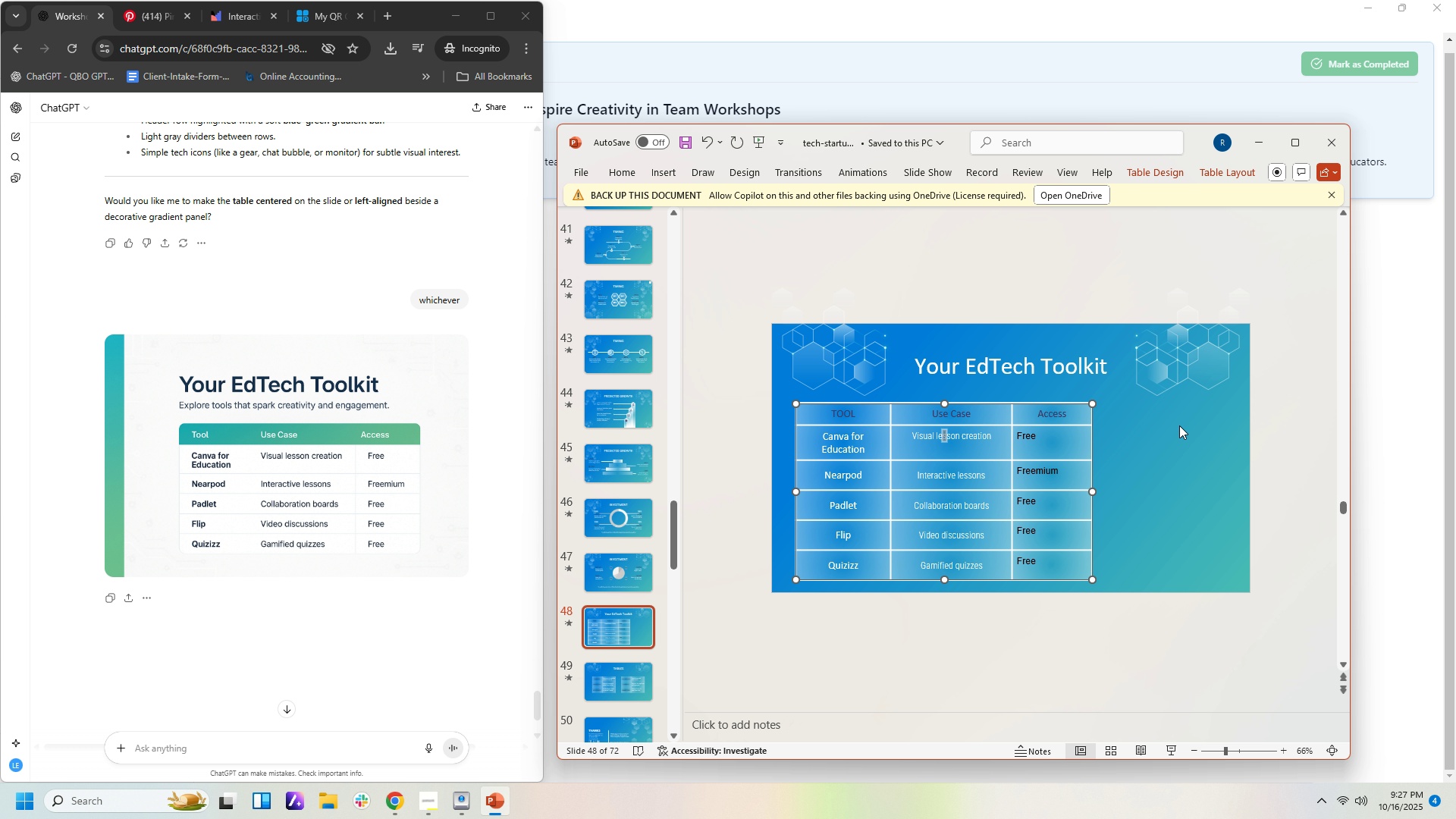 
left_click([1181, 428])
 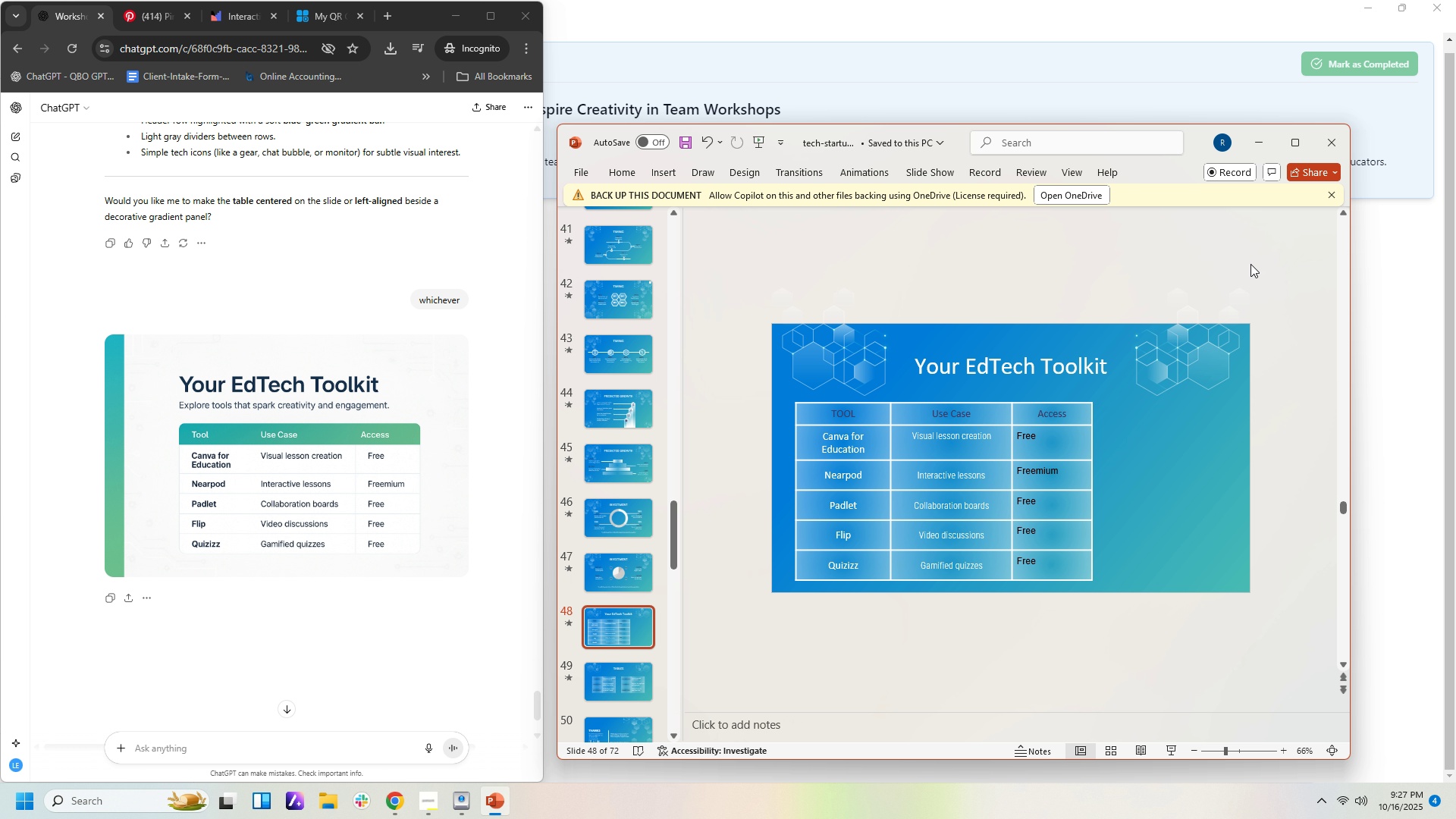 
wait(5.9)
 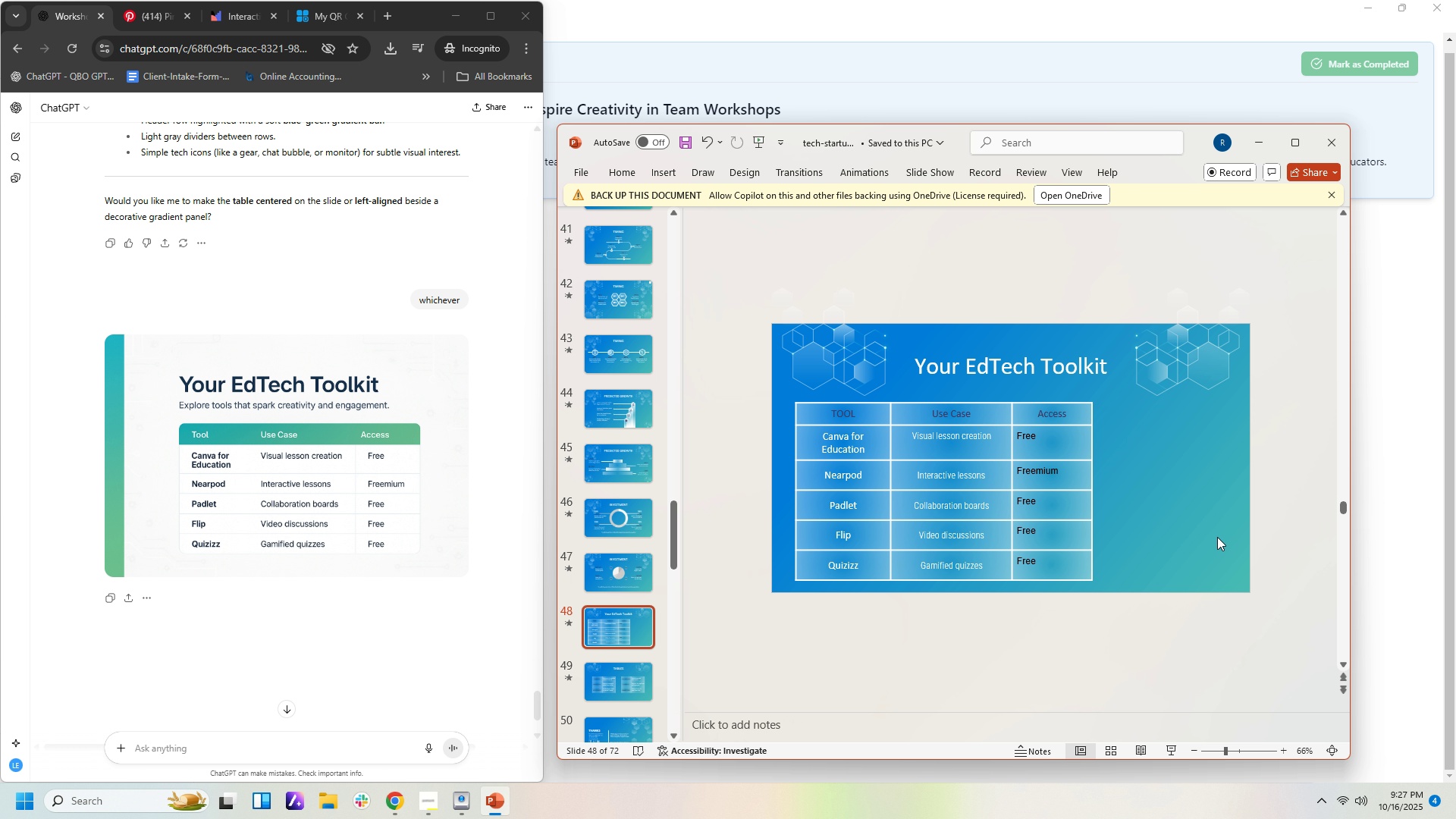 
left_click_drag(start_coordinate=[1019, 436], to_coordinate=[1042, 565])
 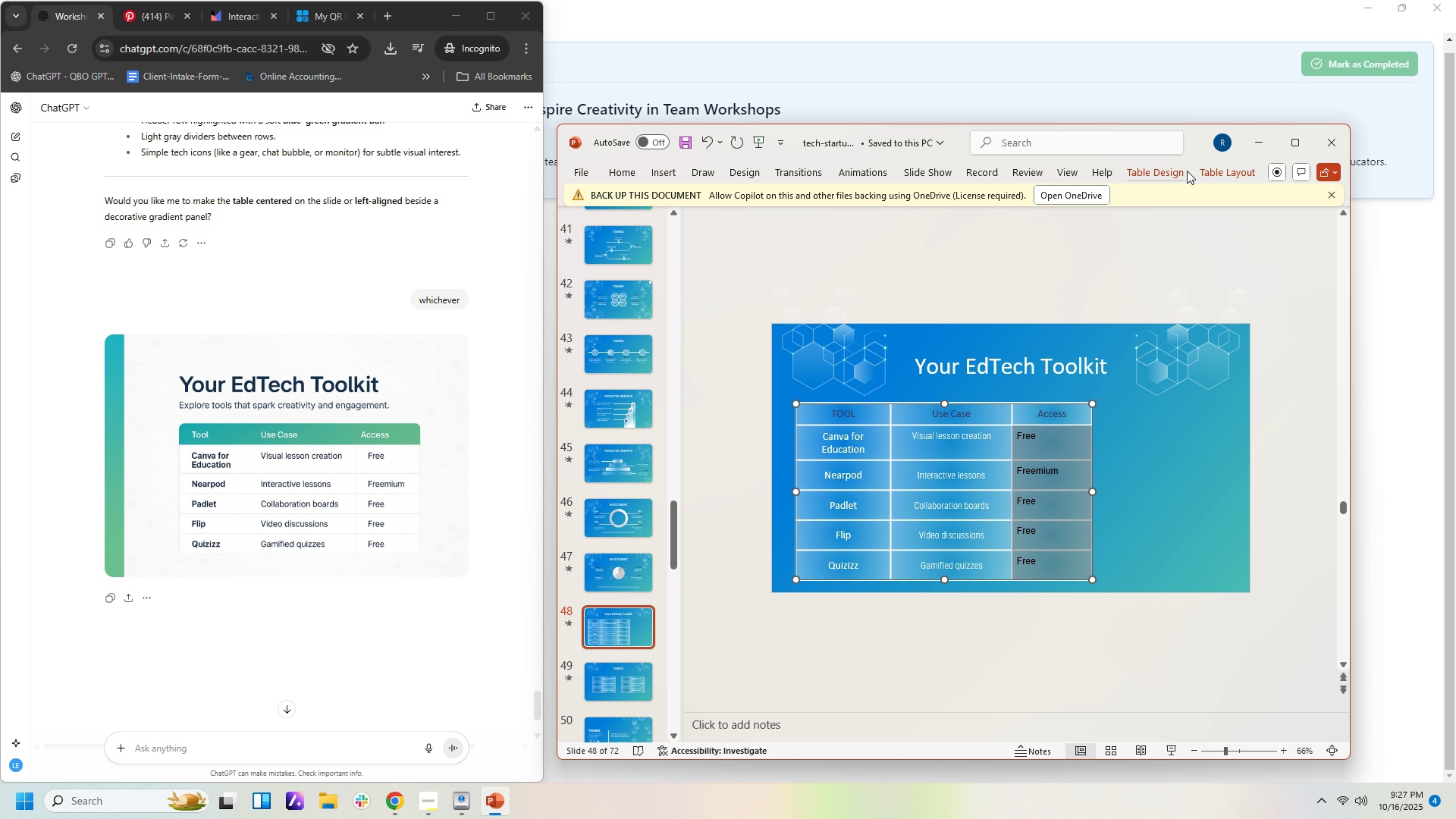 
left_click([1177, 170])
 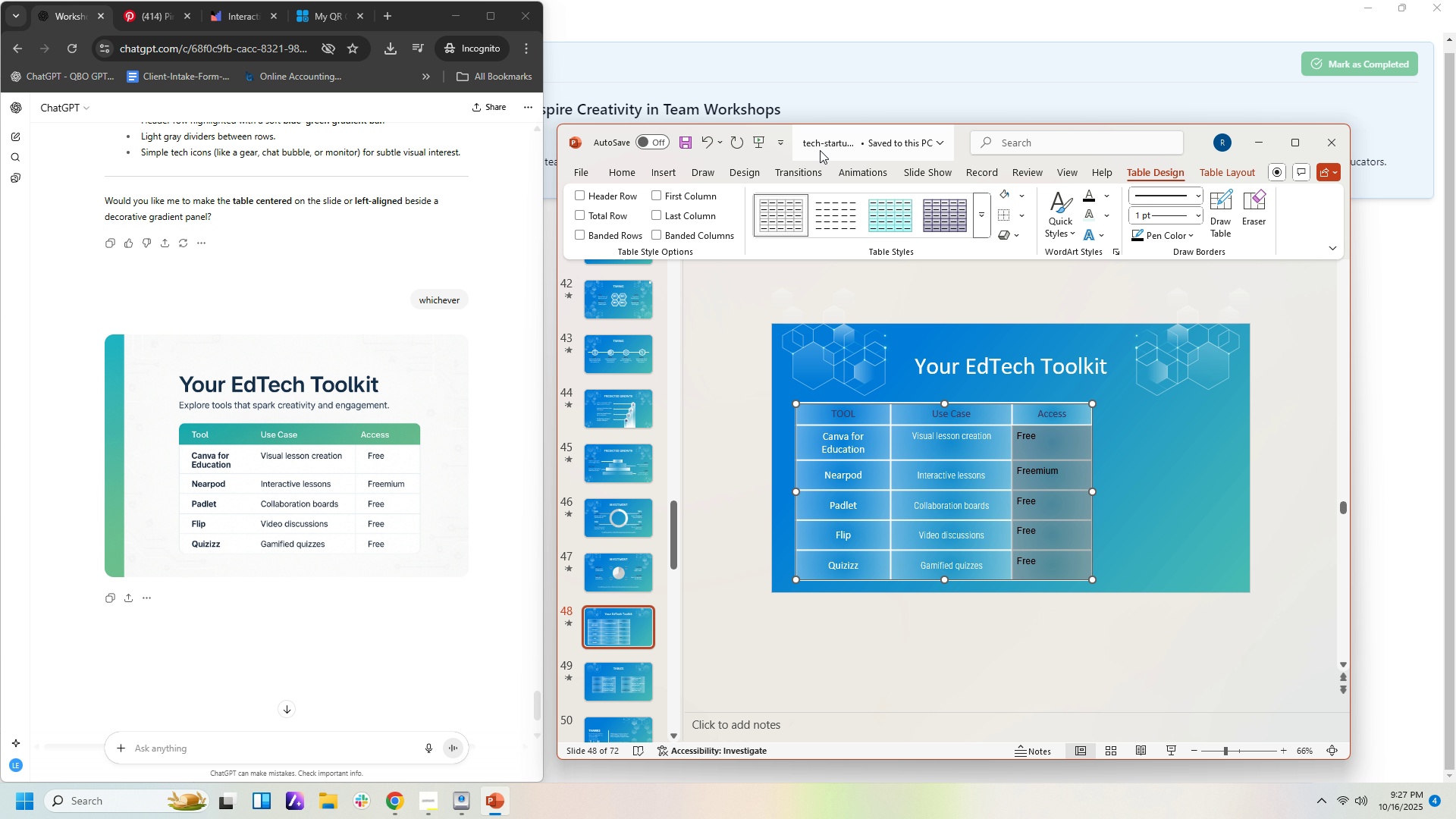 
left_click([613, 170])
 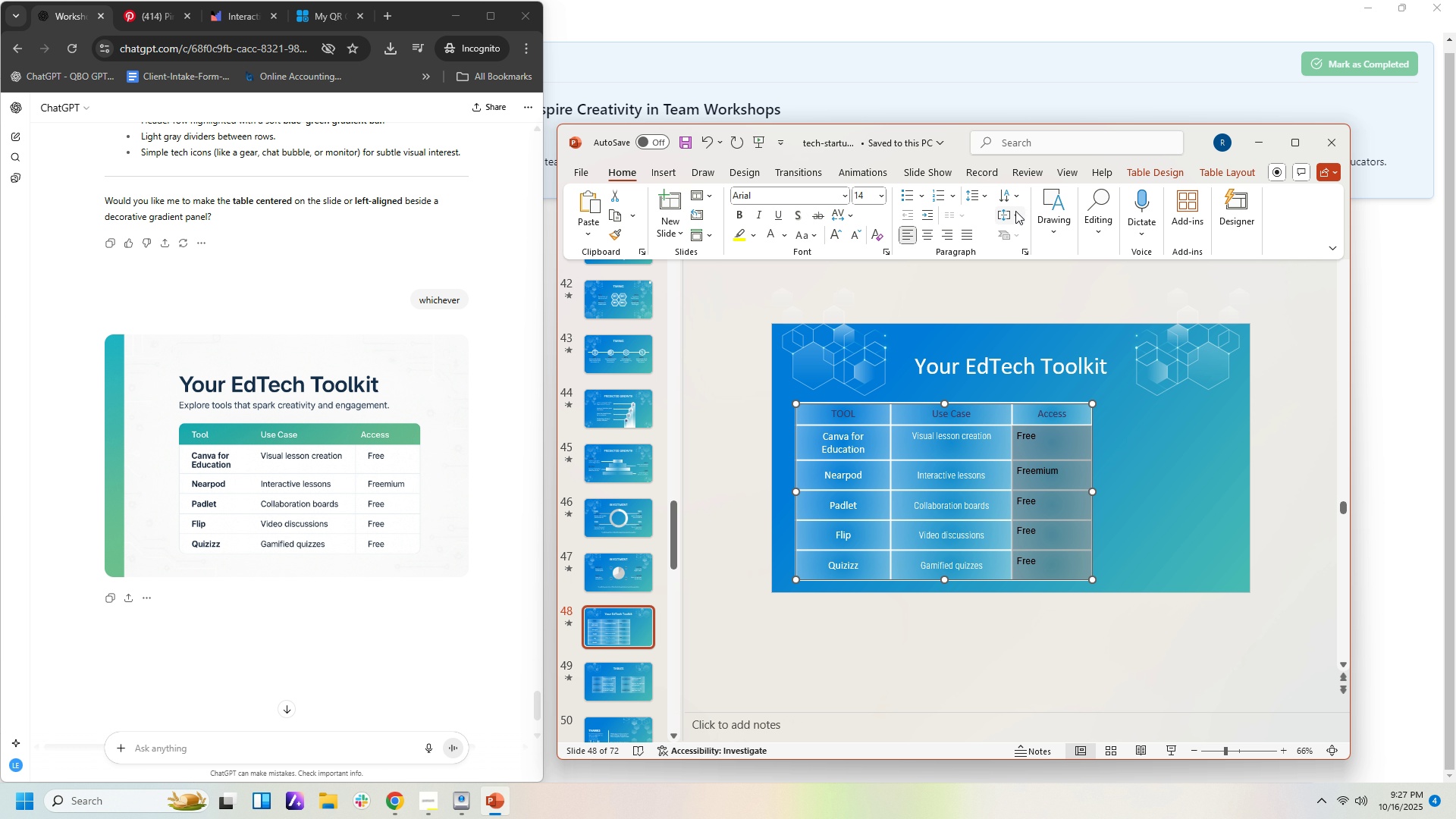 
left_click([1015, 212])
 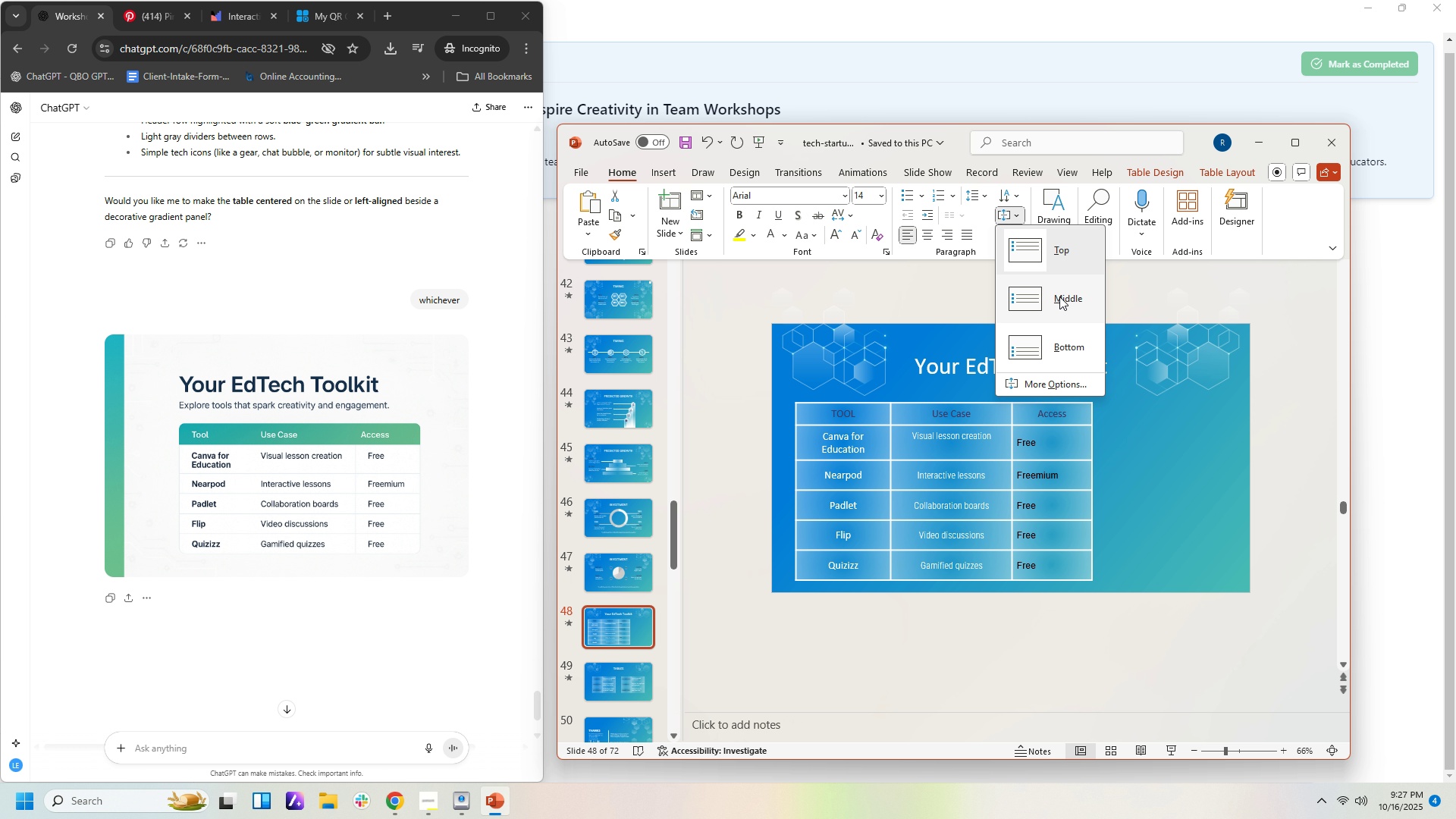 
left_click([1059, 297])
 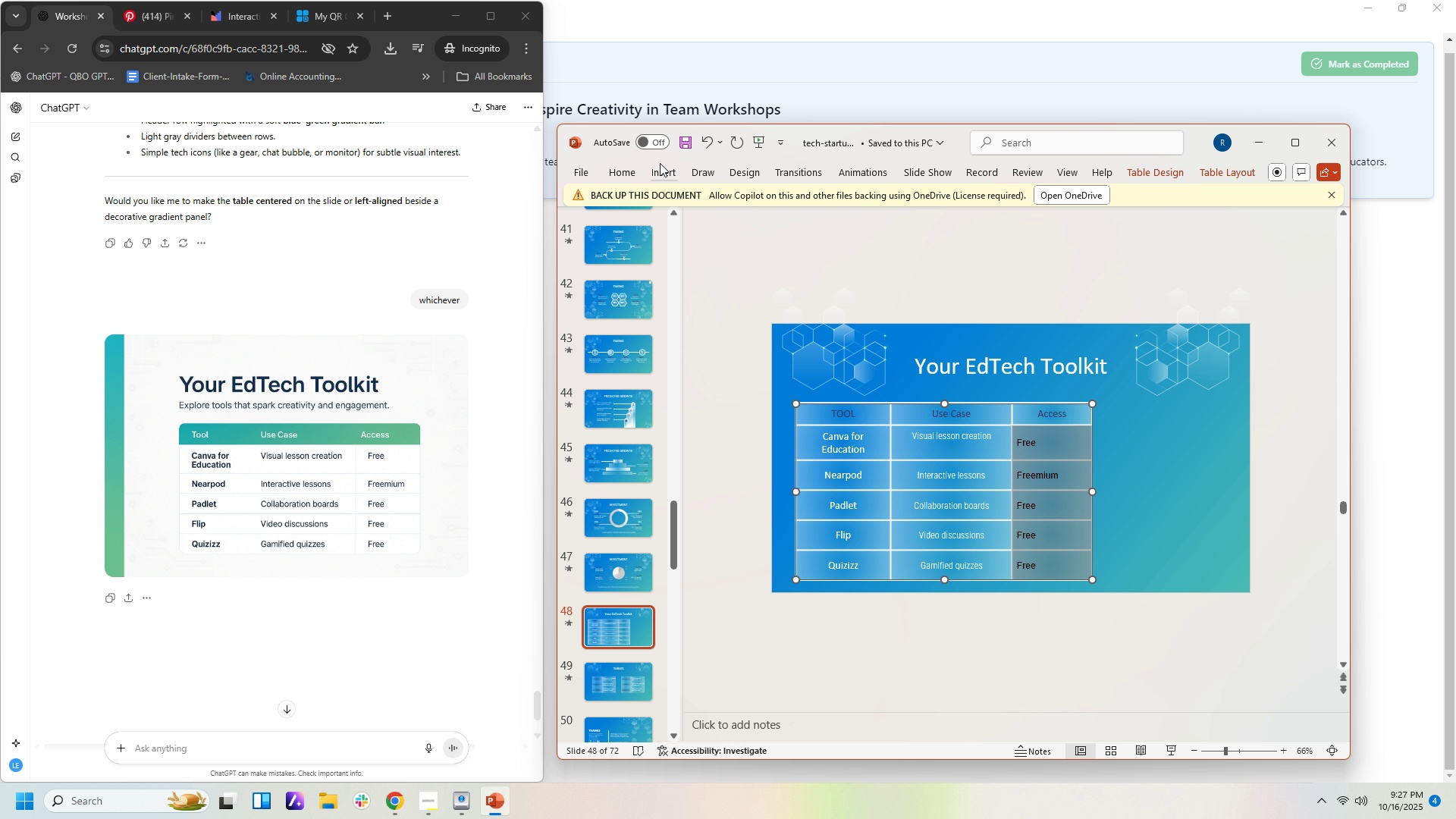 
left_click([629, 172])
 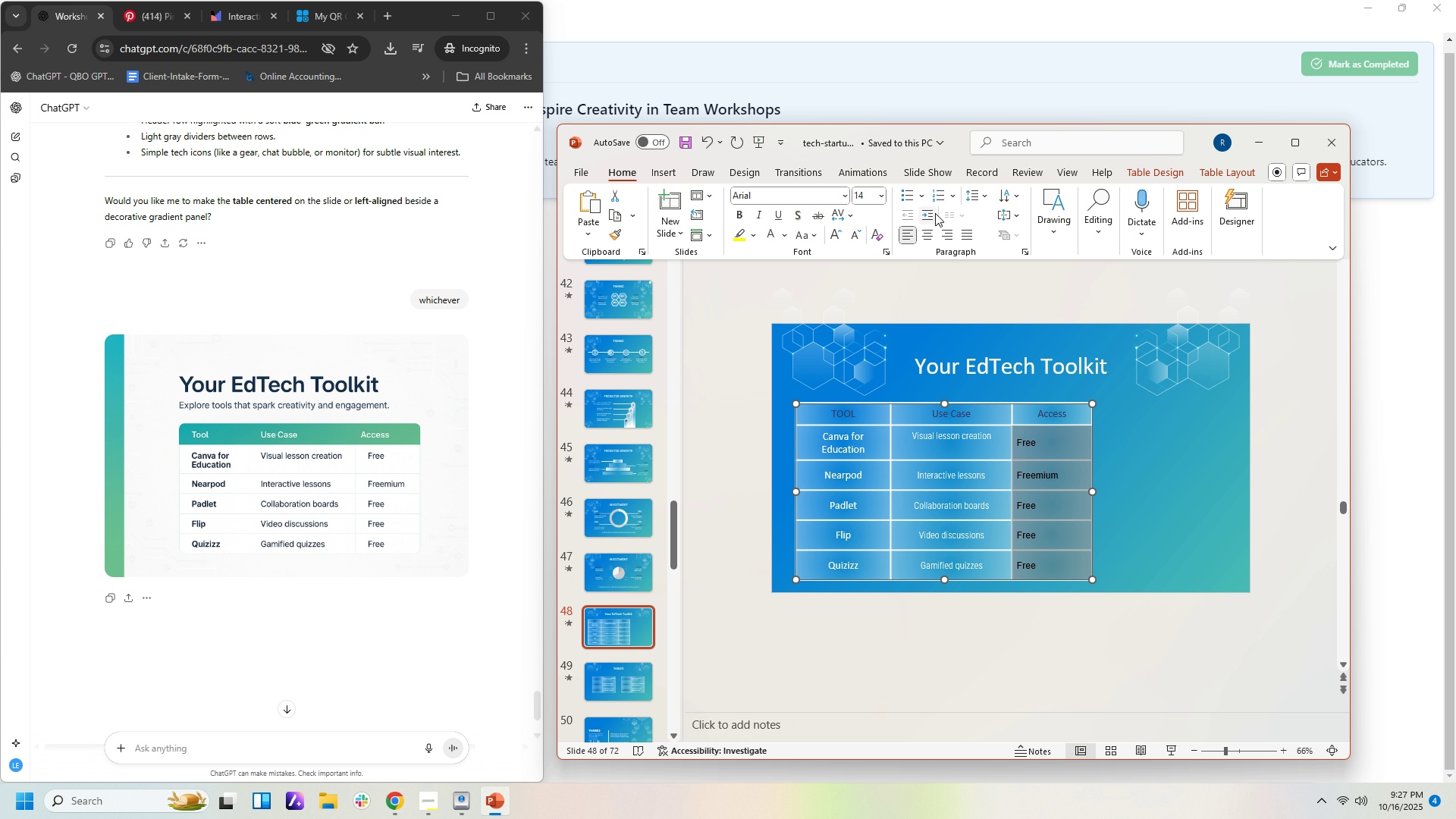 
left_click([930, 216])
 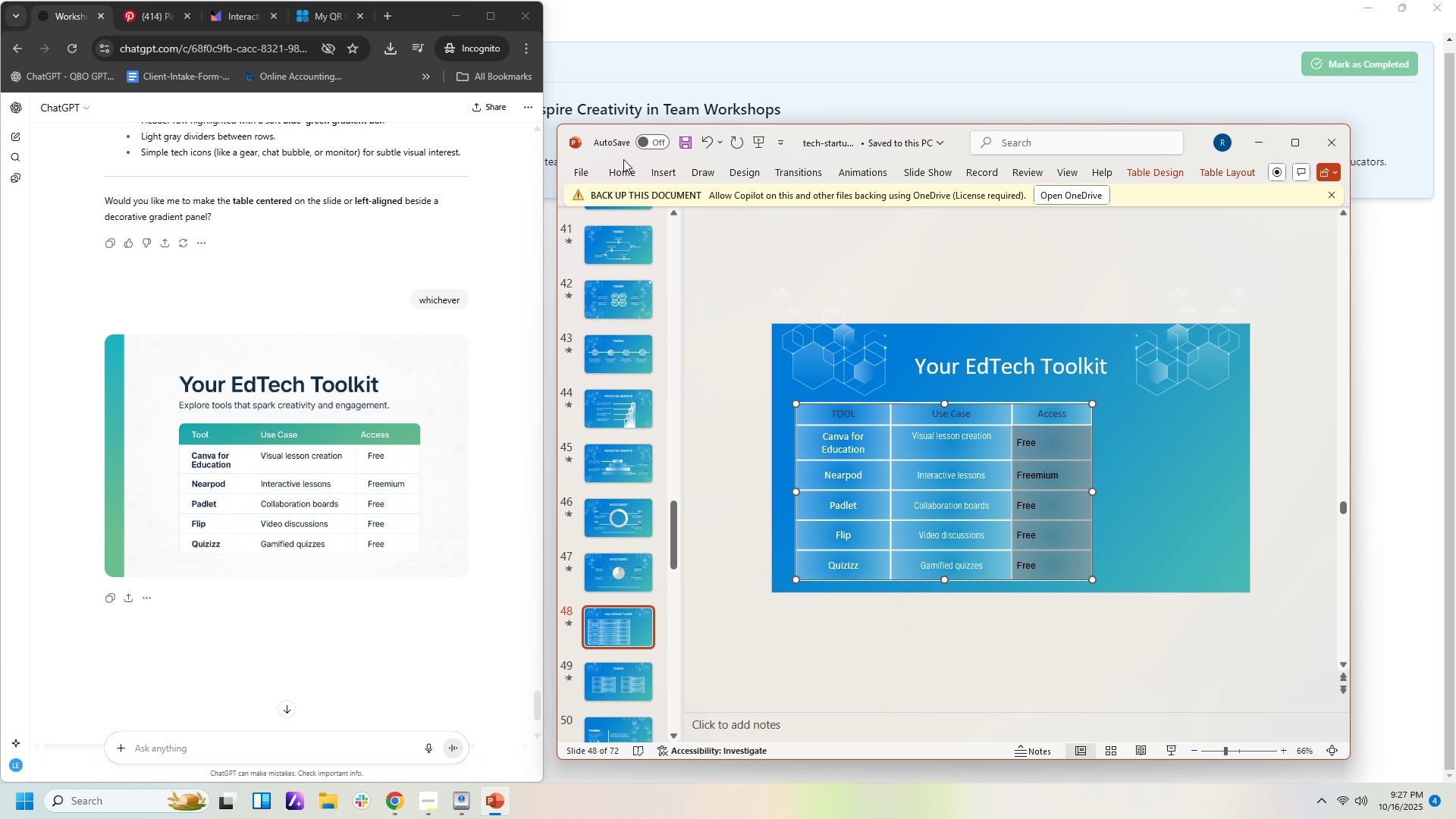 
left_click([623, 170])
 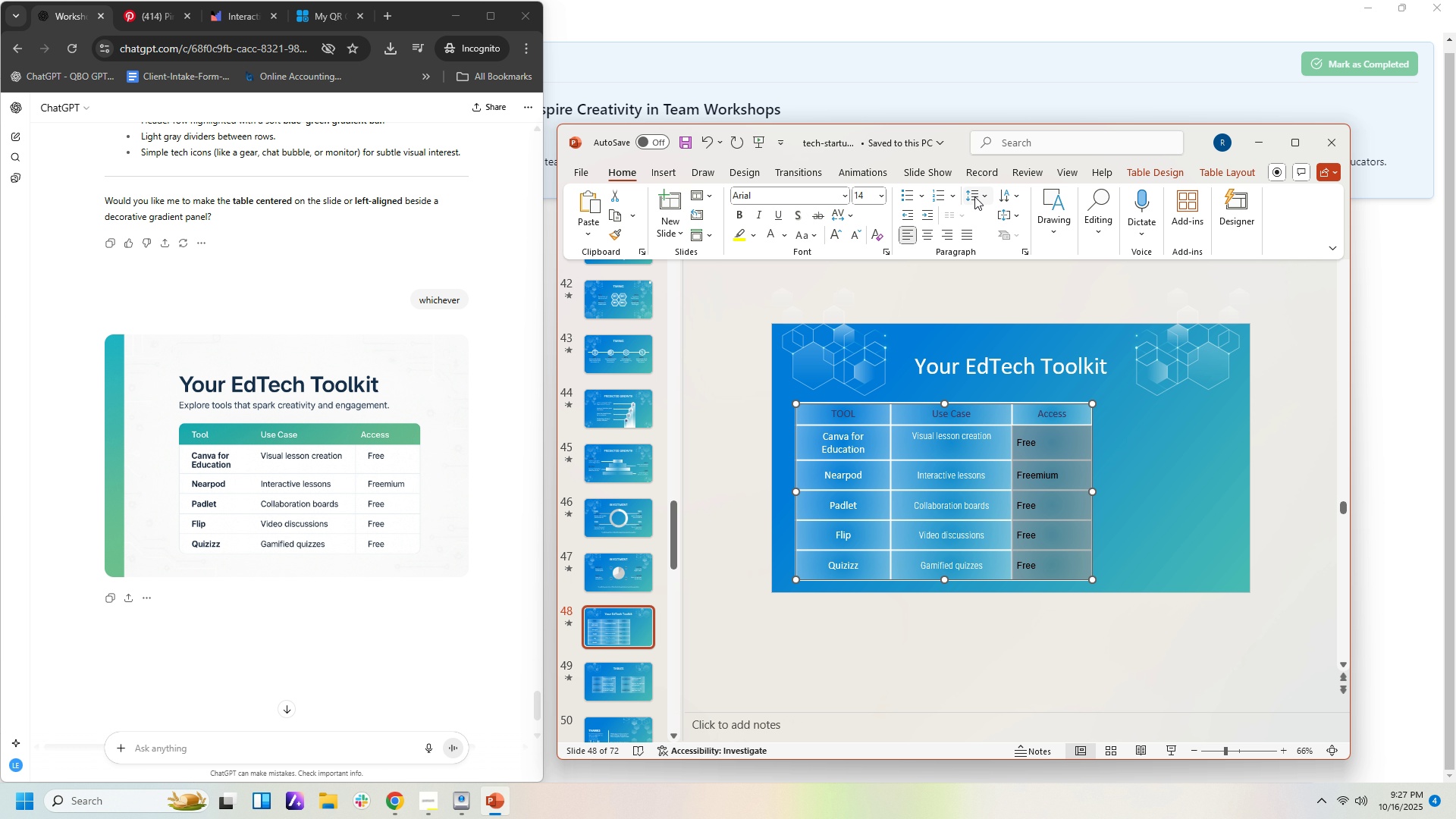 
left_click([980, 196])
 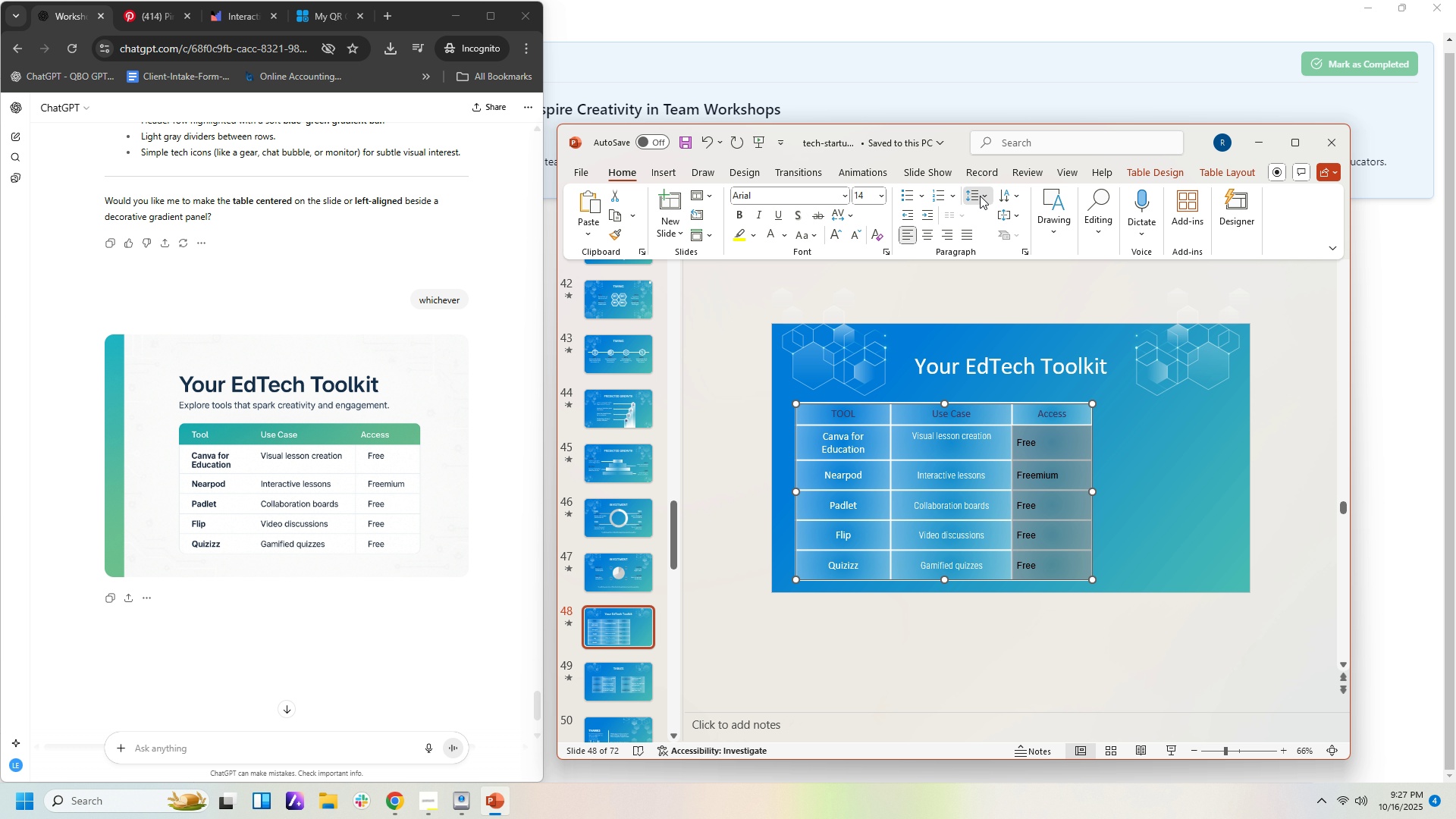 
left_click([980, 196])
 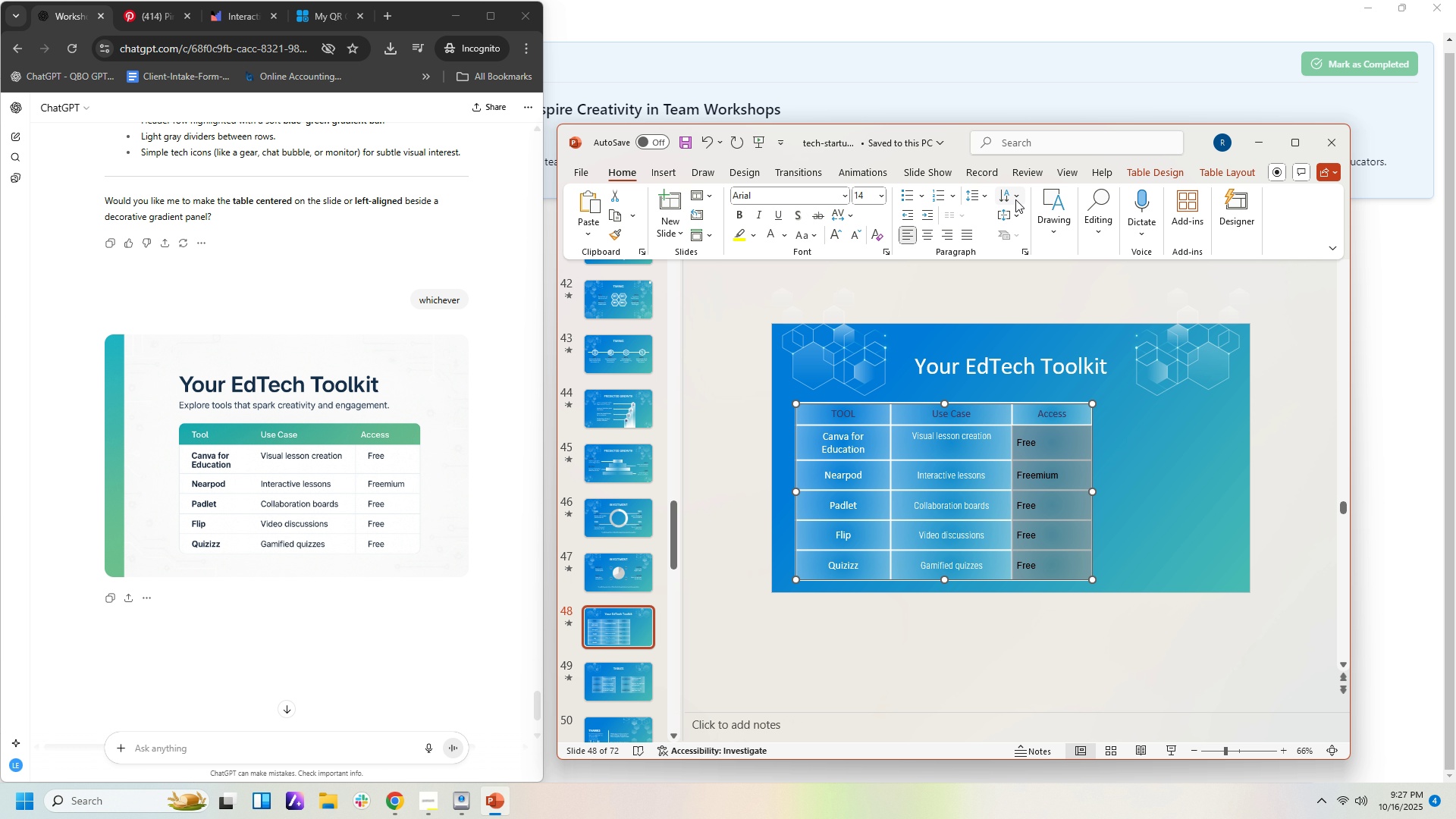 
left_click([1015, 199])
 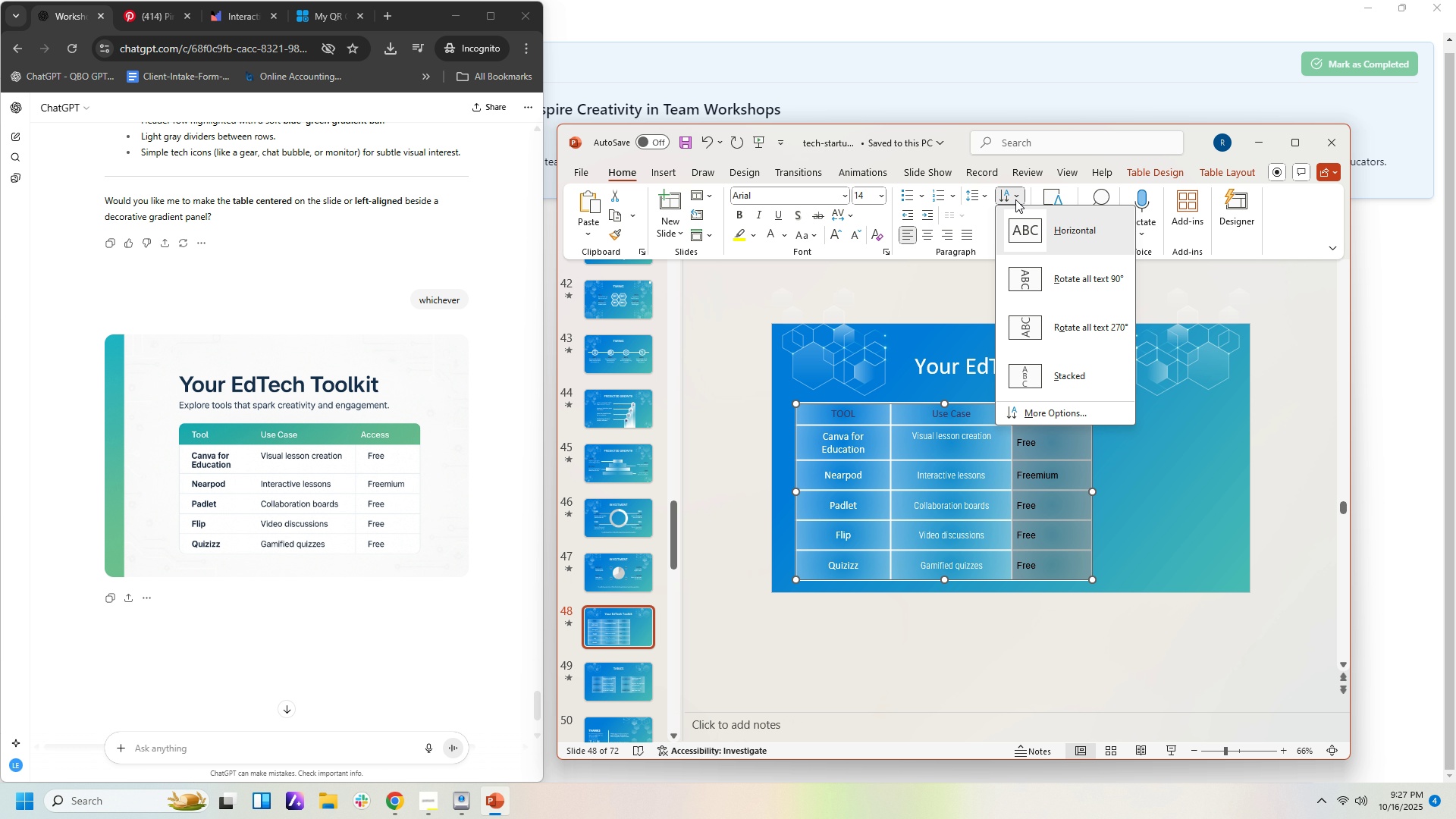 
left_click([1015, 199])
 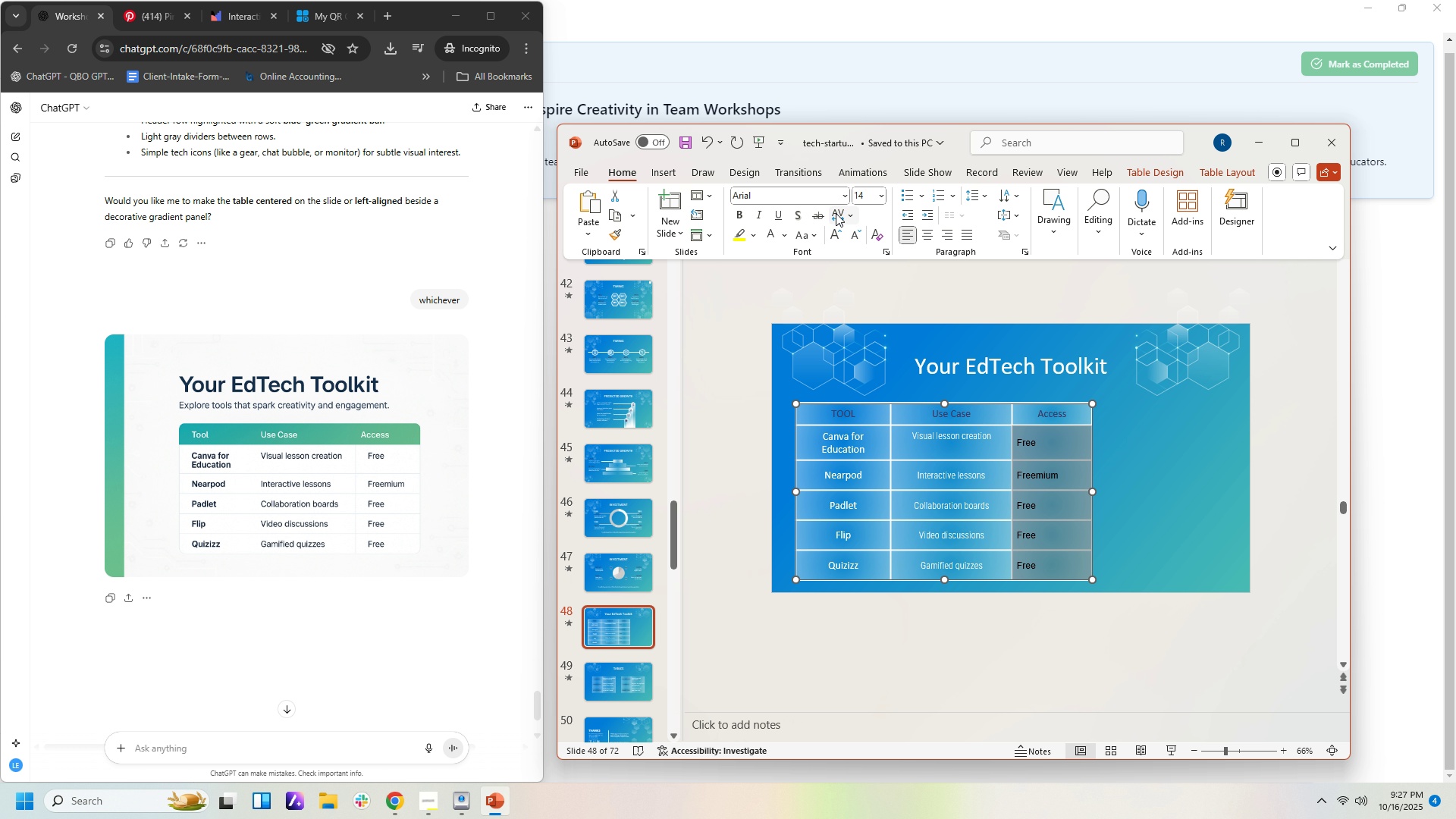 
left_click([853, 214])
 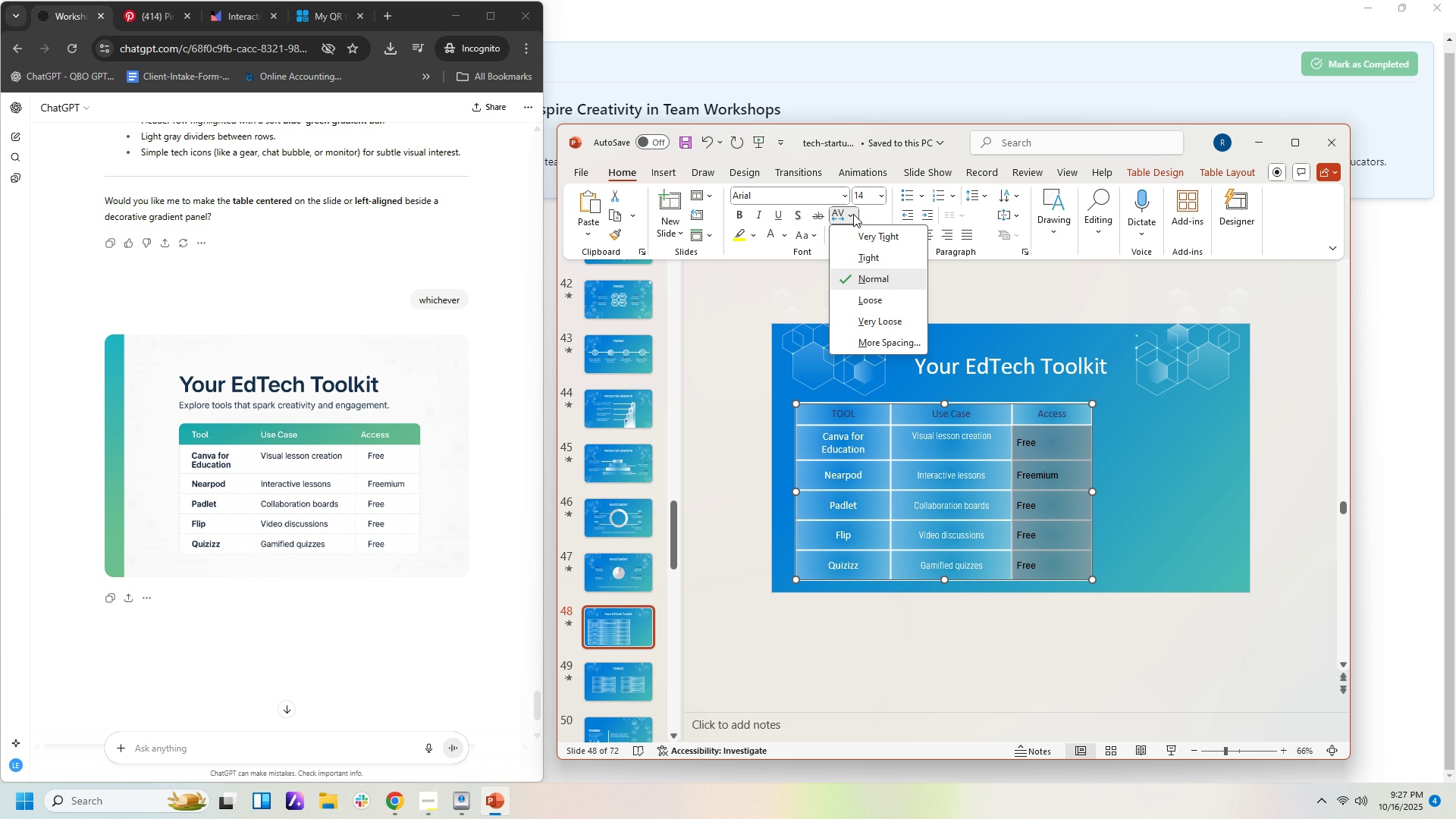 
left_click([853, 214])
 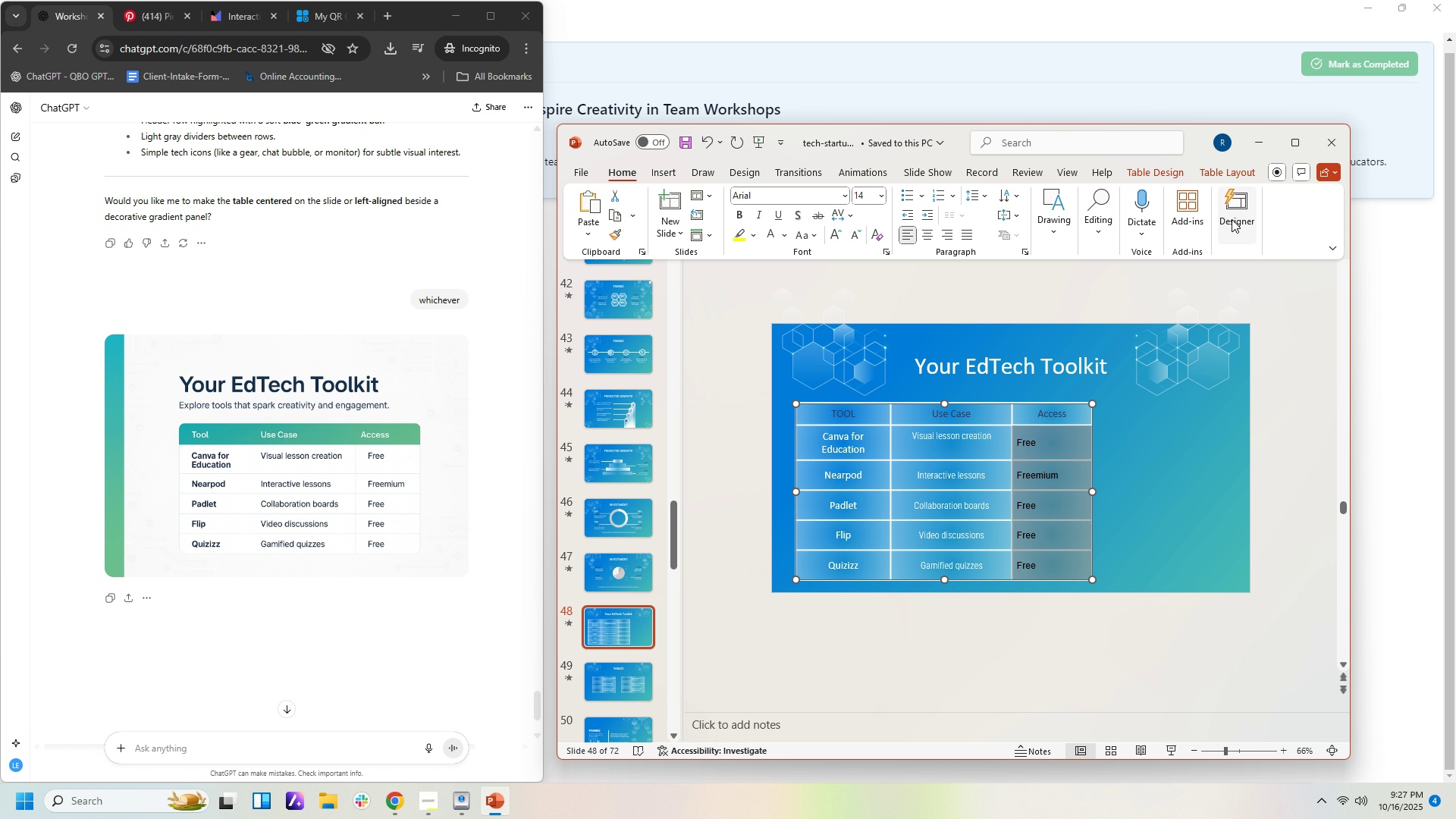 
left_click([1211, 463])
 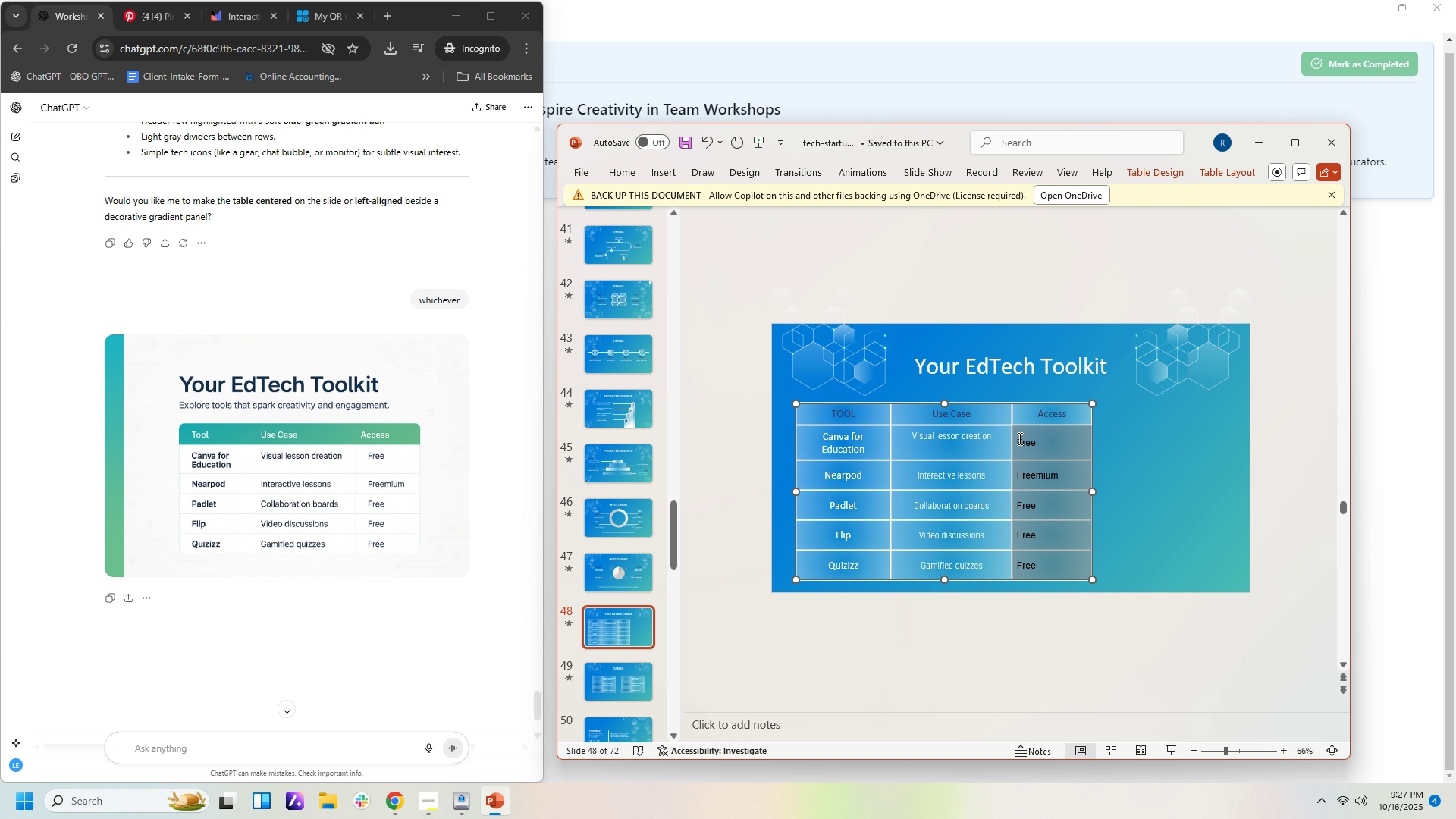 
left_click([1018, 438])
 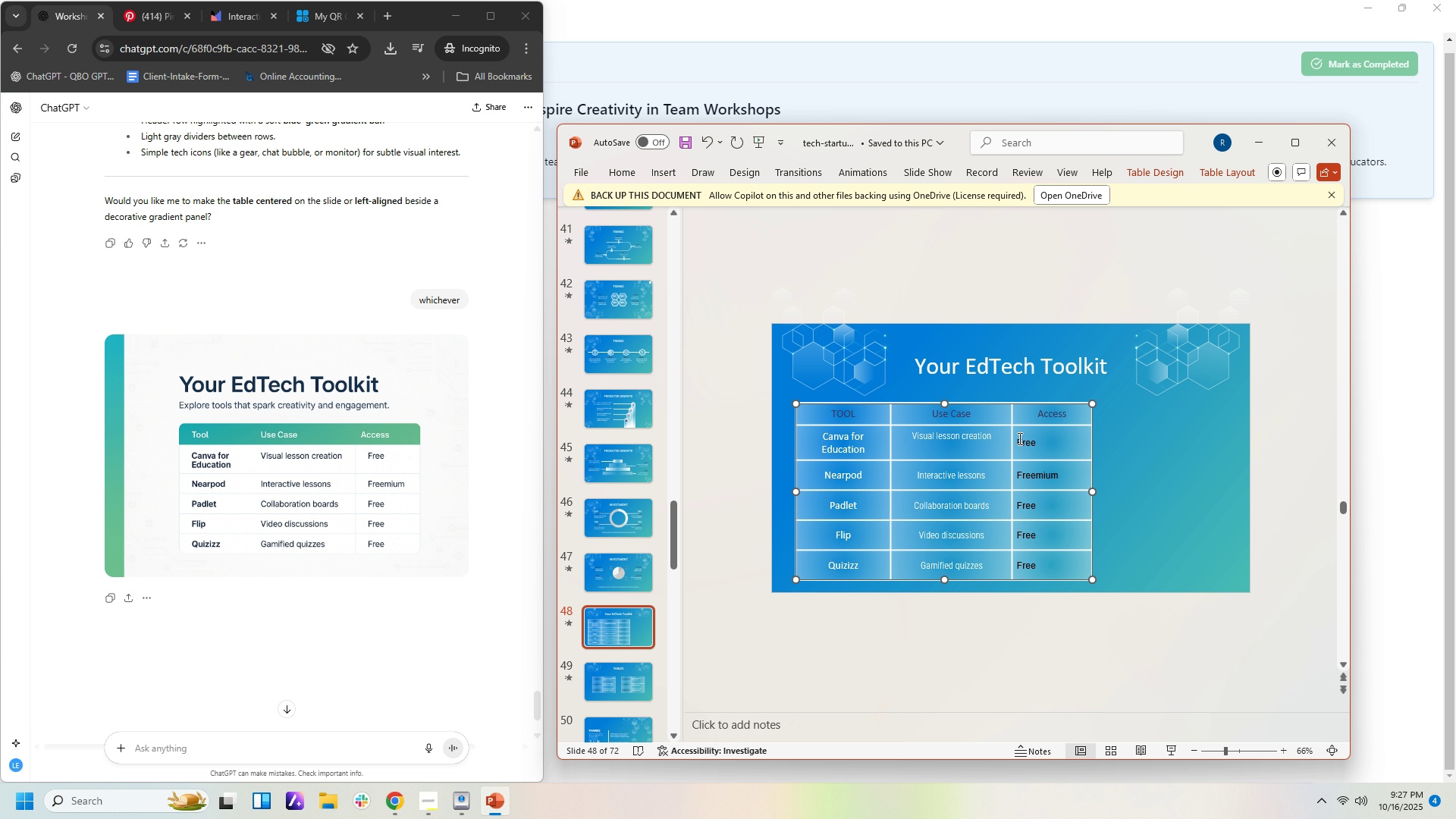 
left_click_drag(start_coordinate=[1018, 438], to_coordinate=[1059, 562])
 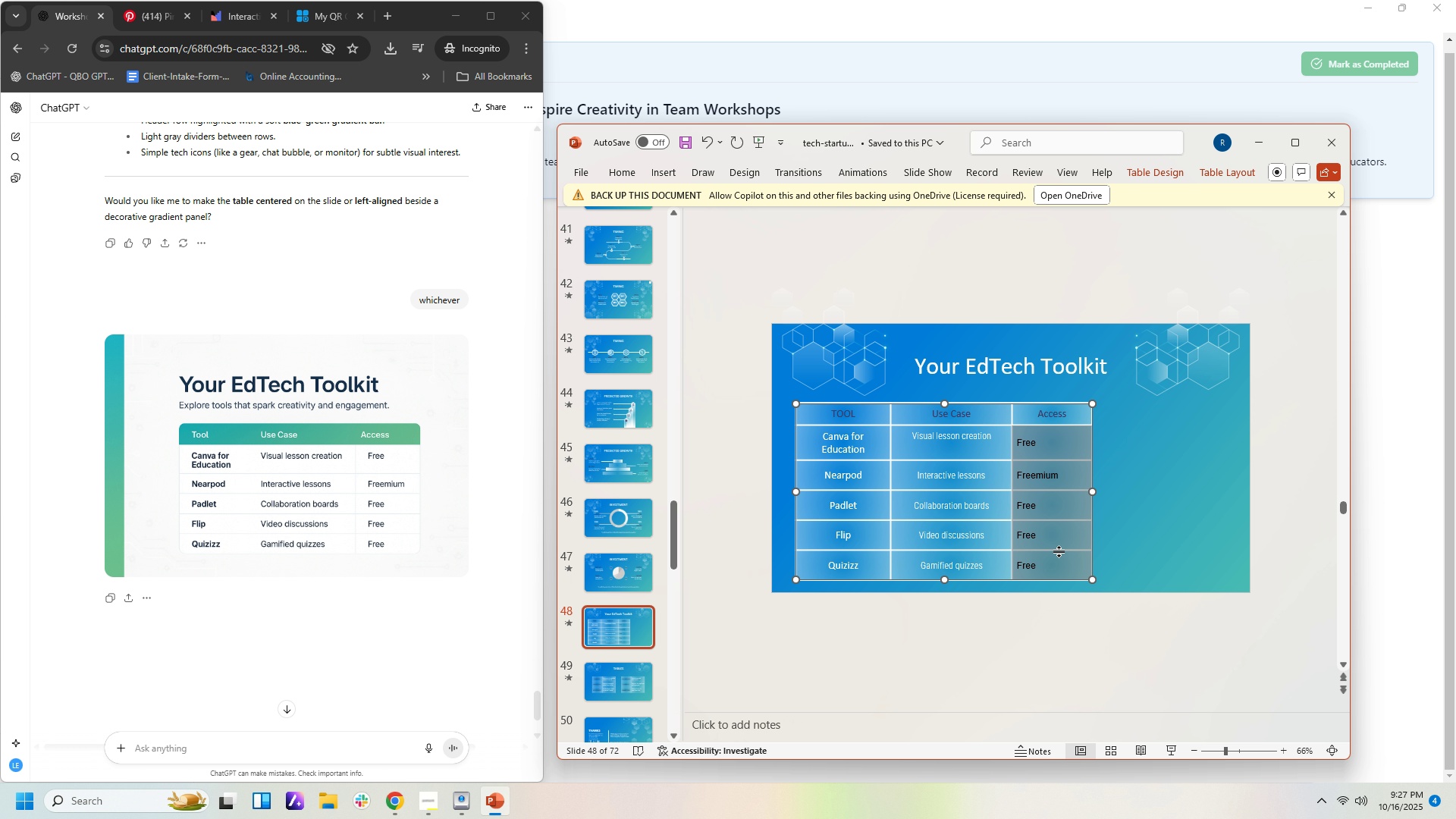 
key(Control+E)
 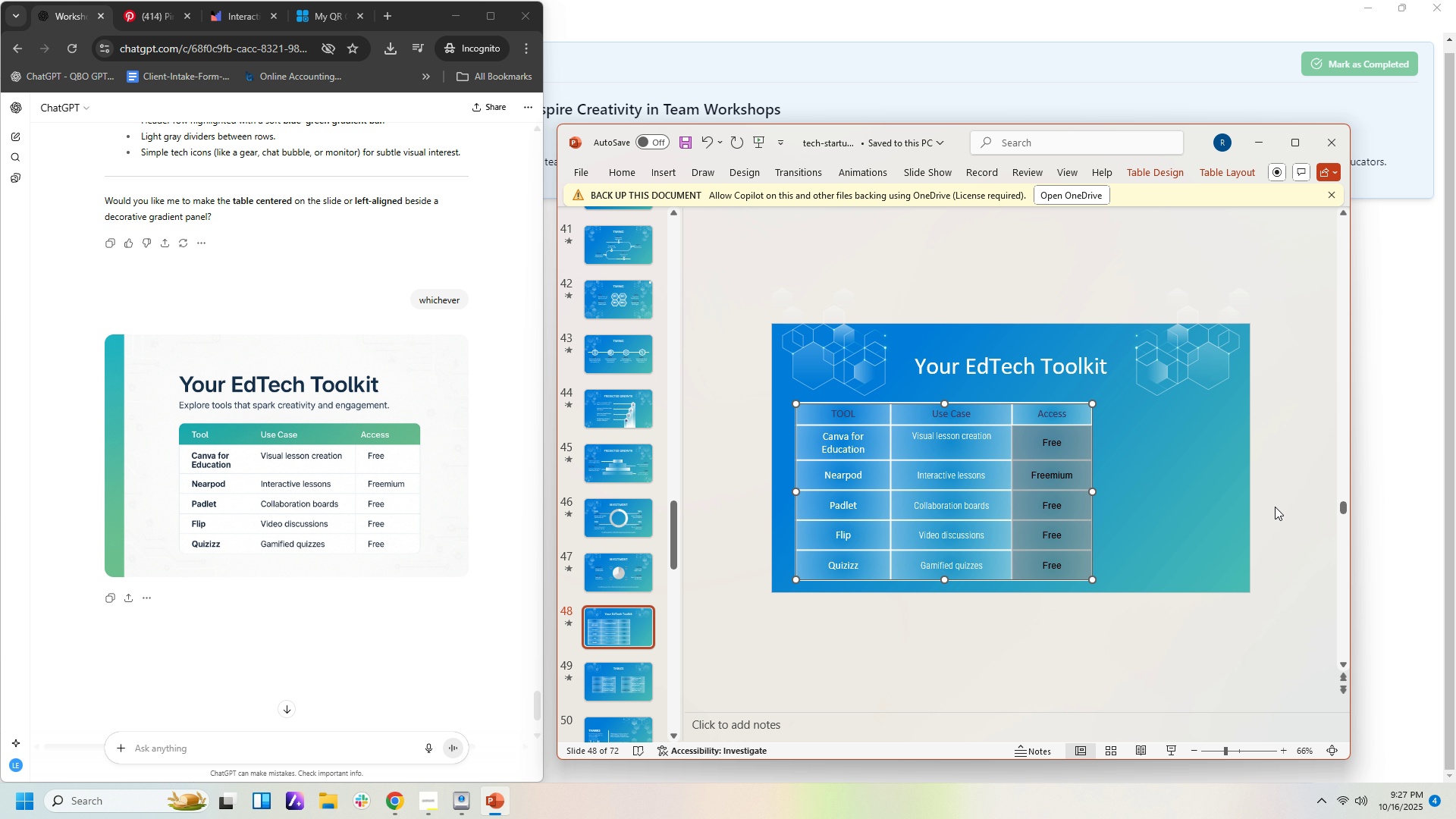 
left_click([1269, 507])
 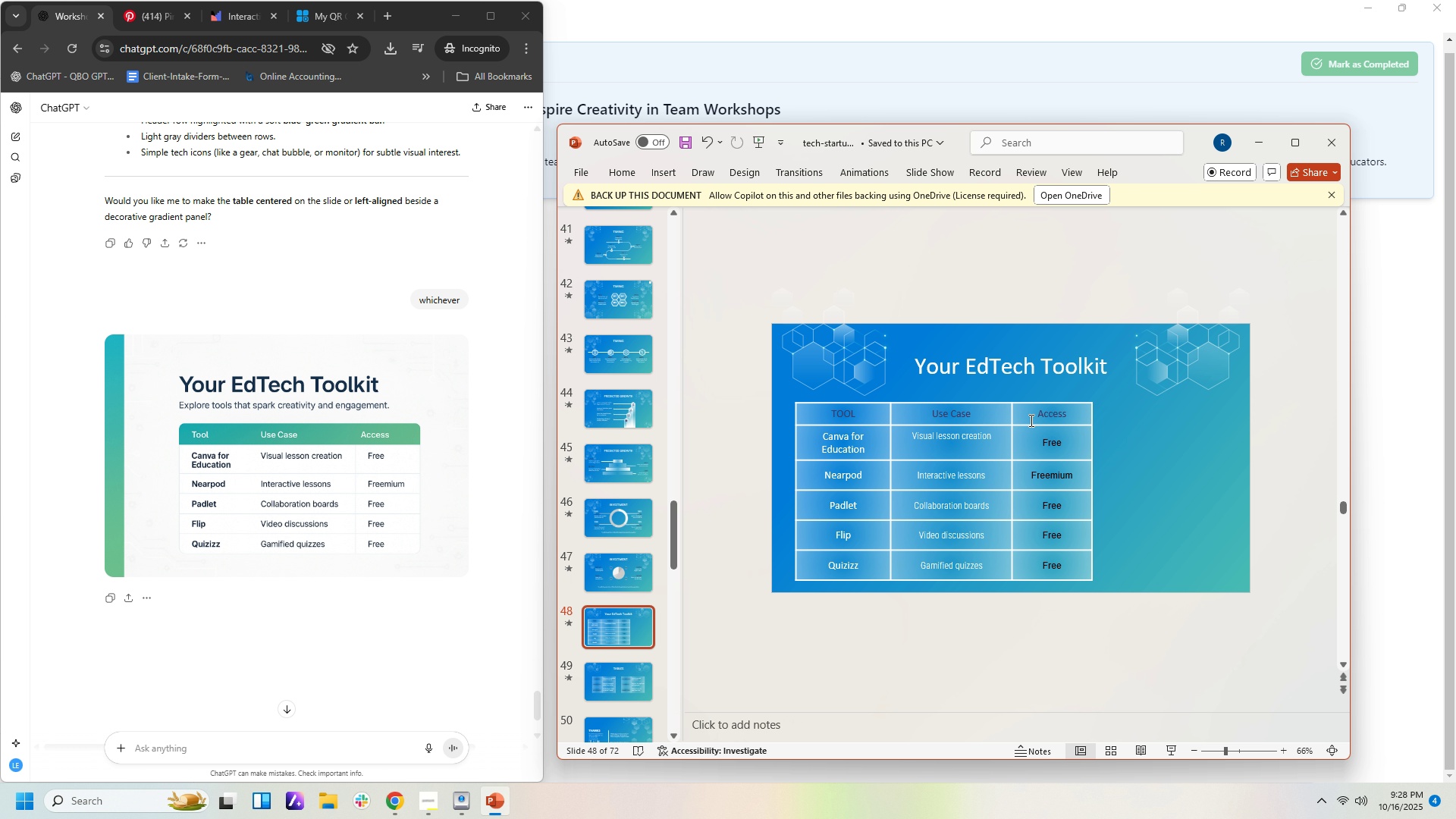 
left_click_drag(start_coordinate=[1034, 444], to_coordinate=[1060, 575])
 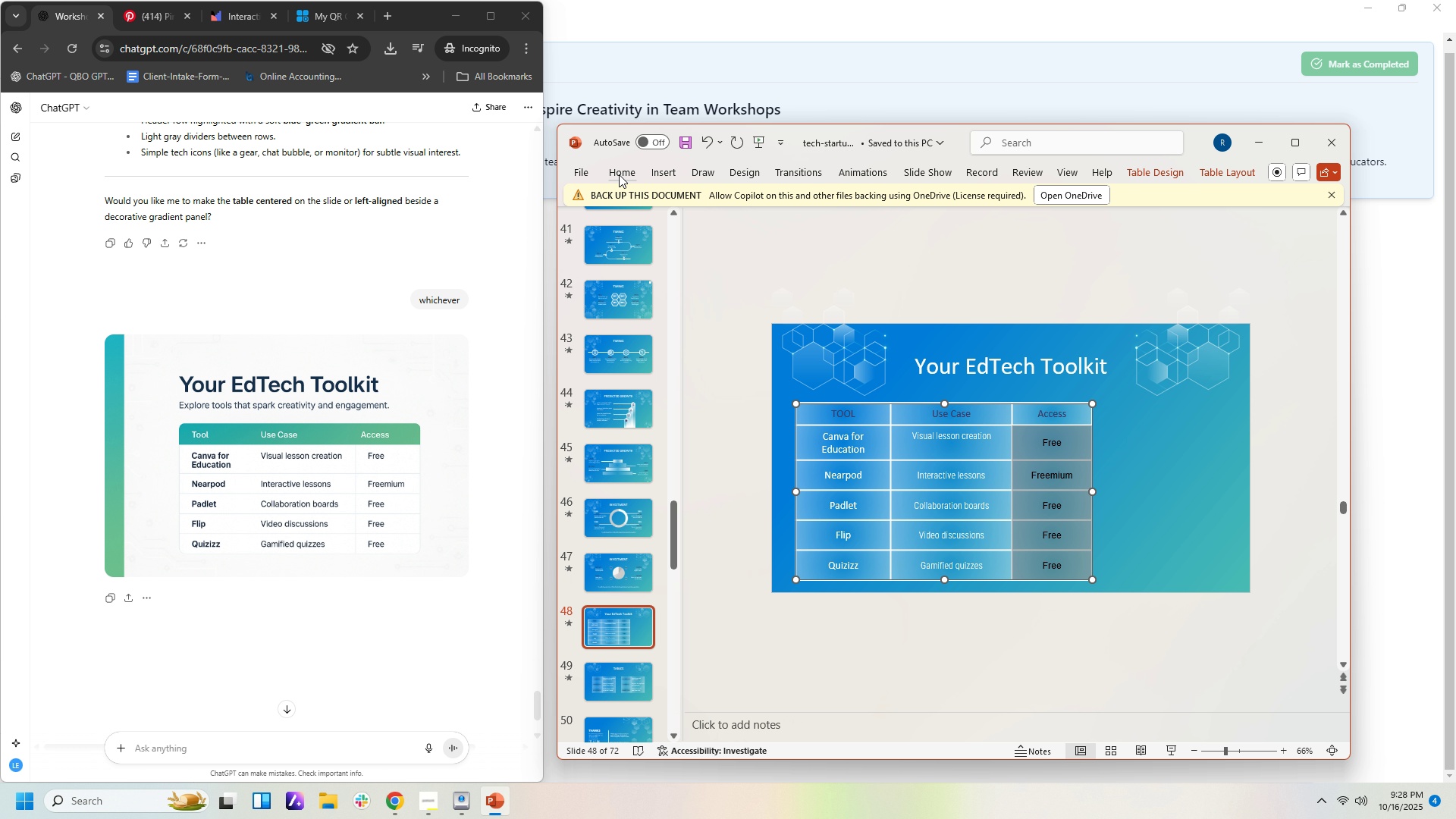 
left_click([618, 174])
 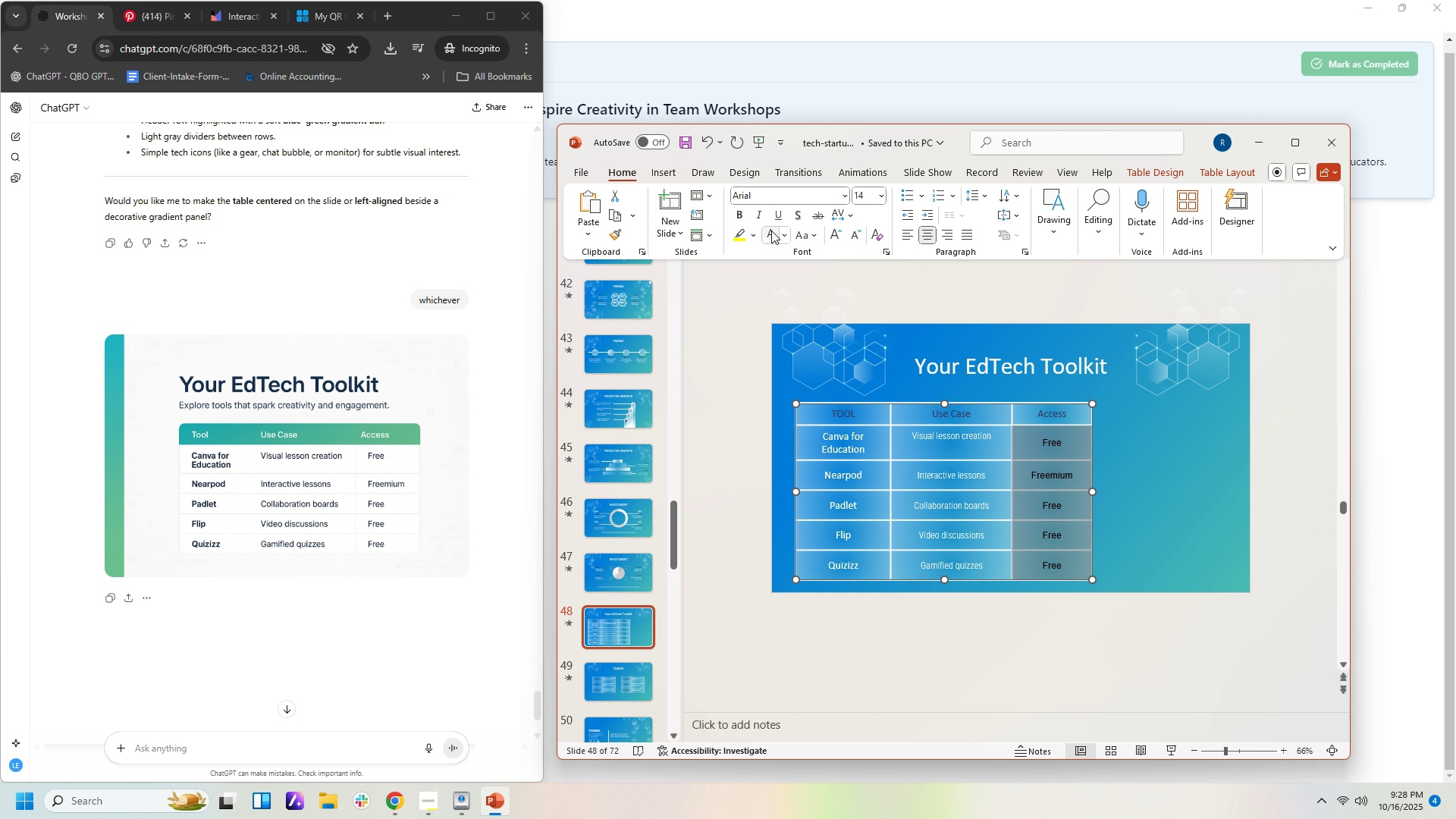 
left_click([770, 234])
 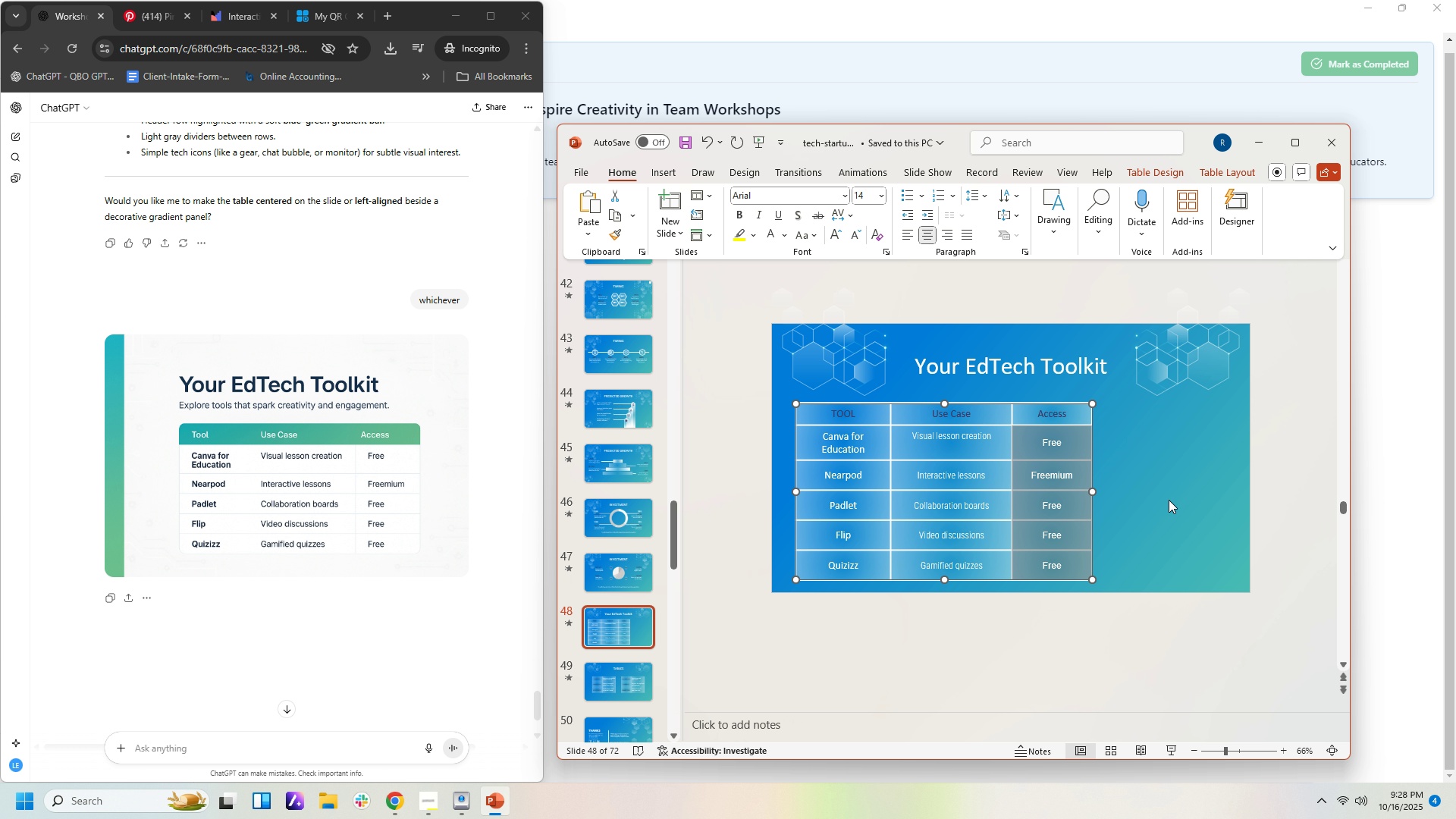 
left_click_drag(start_coordinate=[1171, 504], to_coordinate=[1177, 512])
 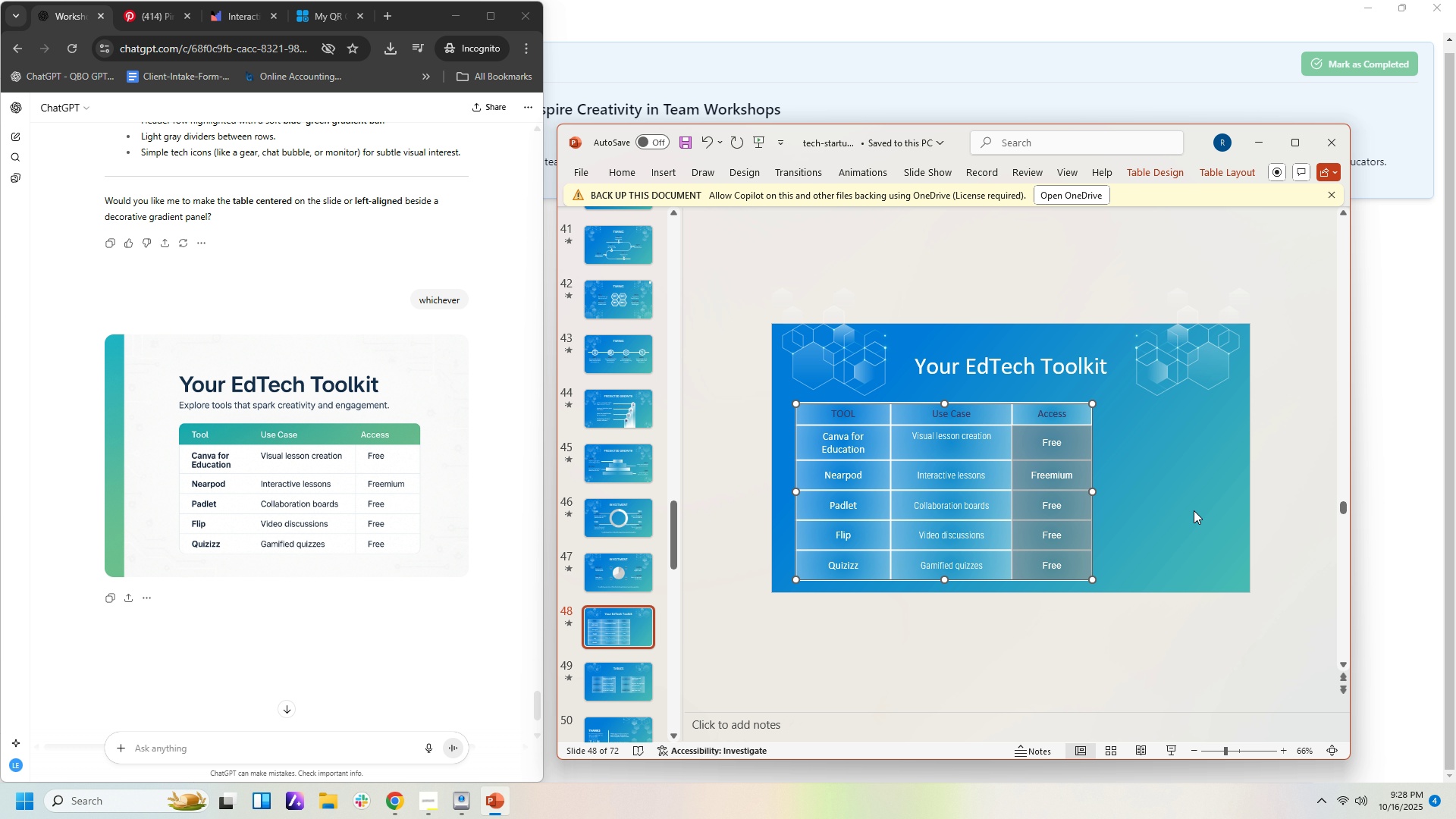 
left_click([1194, 510])
 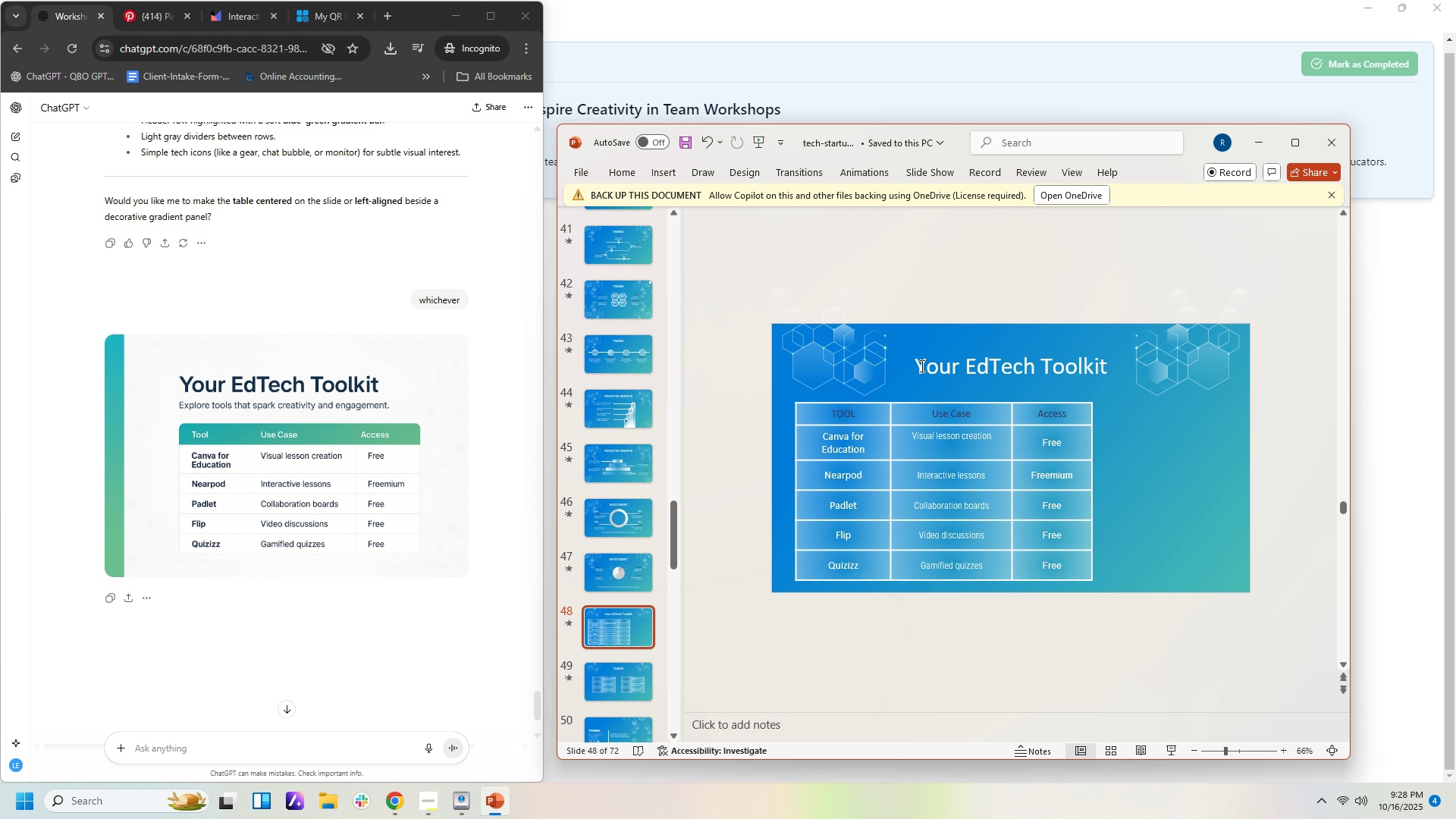 
left_click([920, 366])
 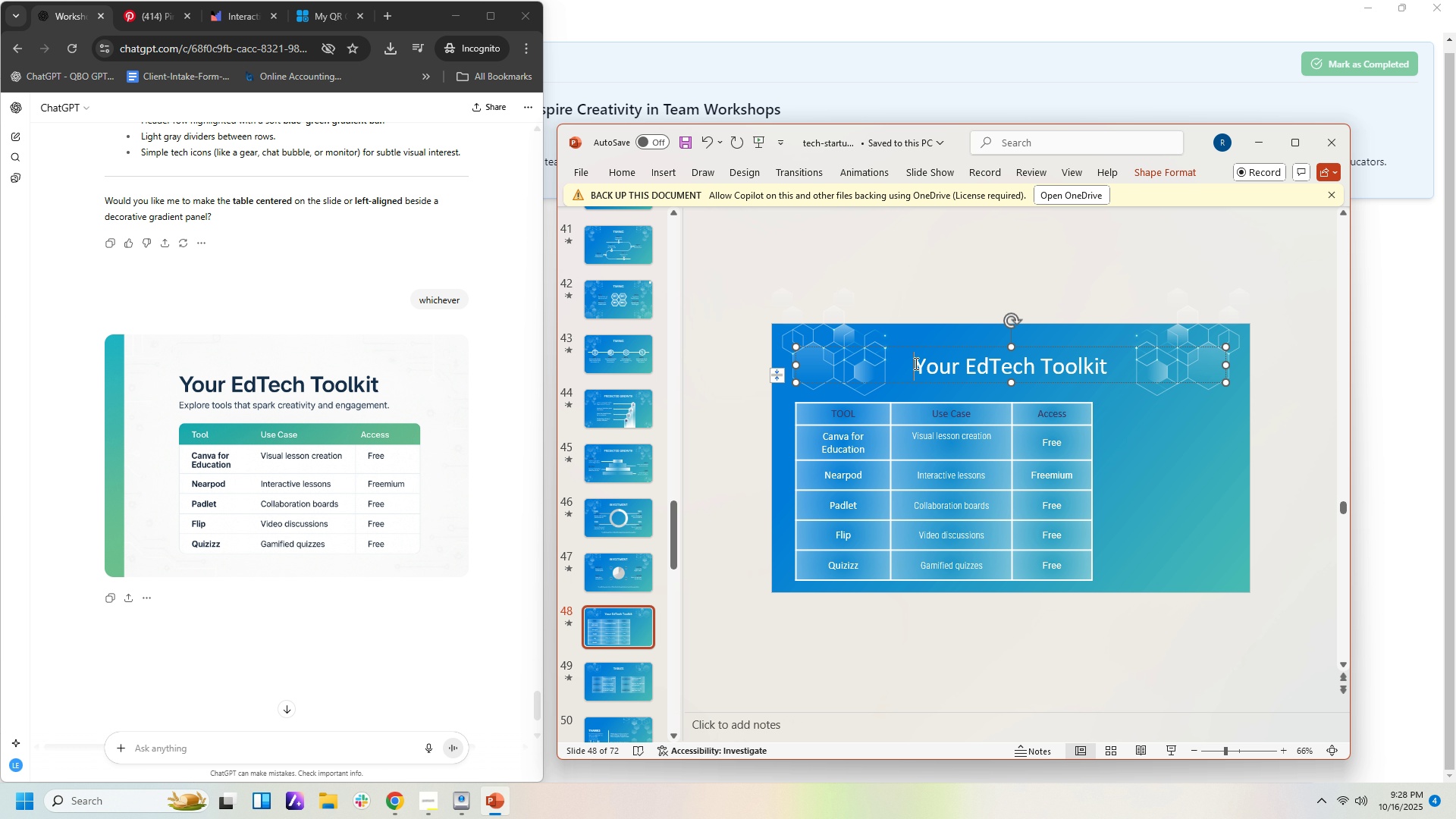 
left_click_drag(start_coordinate=[915, 363], to_coordinate=[1125, 362])
 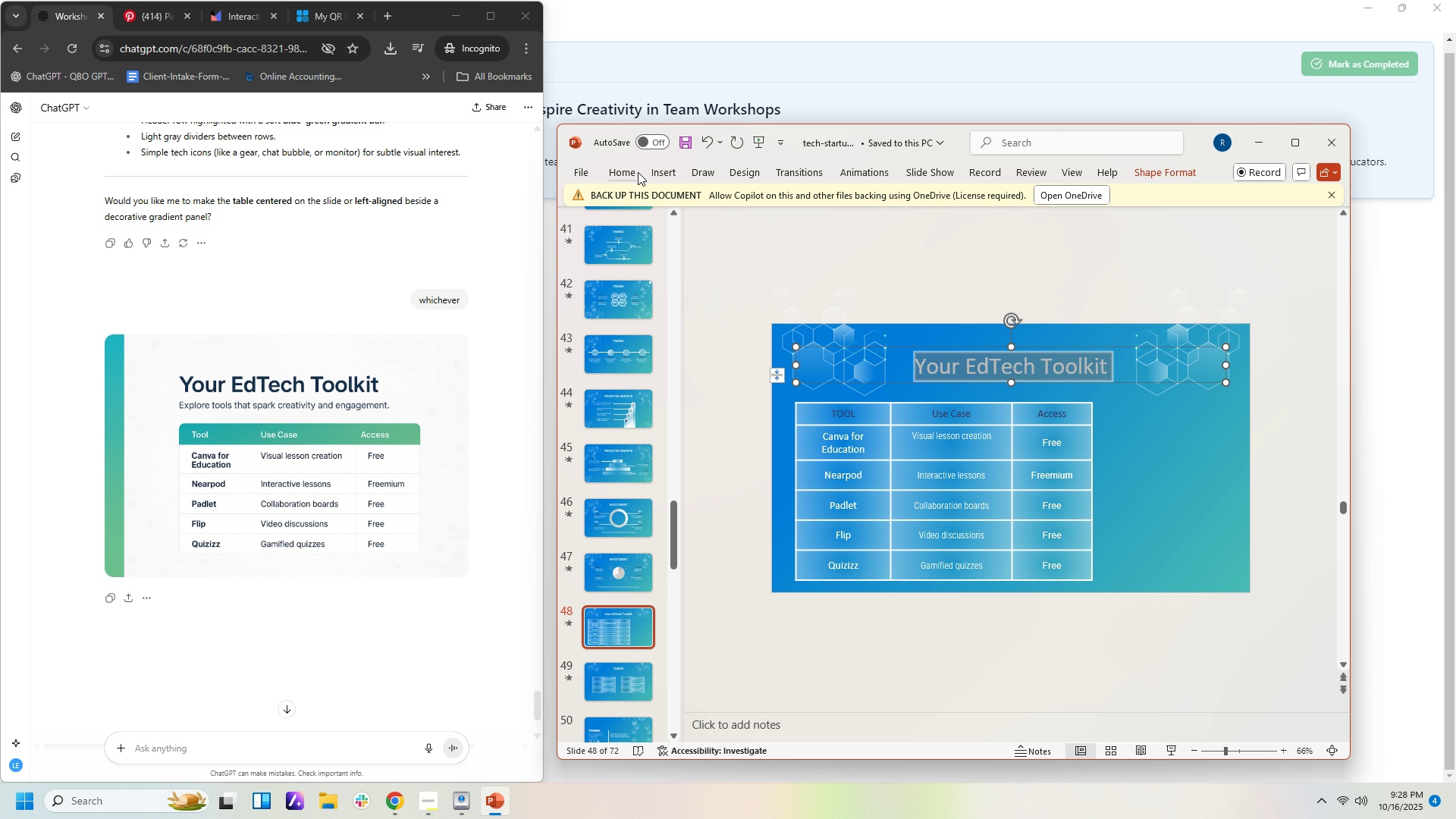 
left_click([637, 174])
 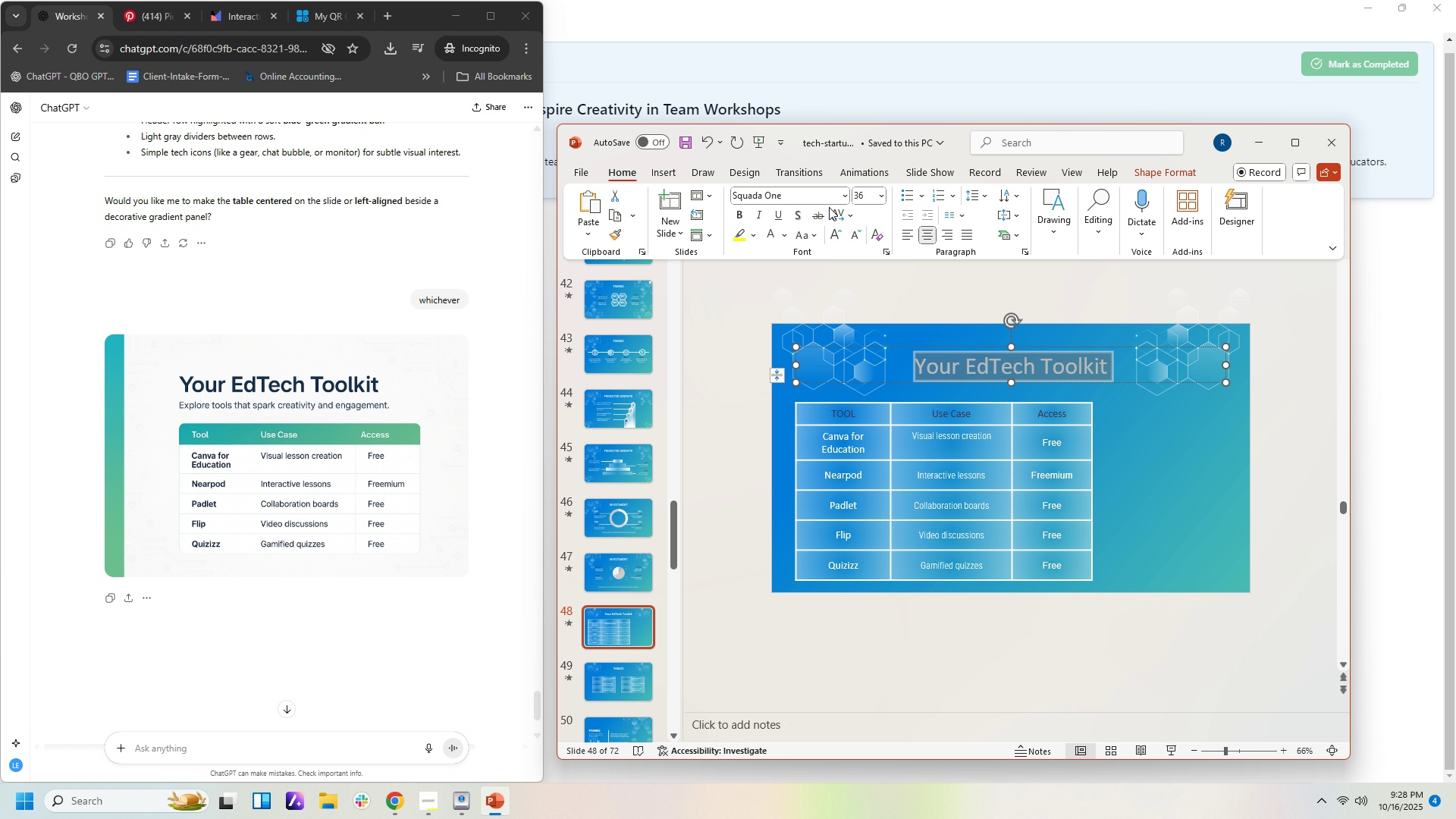 
left_click([842, 196])
 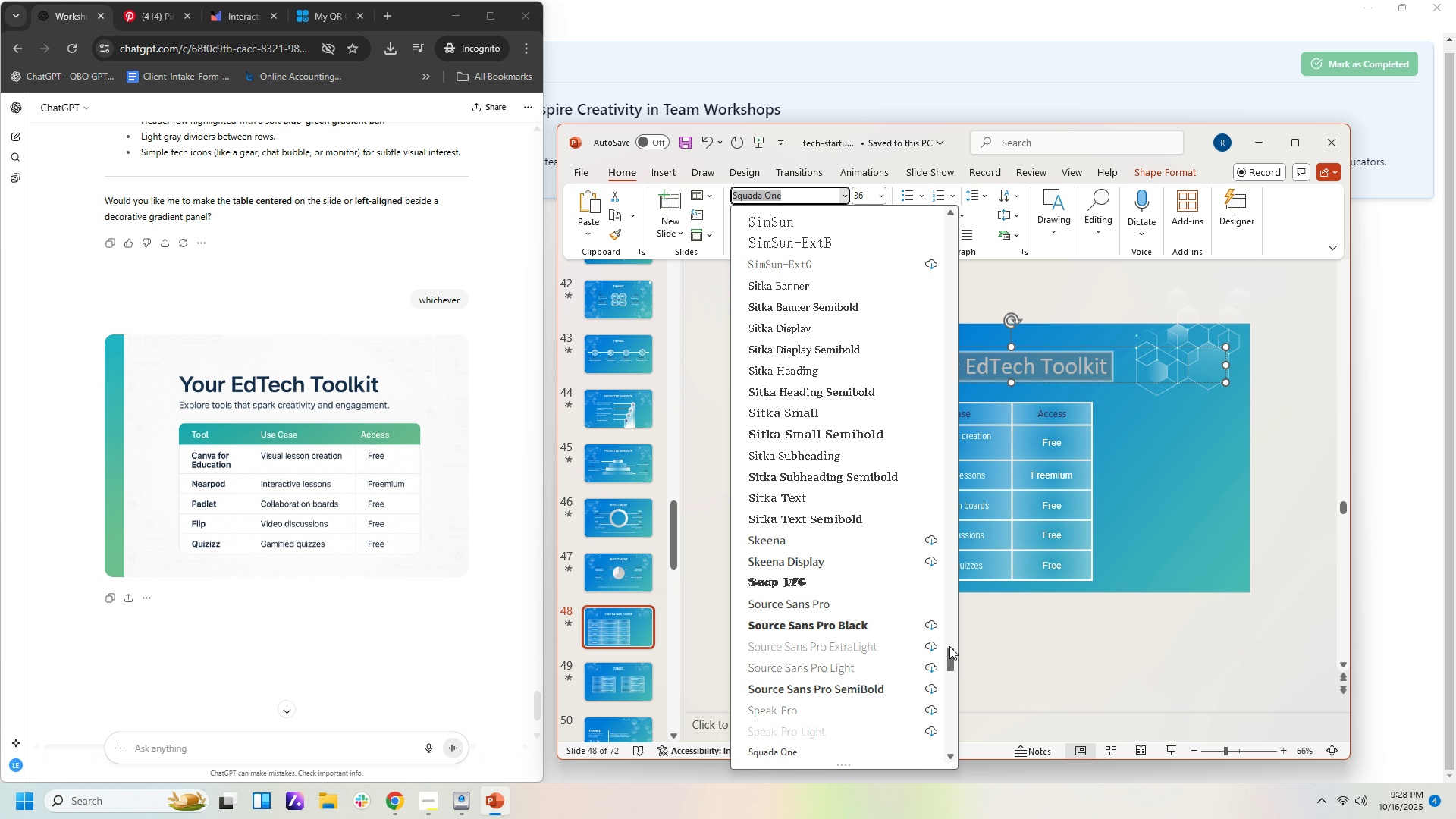 
left_click_drag(start_coordinate=[951, 659], to_coordinate=[908, 209])
 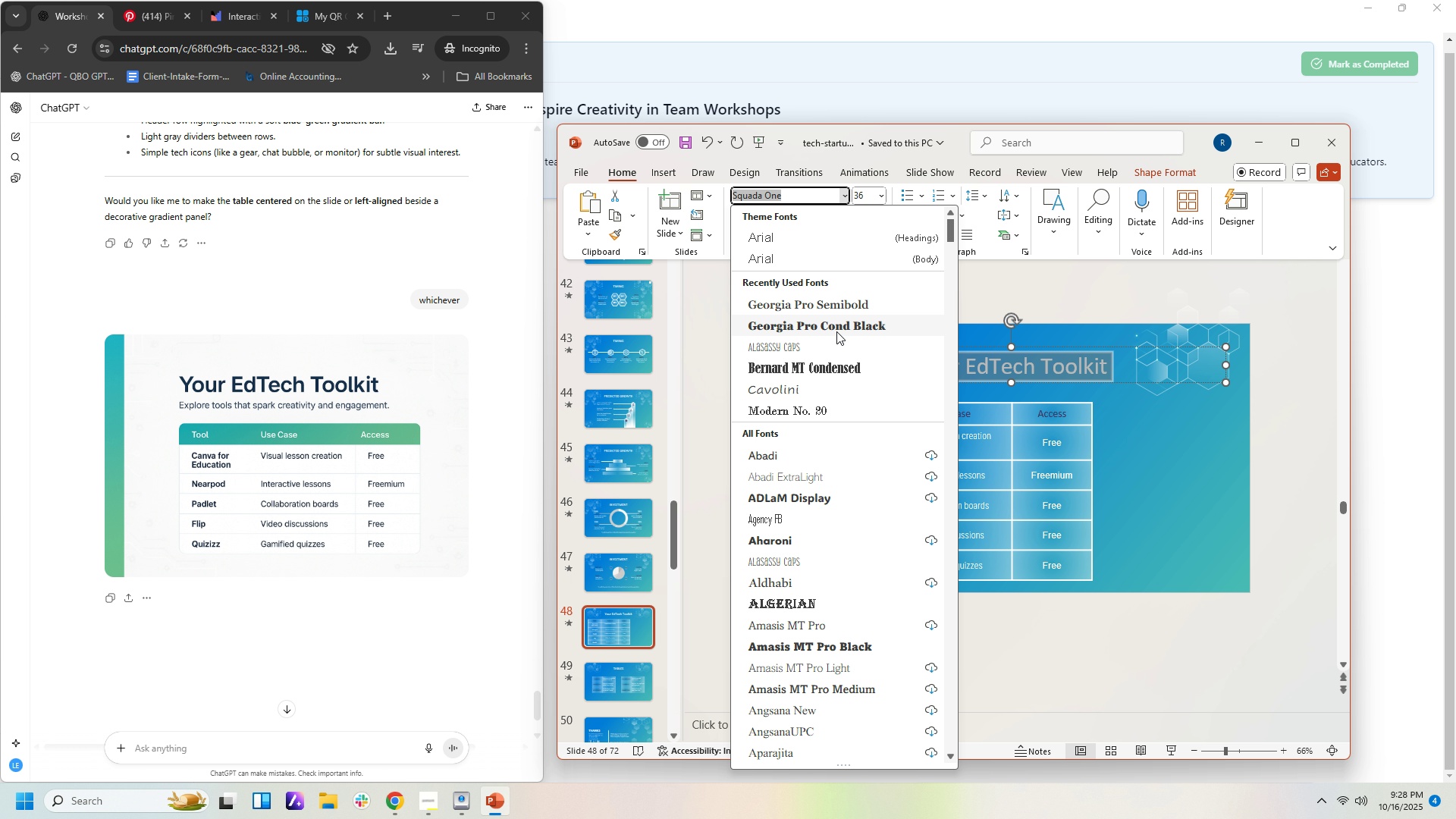 
left_click([836, 331])
 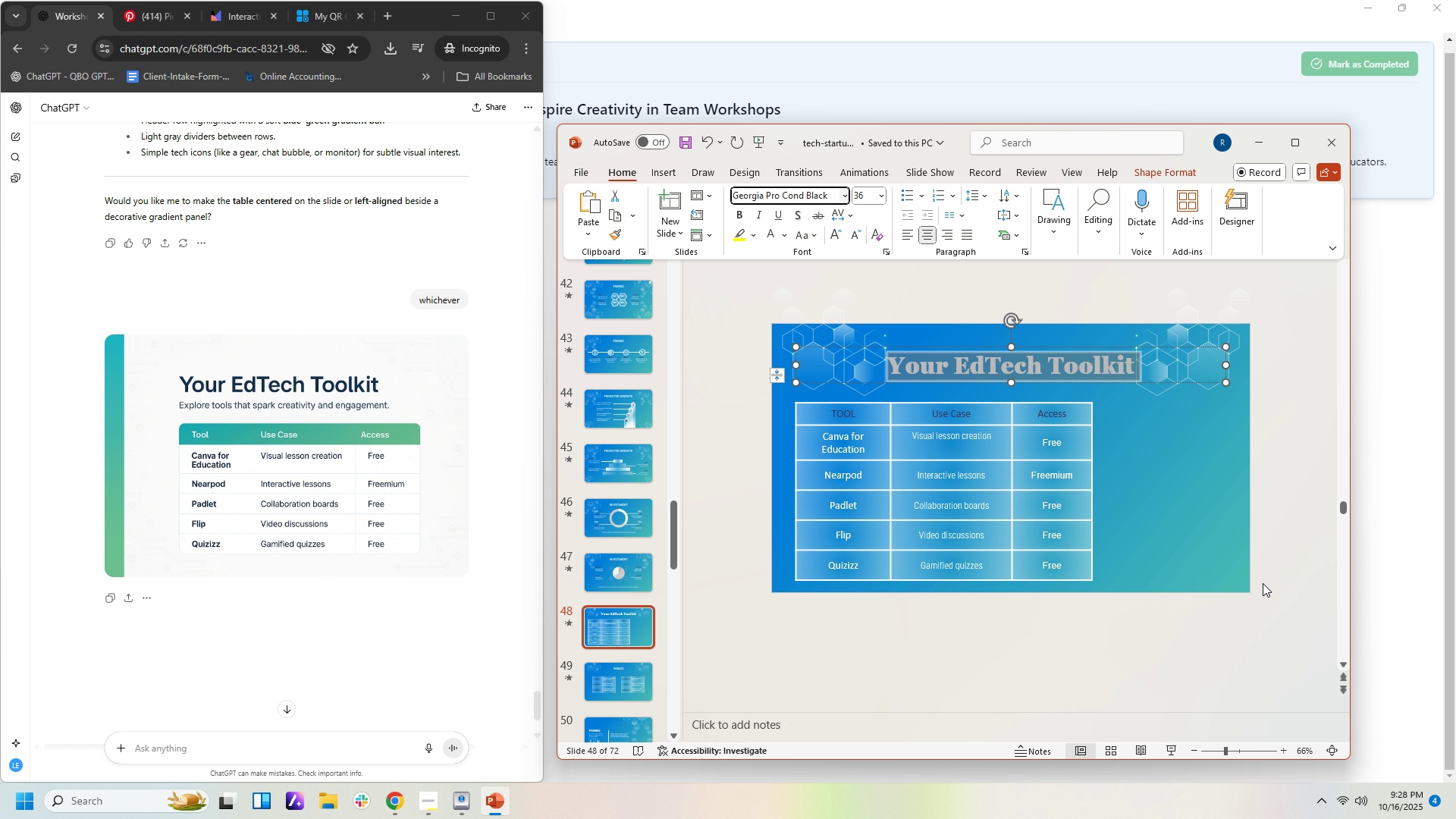 
left_click([1263, 583])
 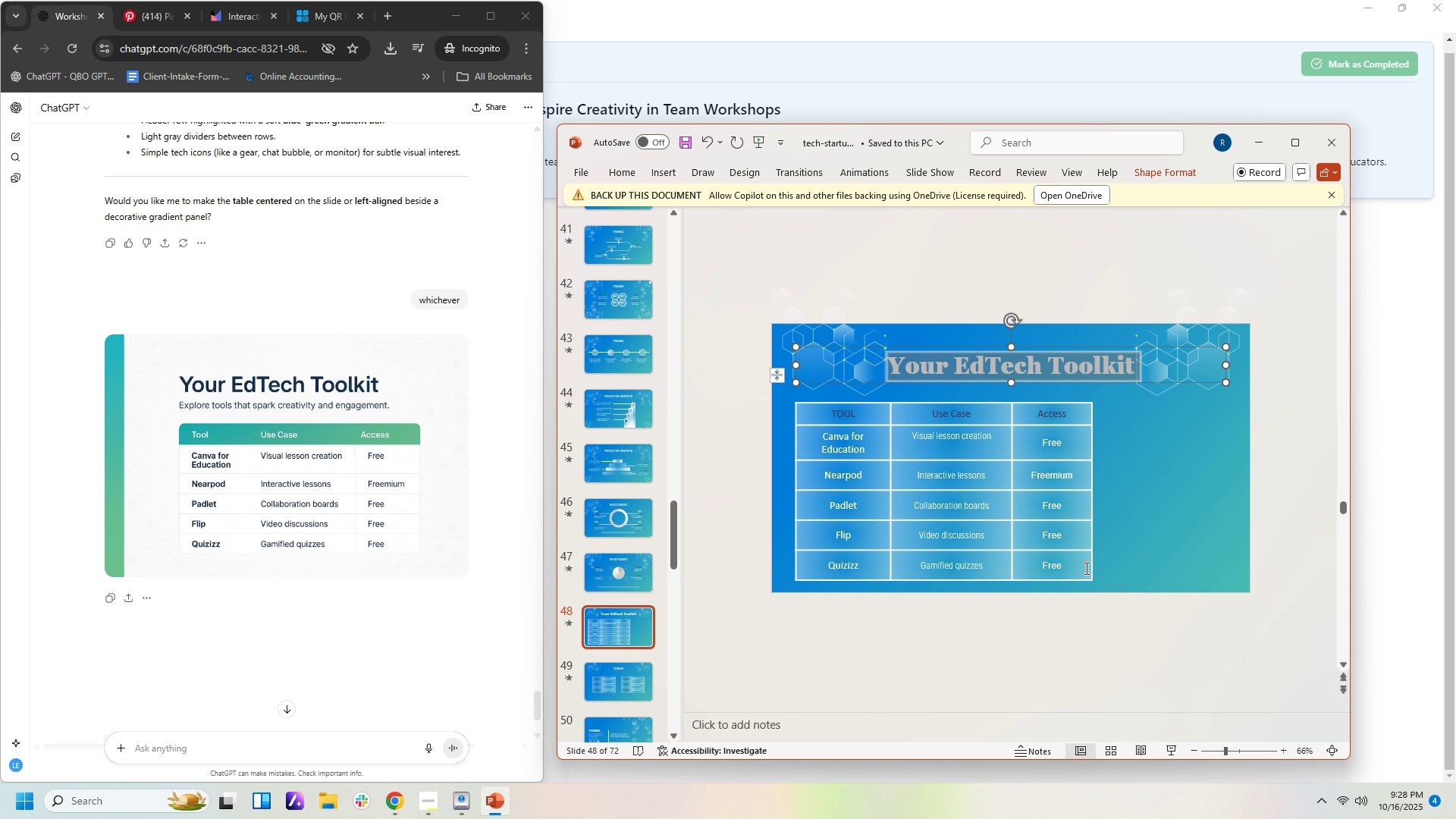 
left_click_drag(start_coordinate=[1082, 568], to_coordinate=[814, 411])
 